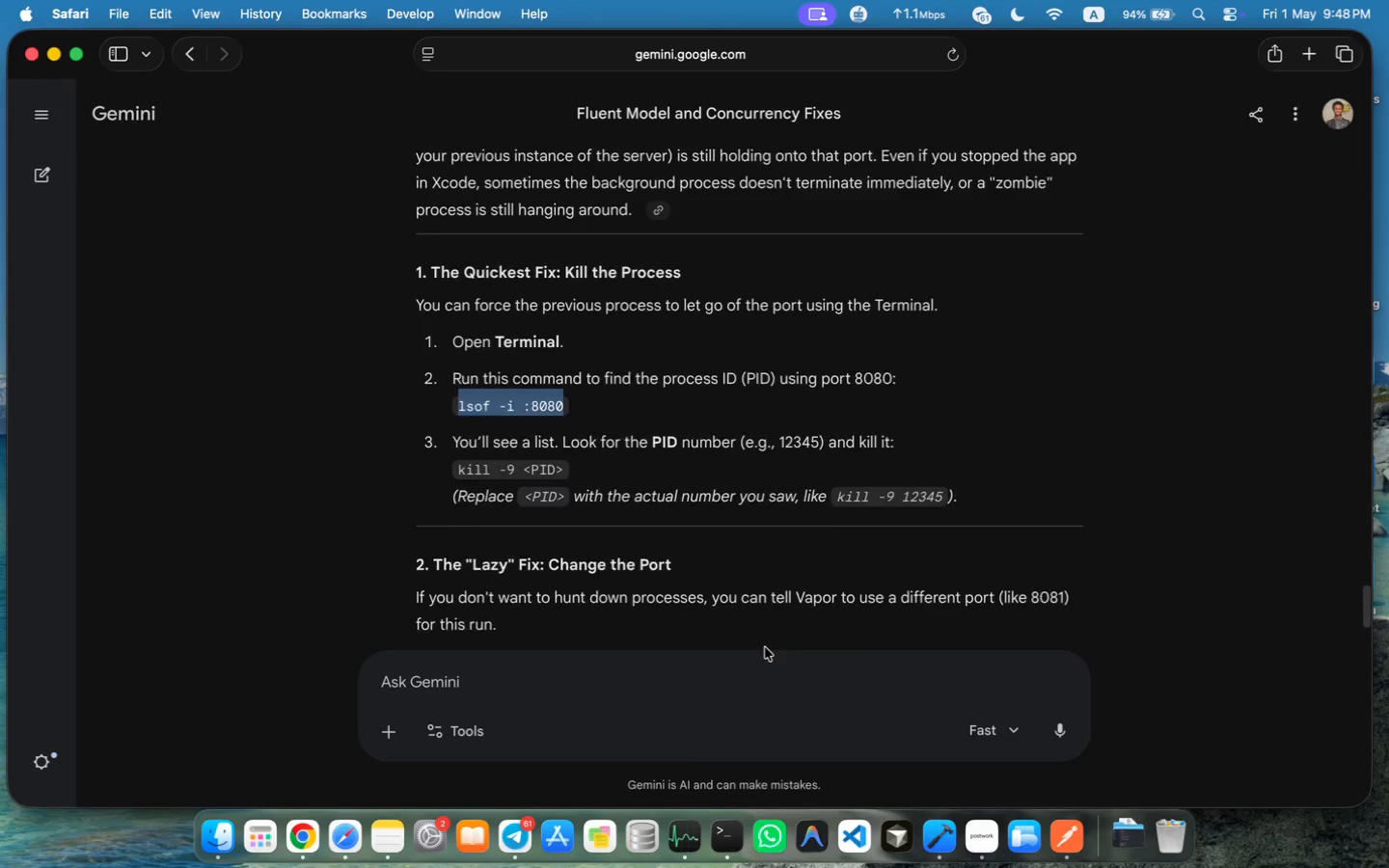 
scroll: coordinate [762, 639], scroll_direction: down, amount: 9.0
 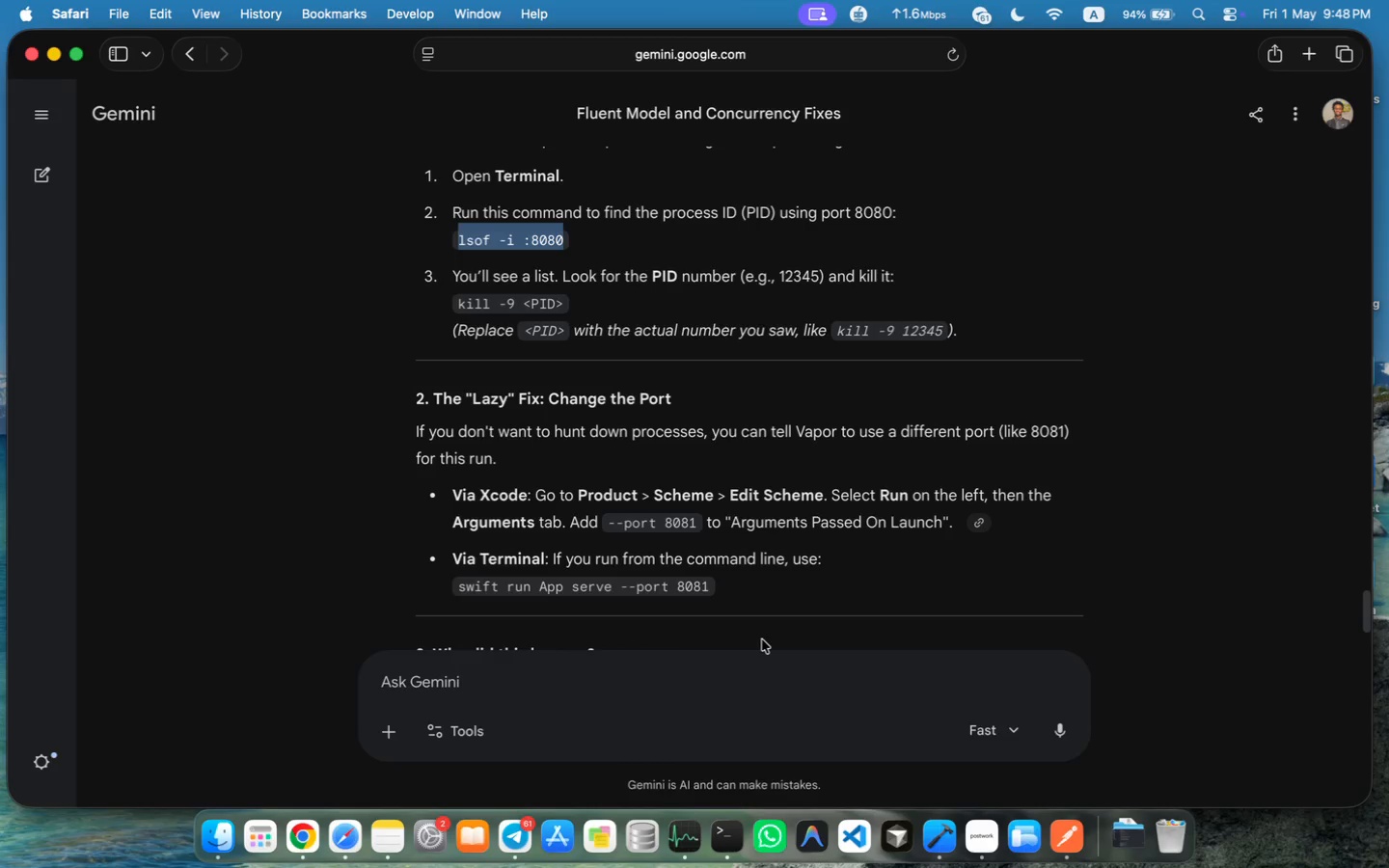 
wait(12.97)
 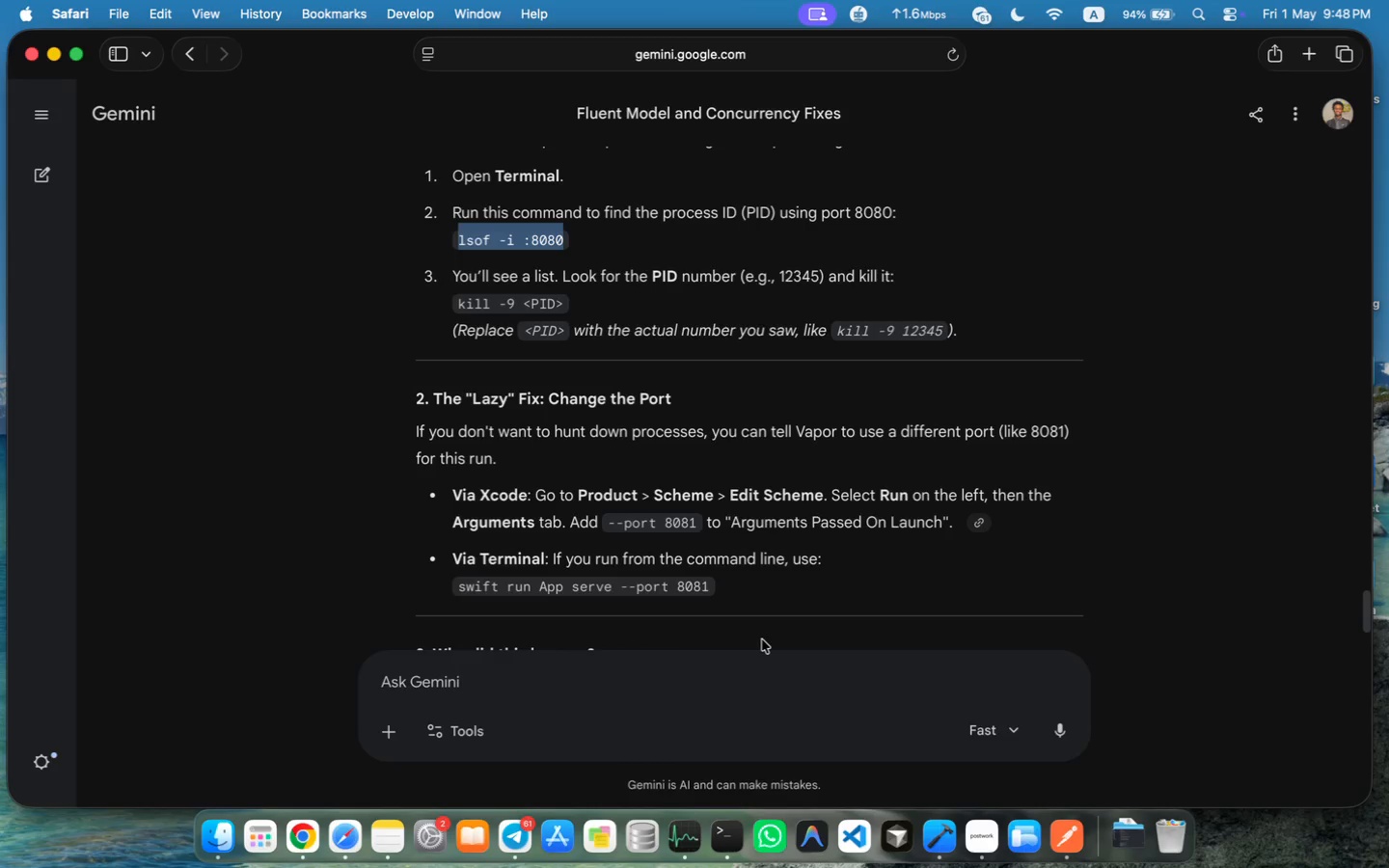 
scroll: coordinate [762, 639], scroll_direction: down, amount: 24.0
 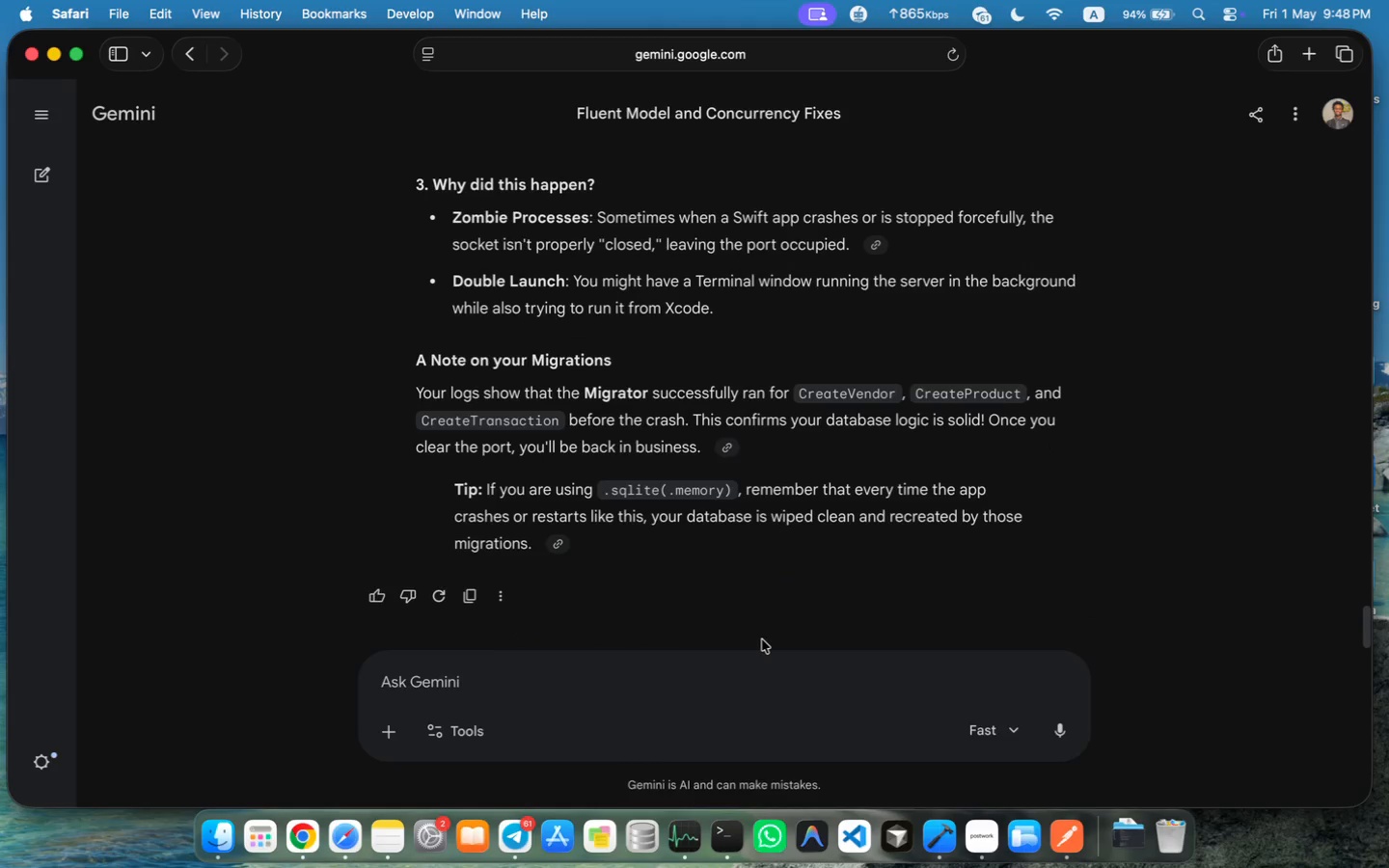 
scroll: coordinate [762, 639], scroll_direction: up, amount: 29.0
 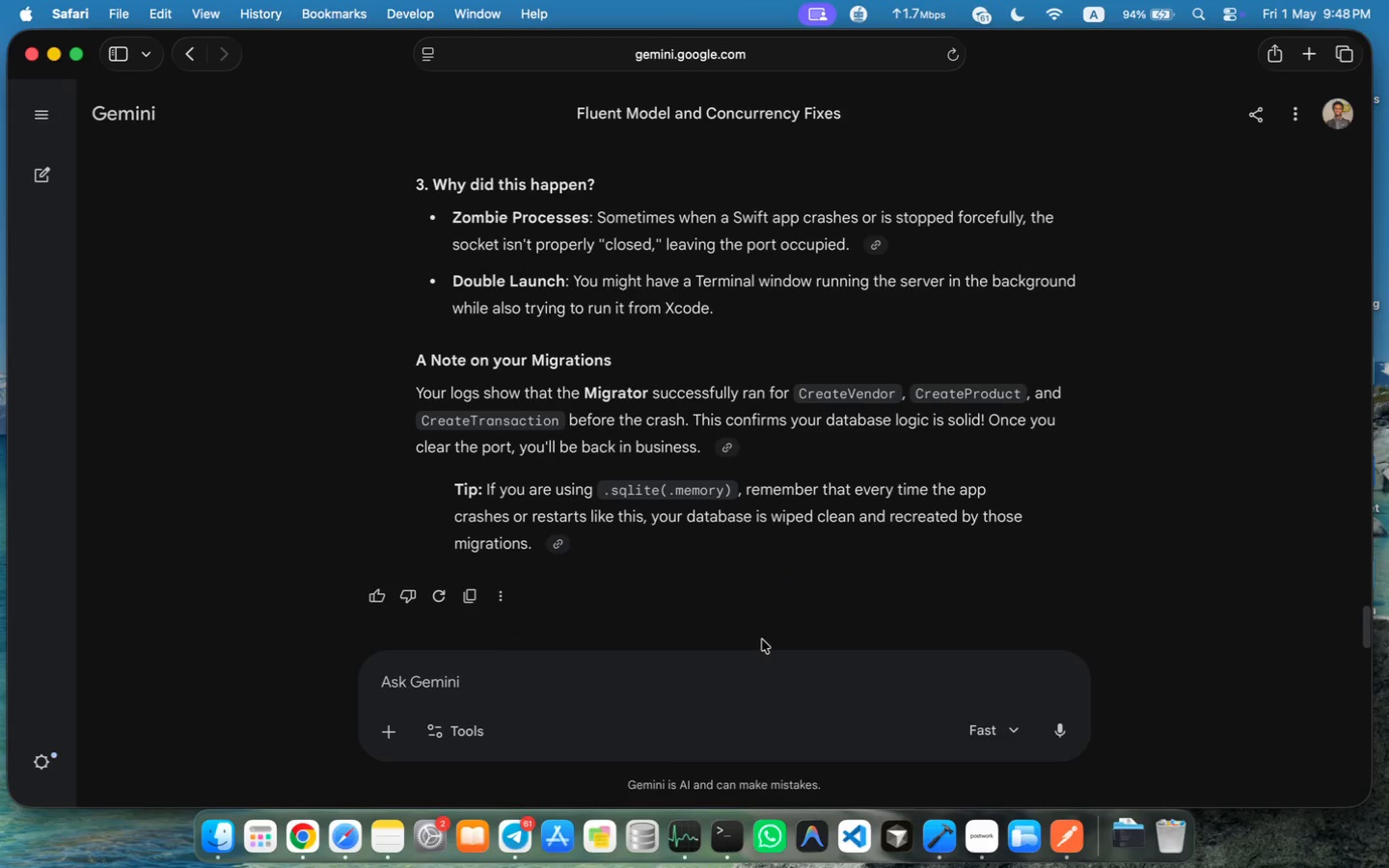 
scroll: coordinate [762, 639], scroll_direction: down, amount: 18.0
 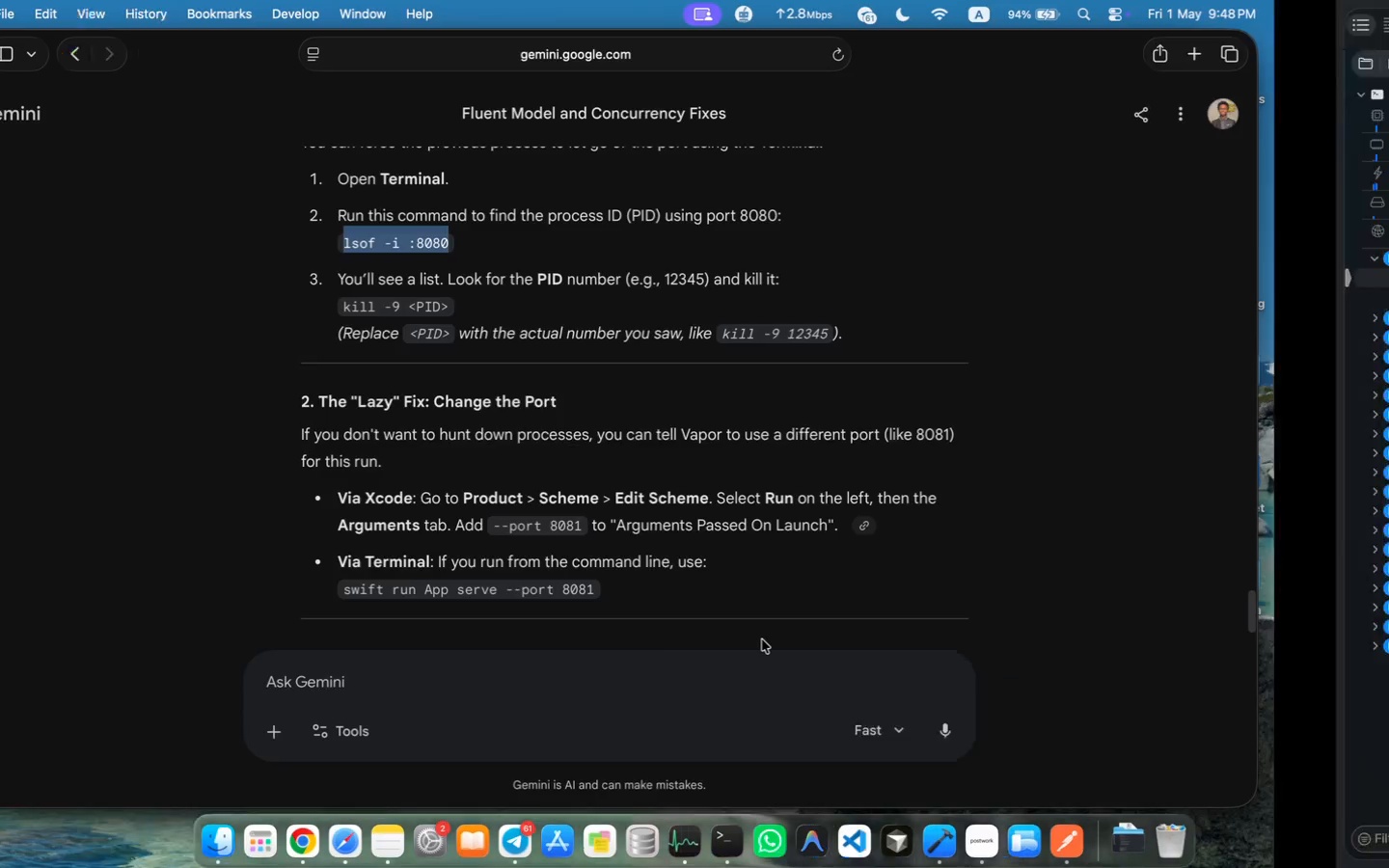 
left_click([651, 26])
 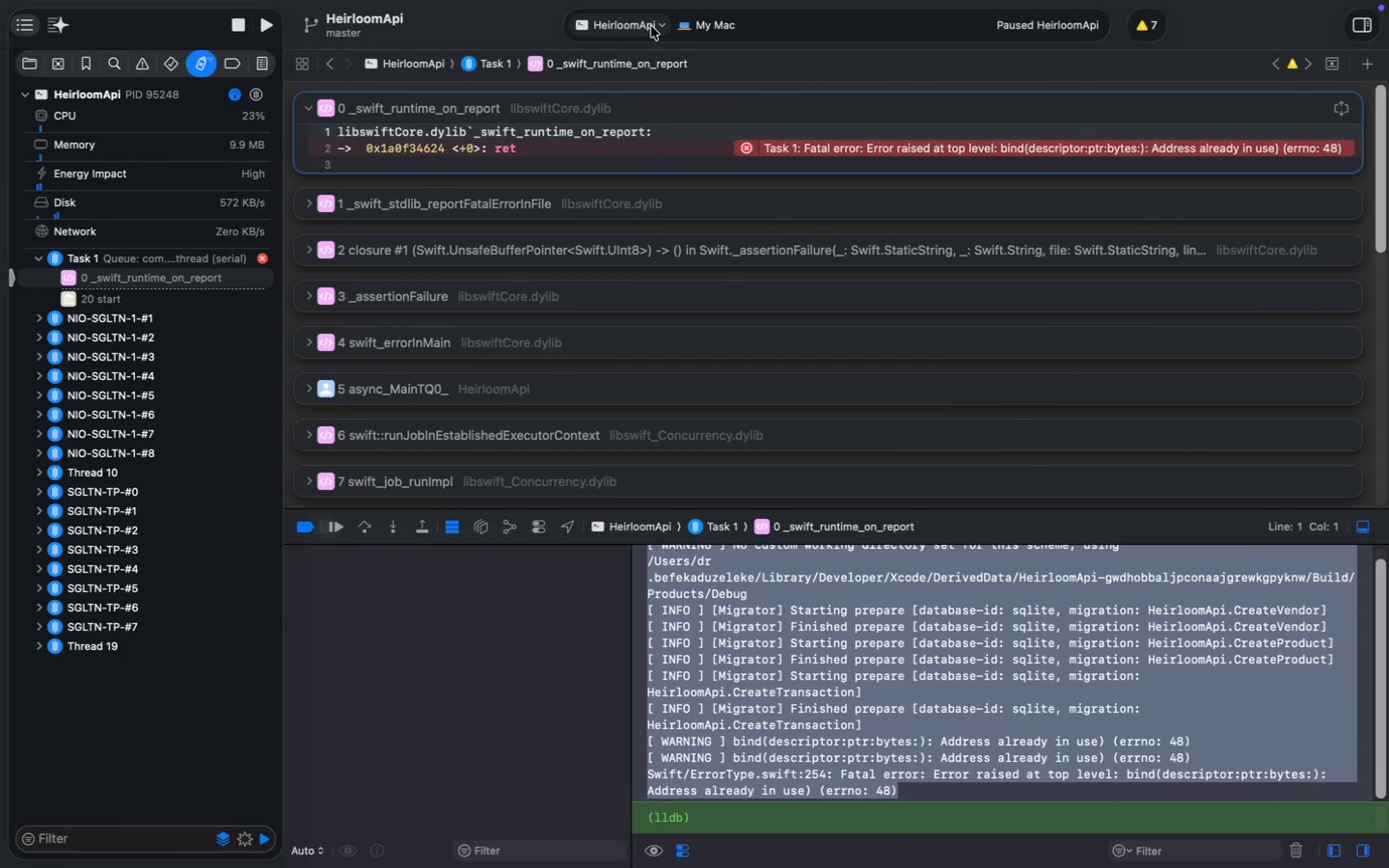 
mouse_move([648, 50])
 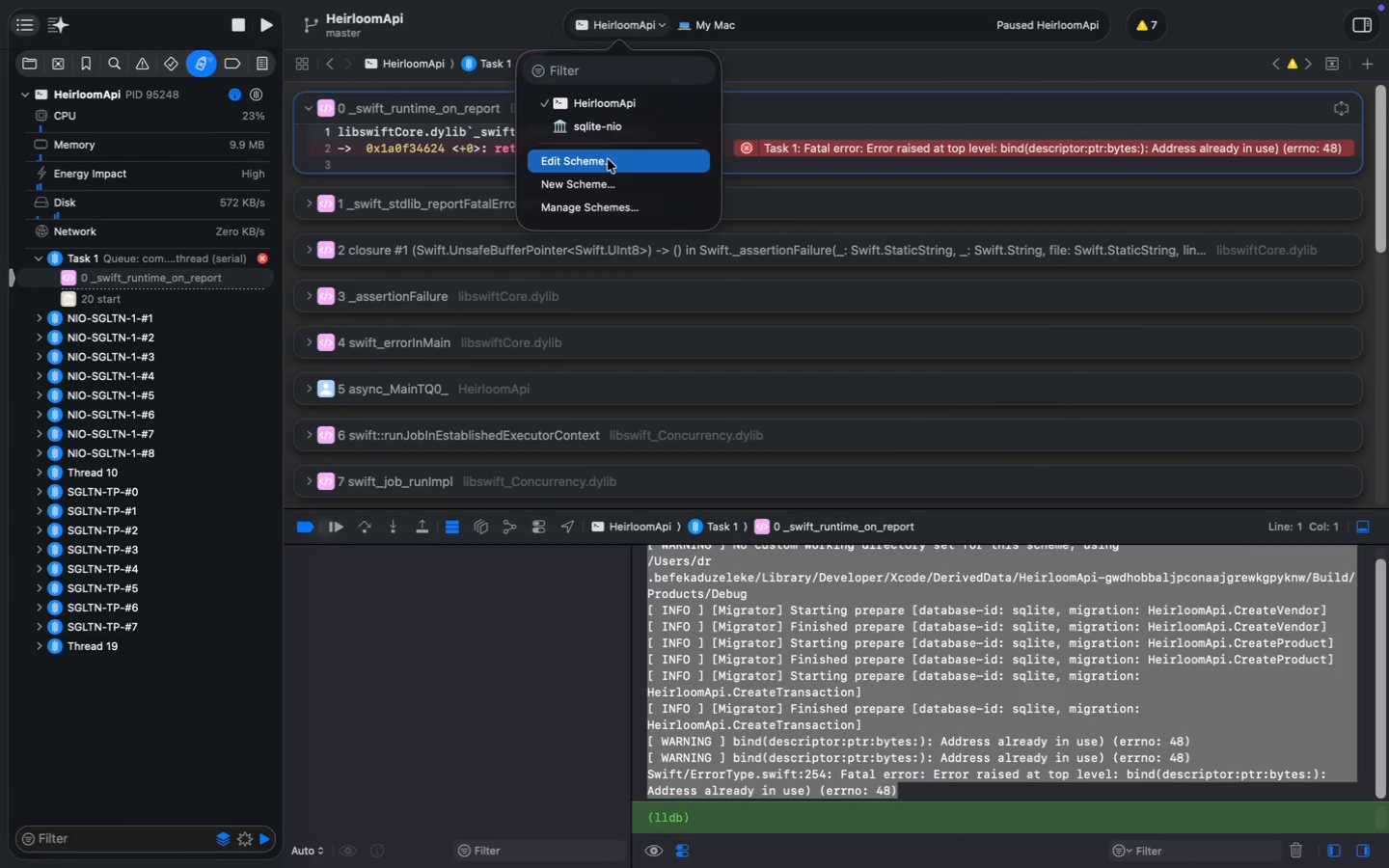 
left_click([606, 122])
 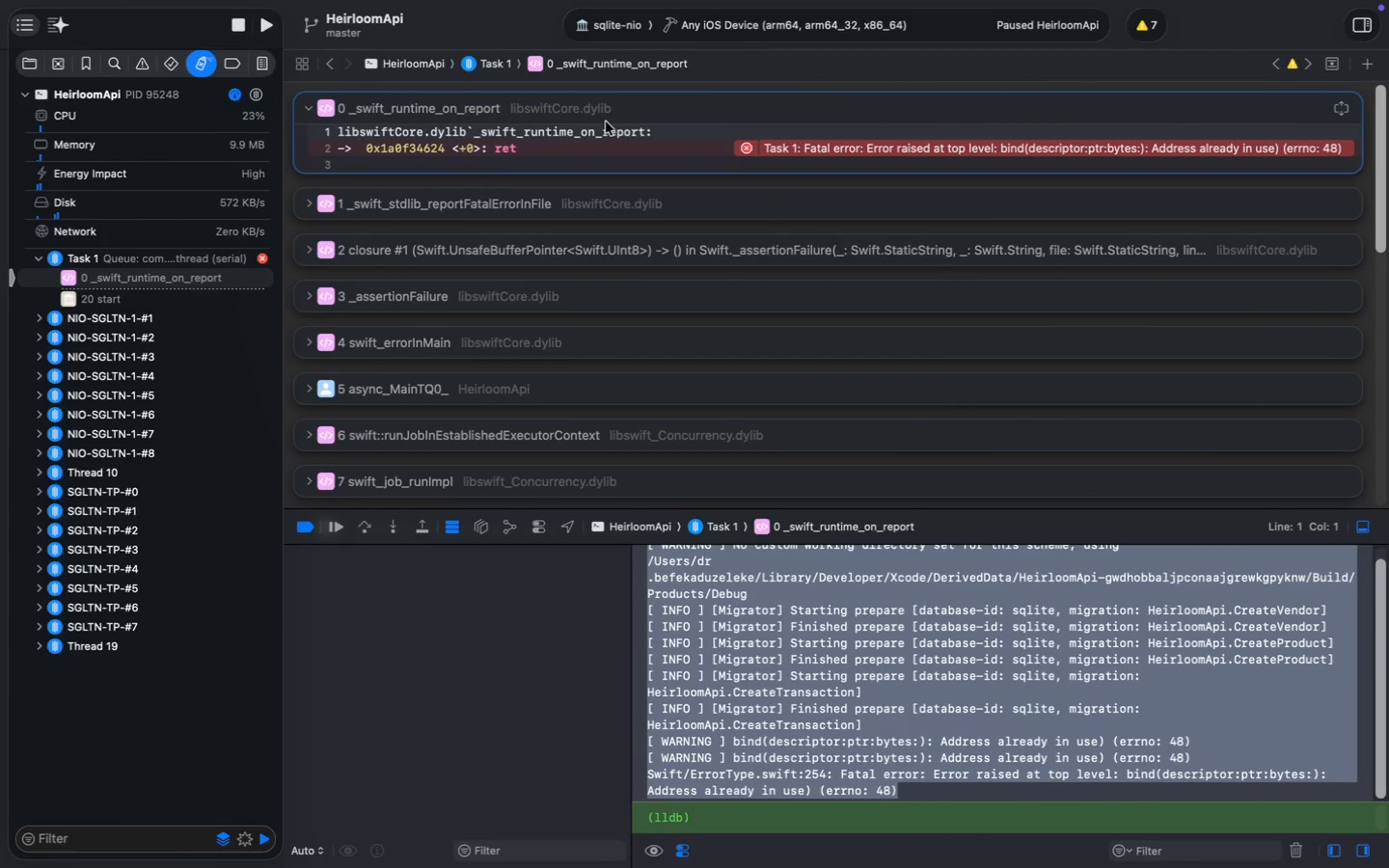 
scroll: coordinate [774, 611], scroll_direction: down, amount: 28.0
 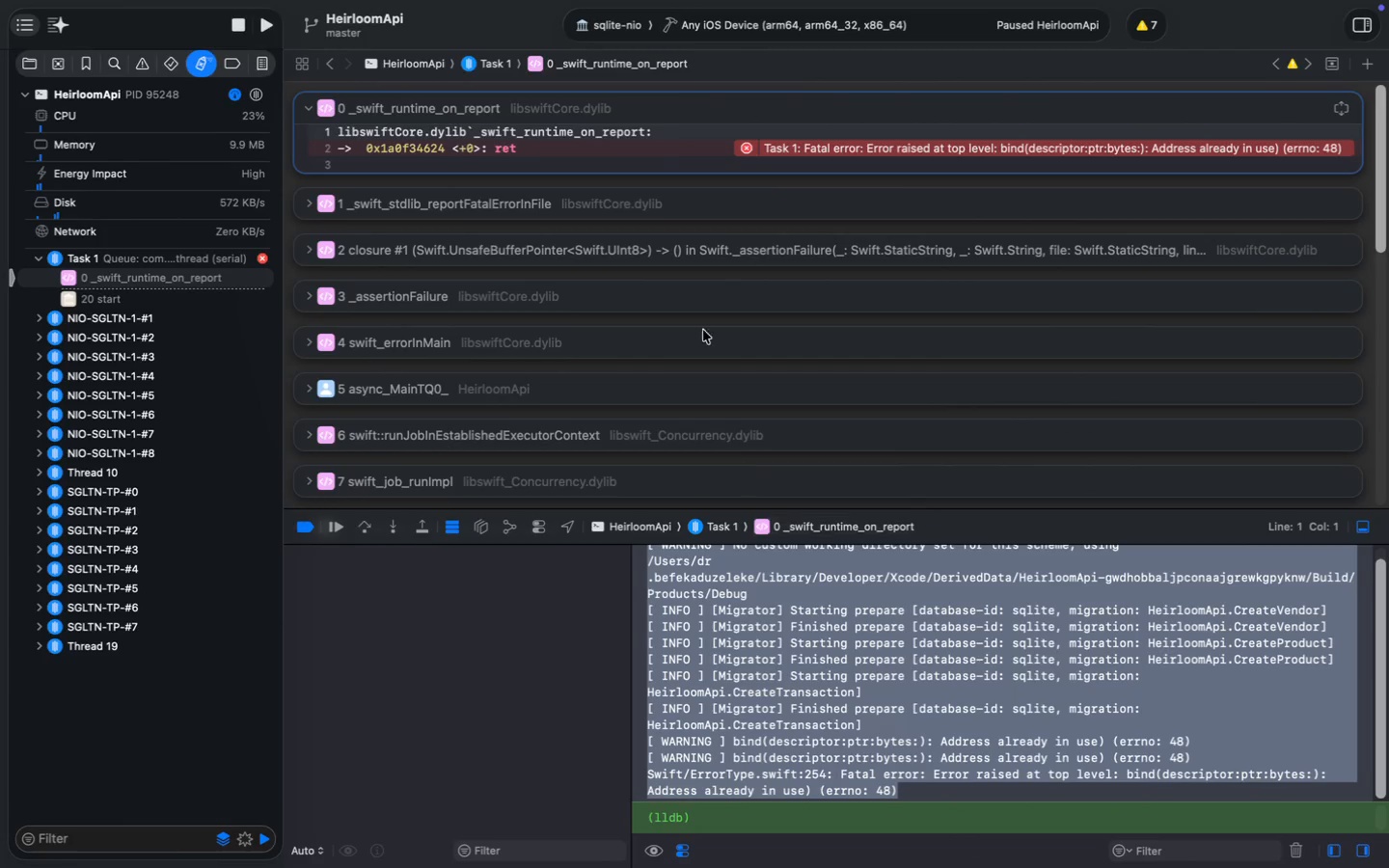 
left_click([648, 20])
 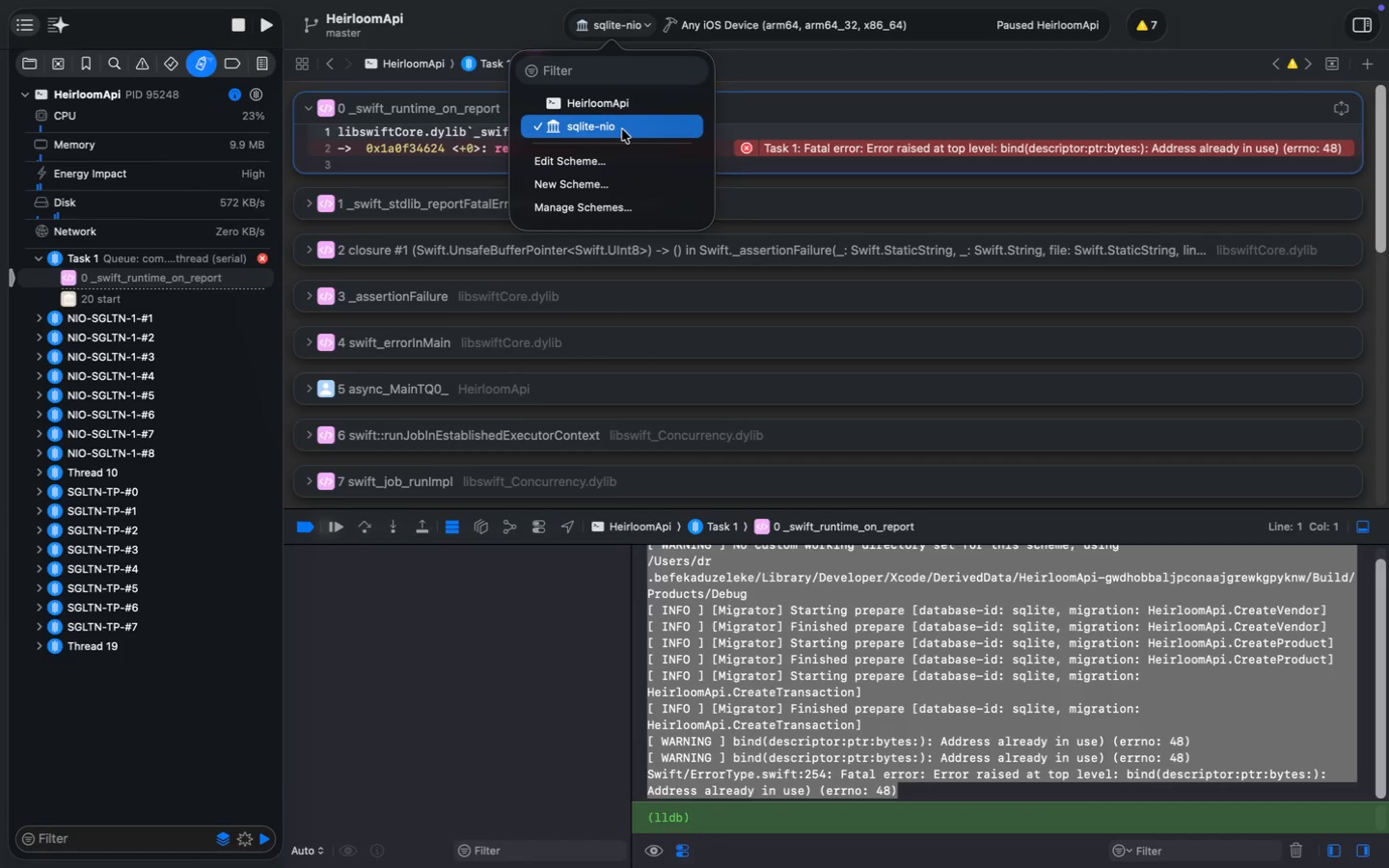 
left_click([620, 122])
 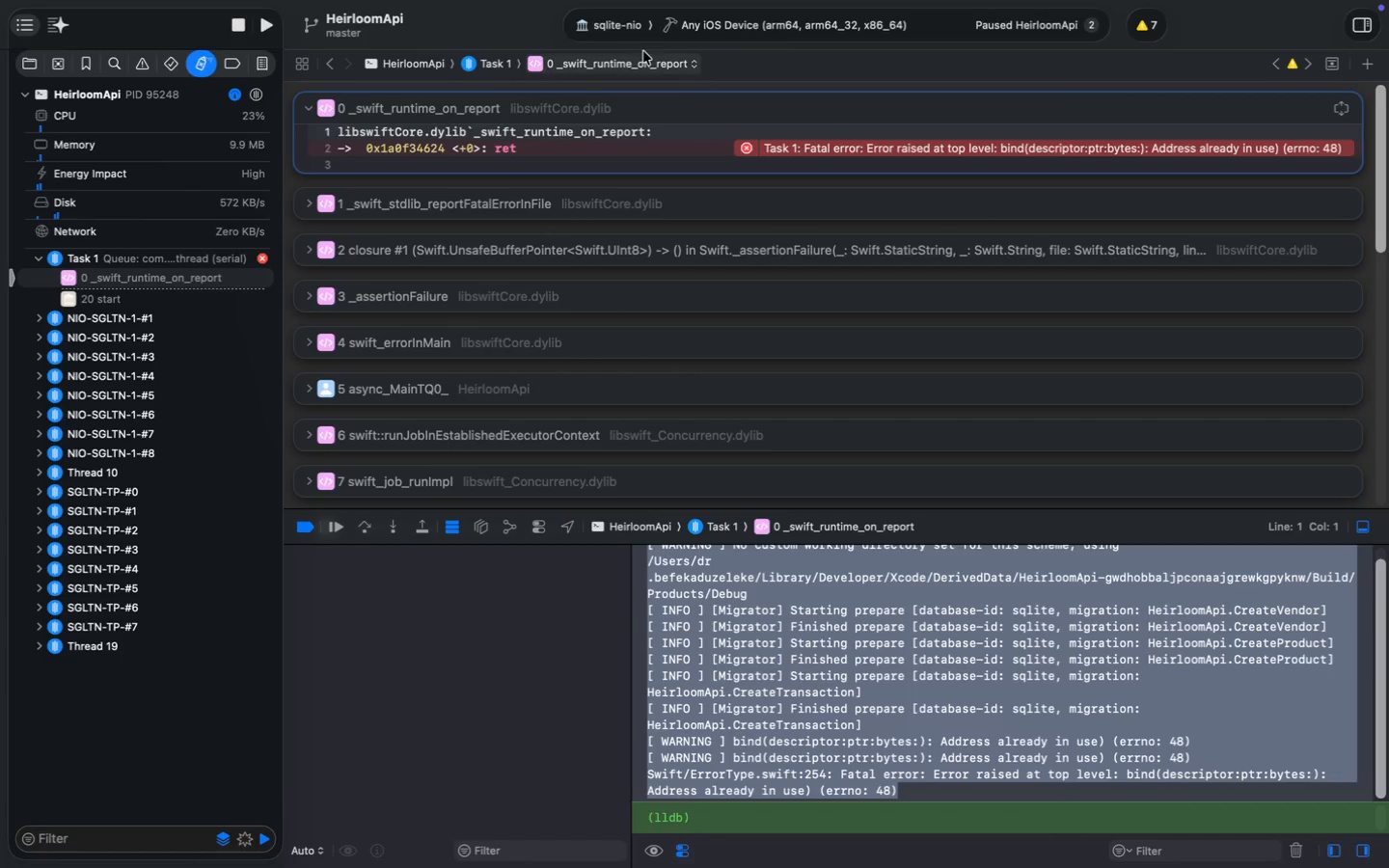 
left_click([645, 29])
 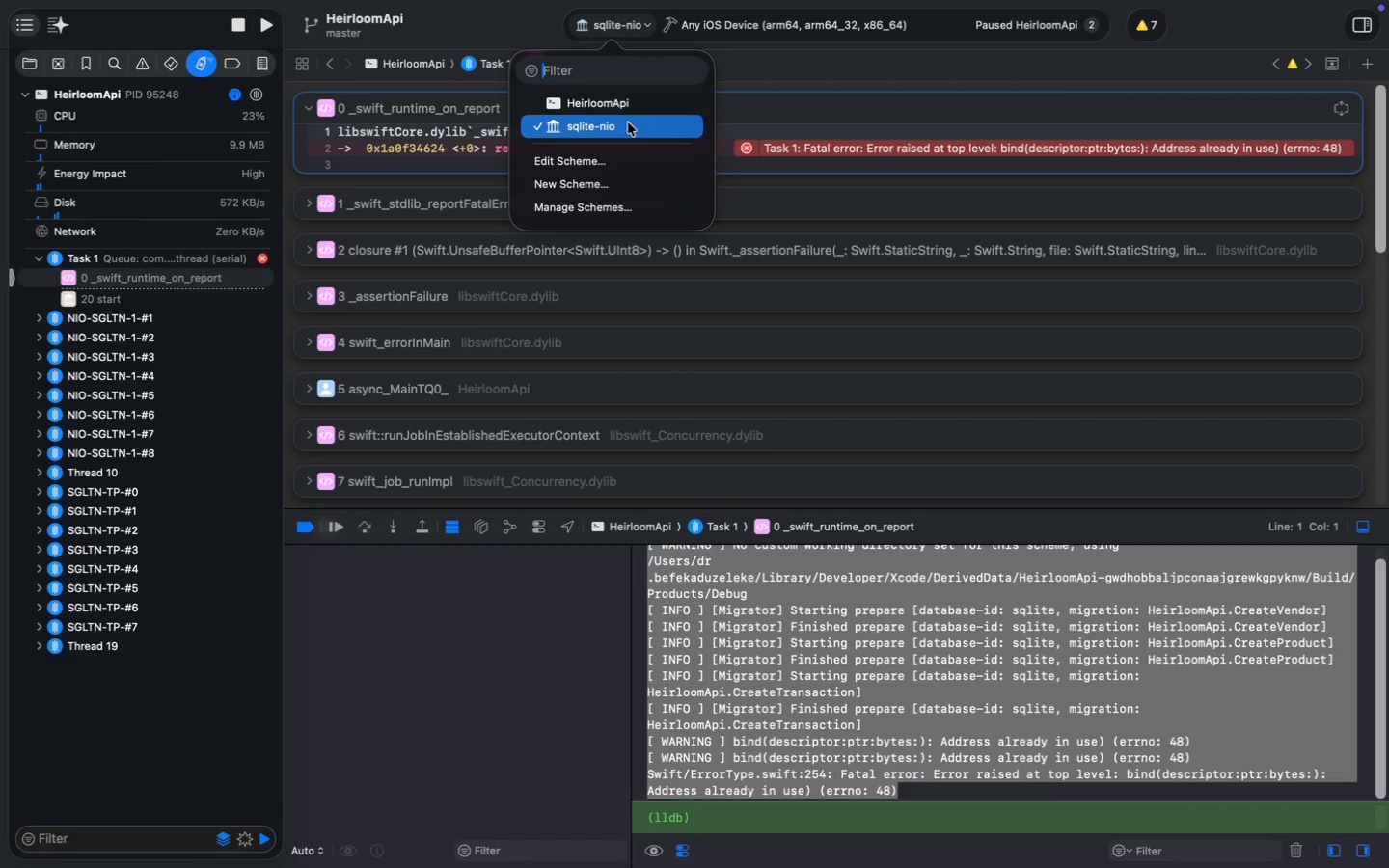 
left_click([619, 102])
 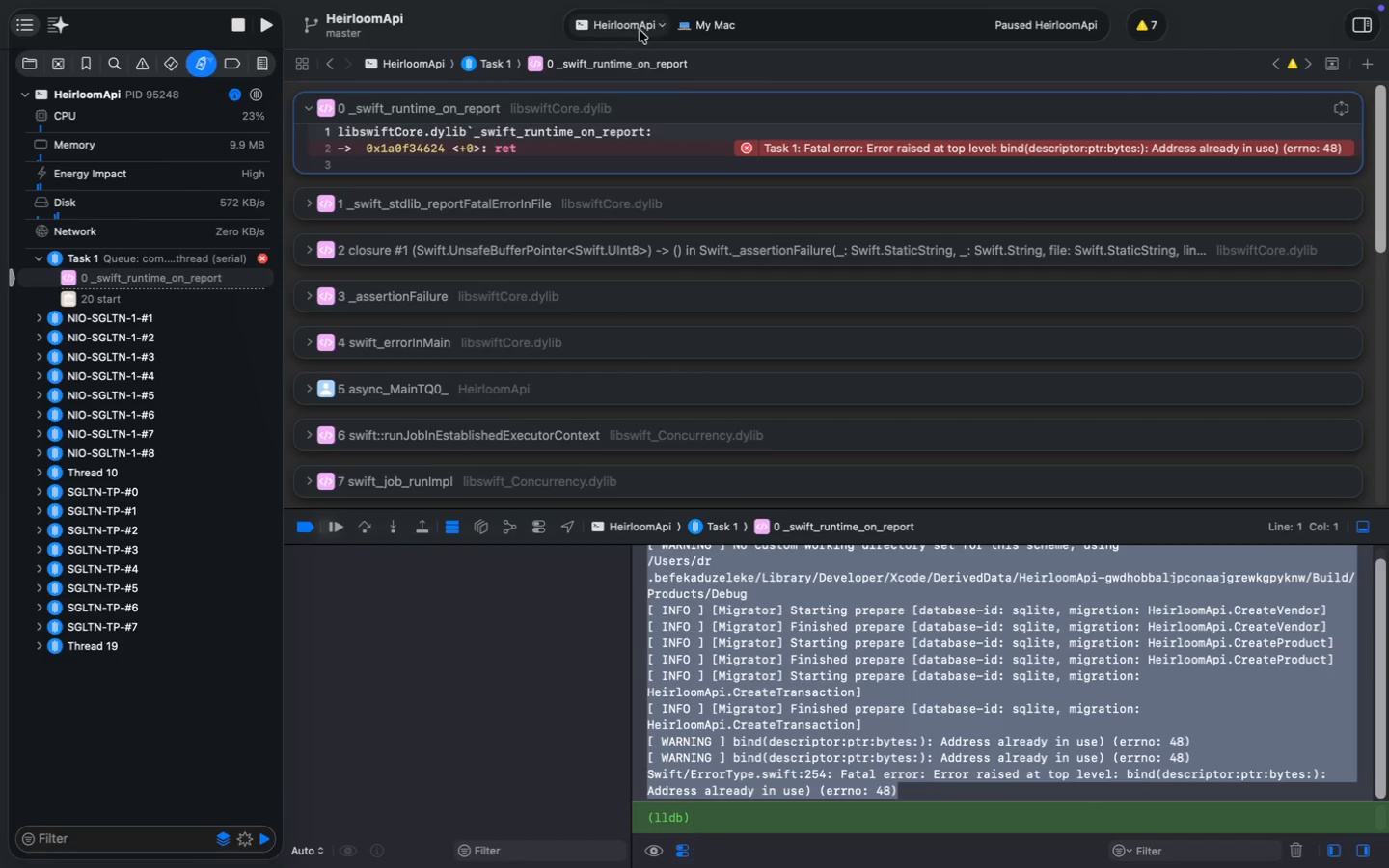 
left_click([643, 26])
 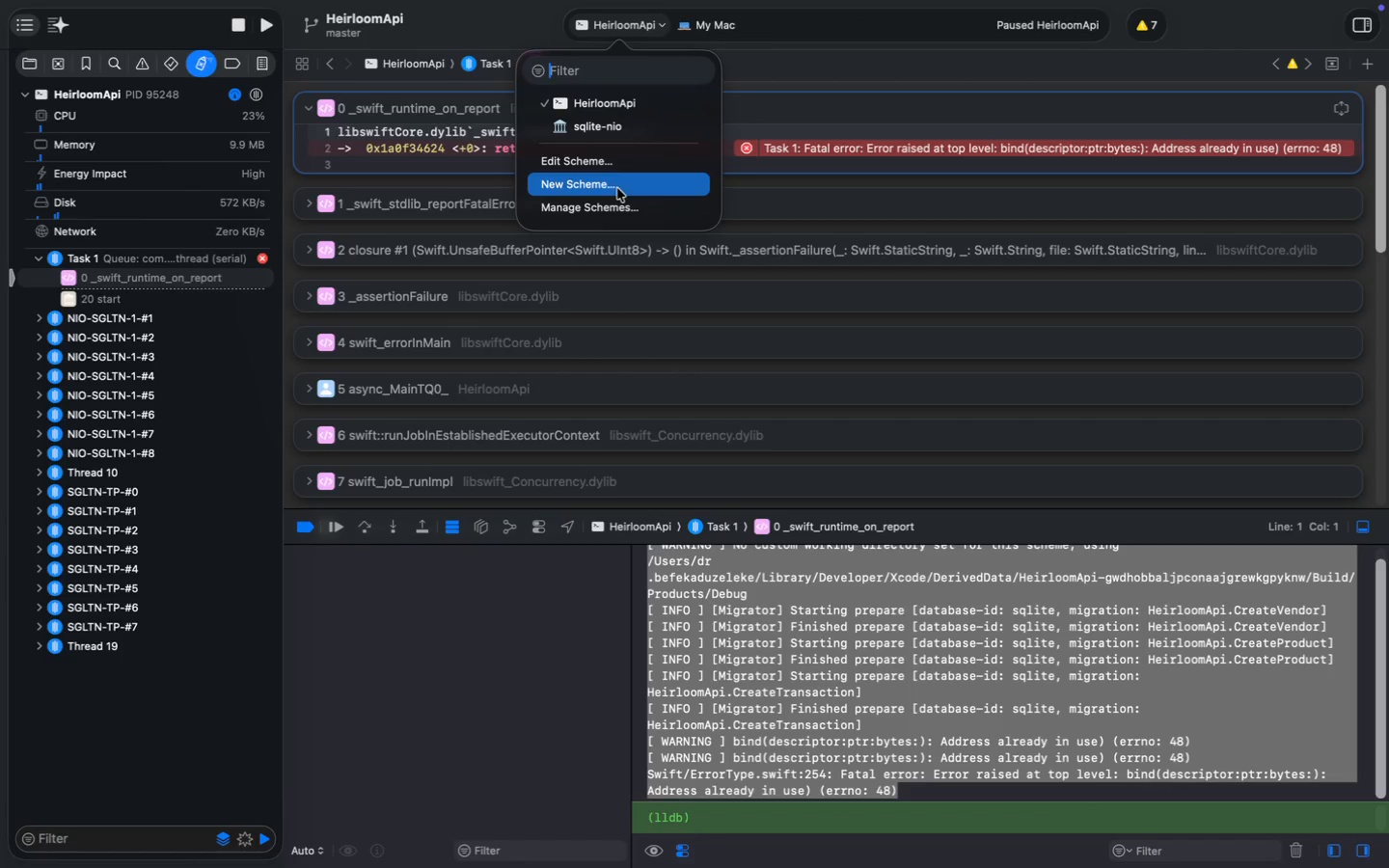 
left_click([613, 168])
 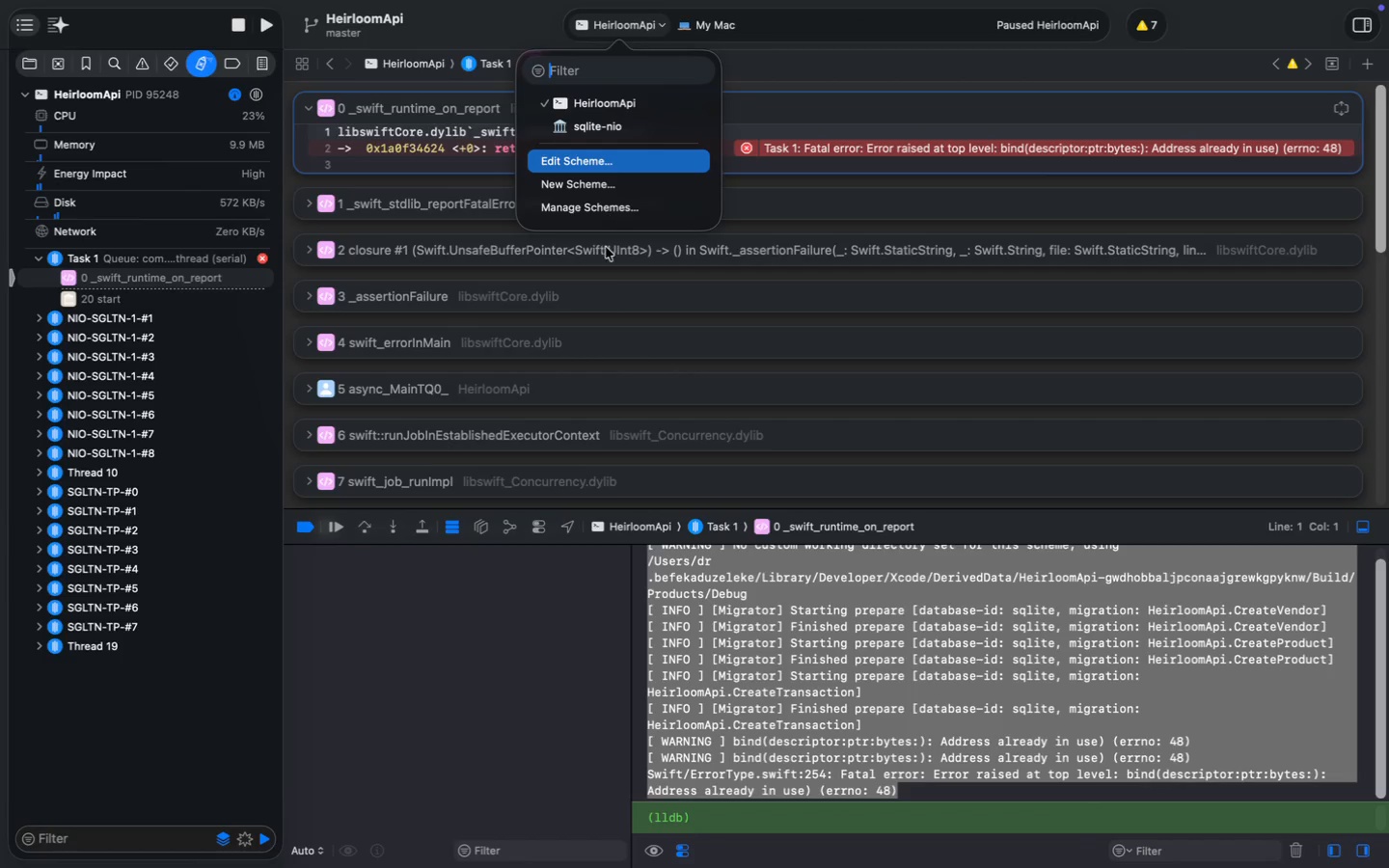 
scroll: coordinate [876, 518], scroll_direction: down, amount: 14.0
 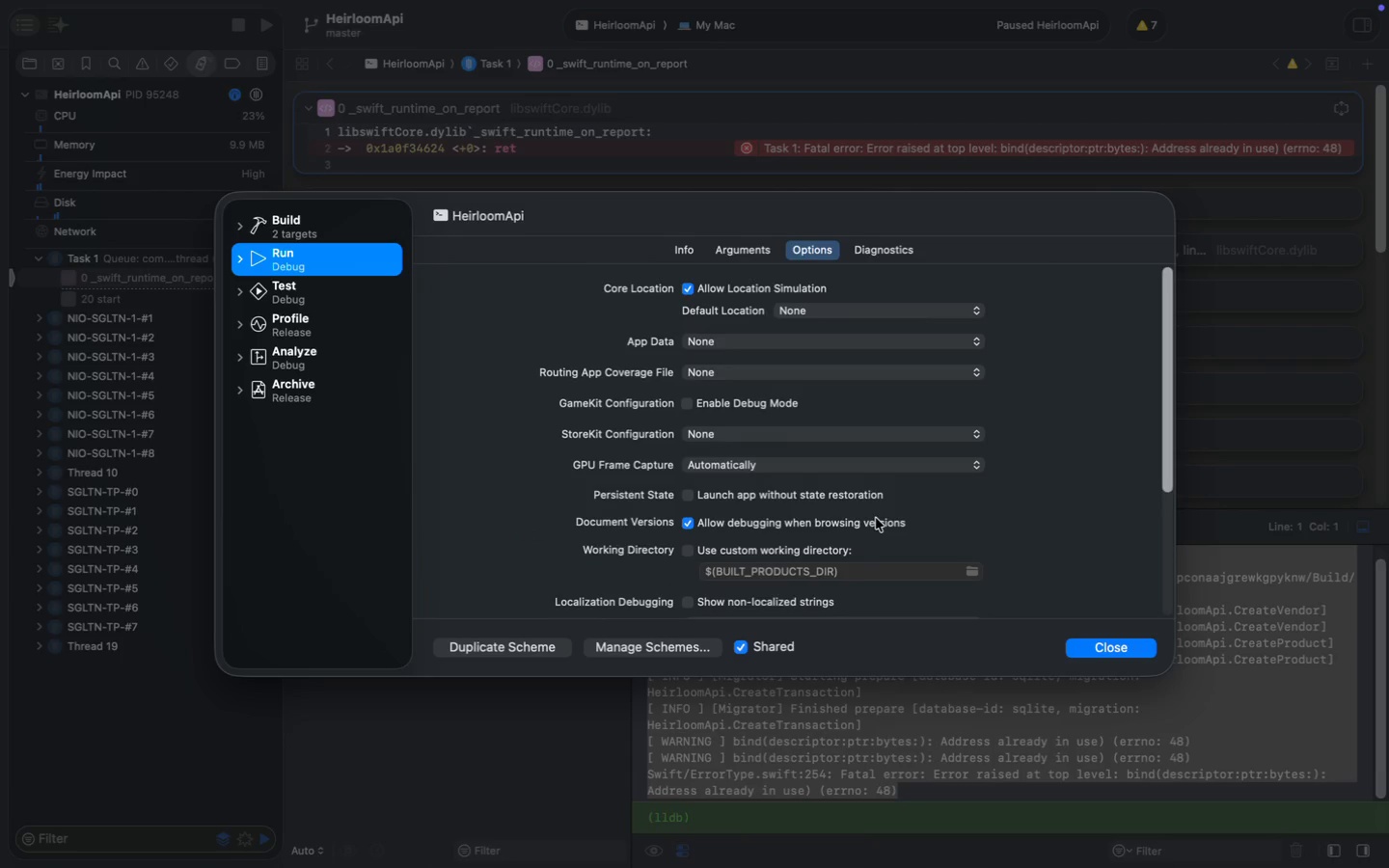 
left_click([902, 243])
 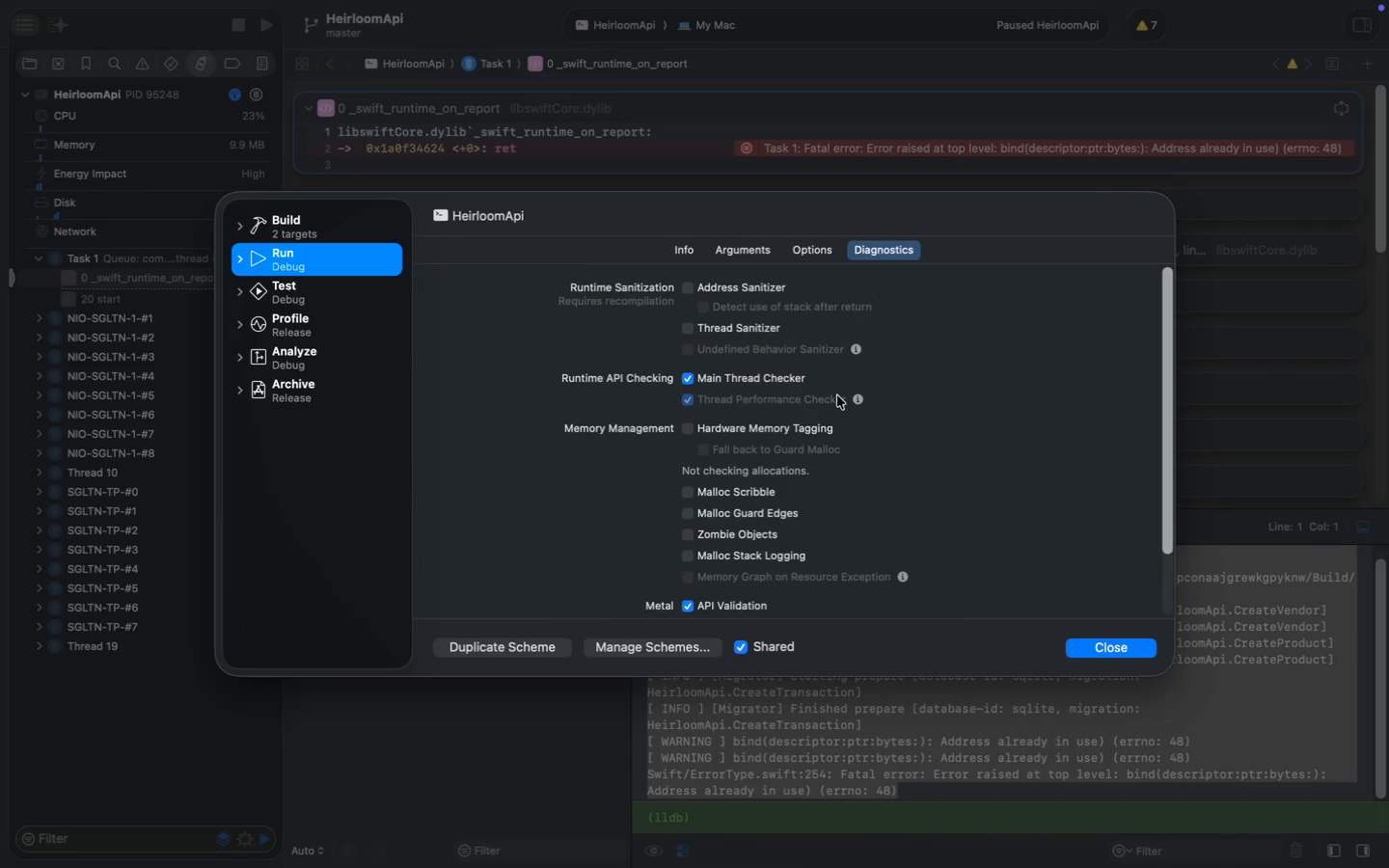 
scroll: coordinate [826, 442], scroll_direction: down, amount: 16.0
 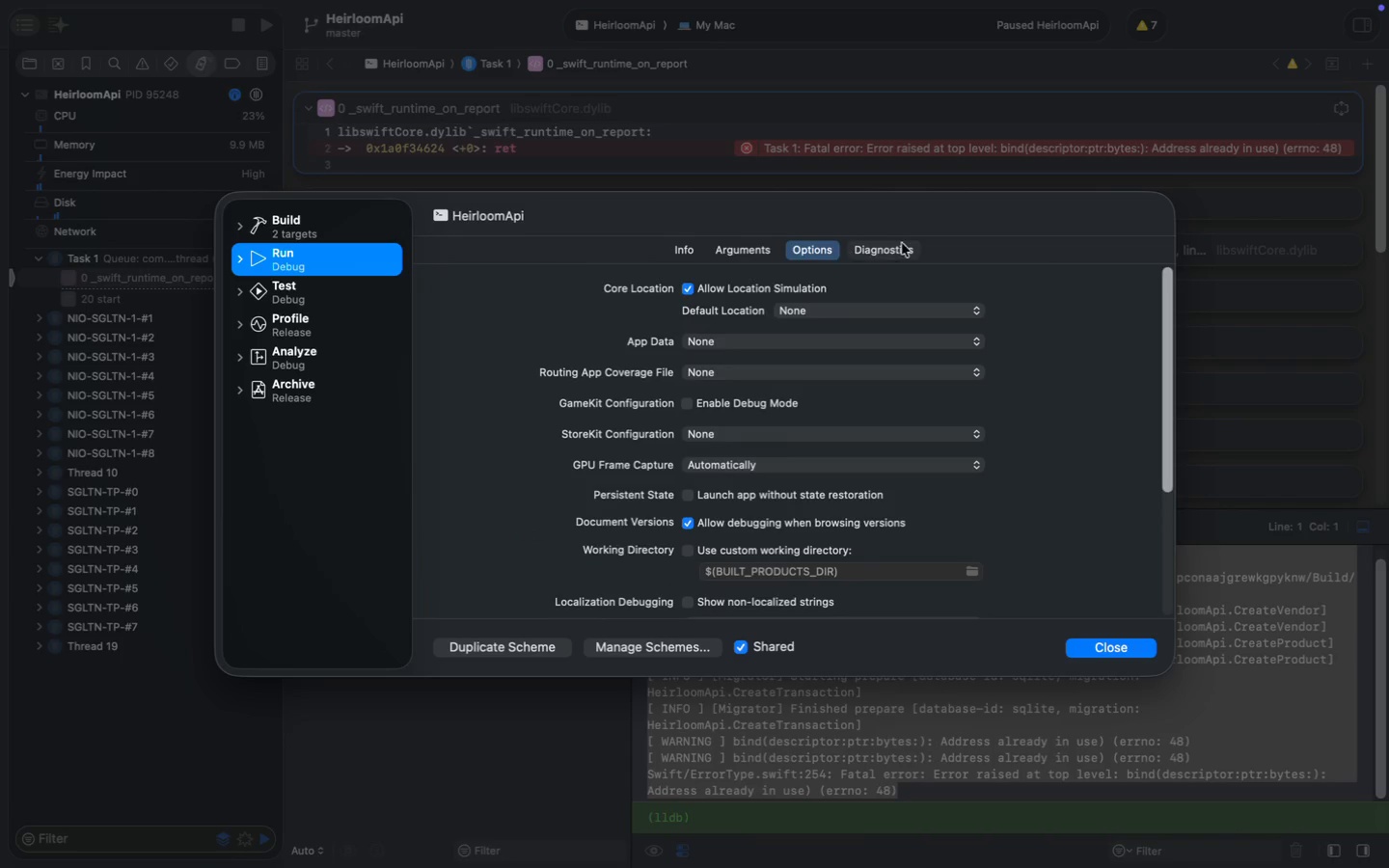 
left_click([761, 242])
 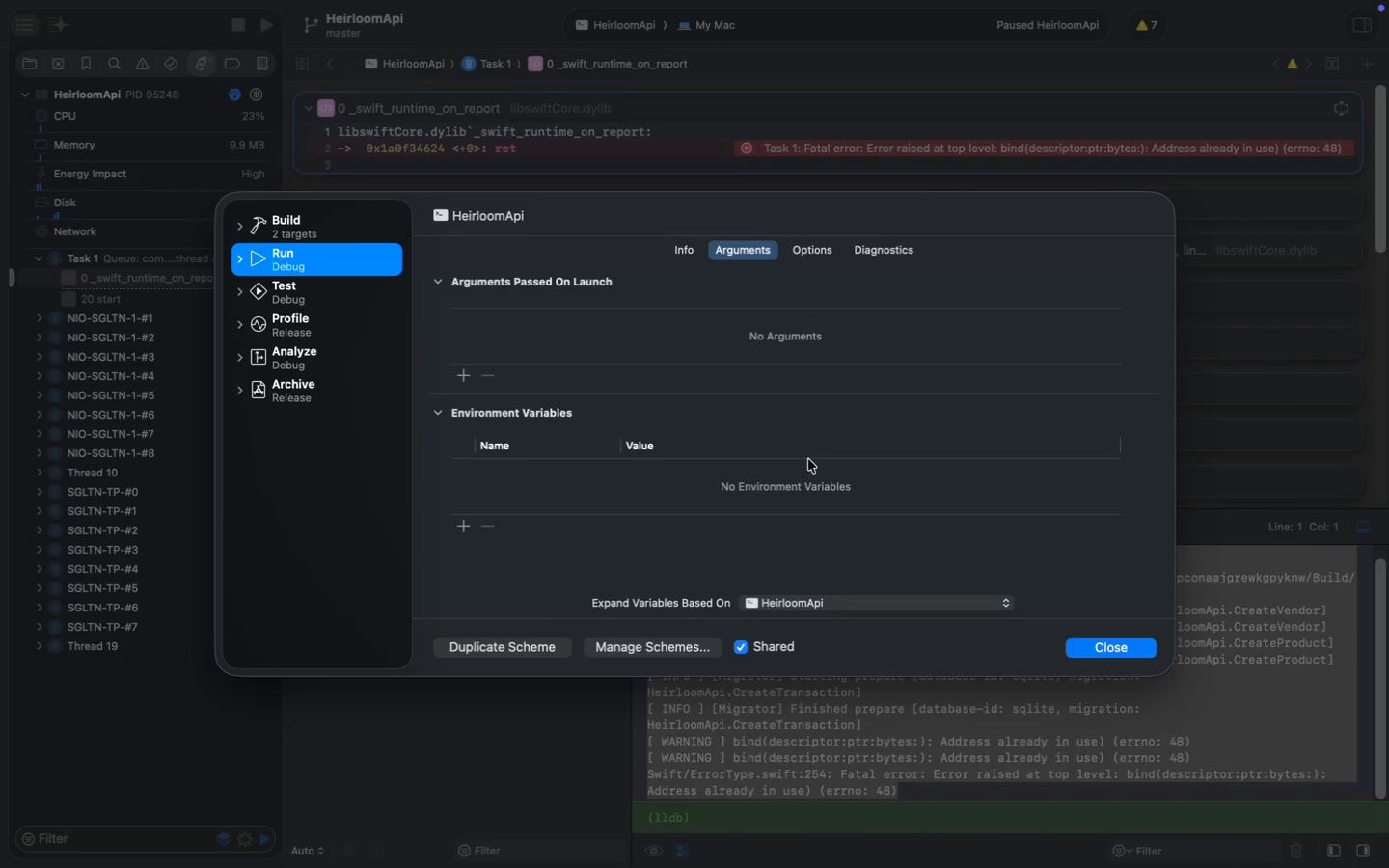 
scroll: coordinate [808, 459], scroll_direction: up, amount: 8.0
 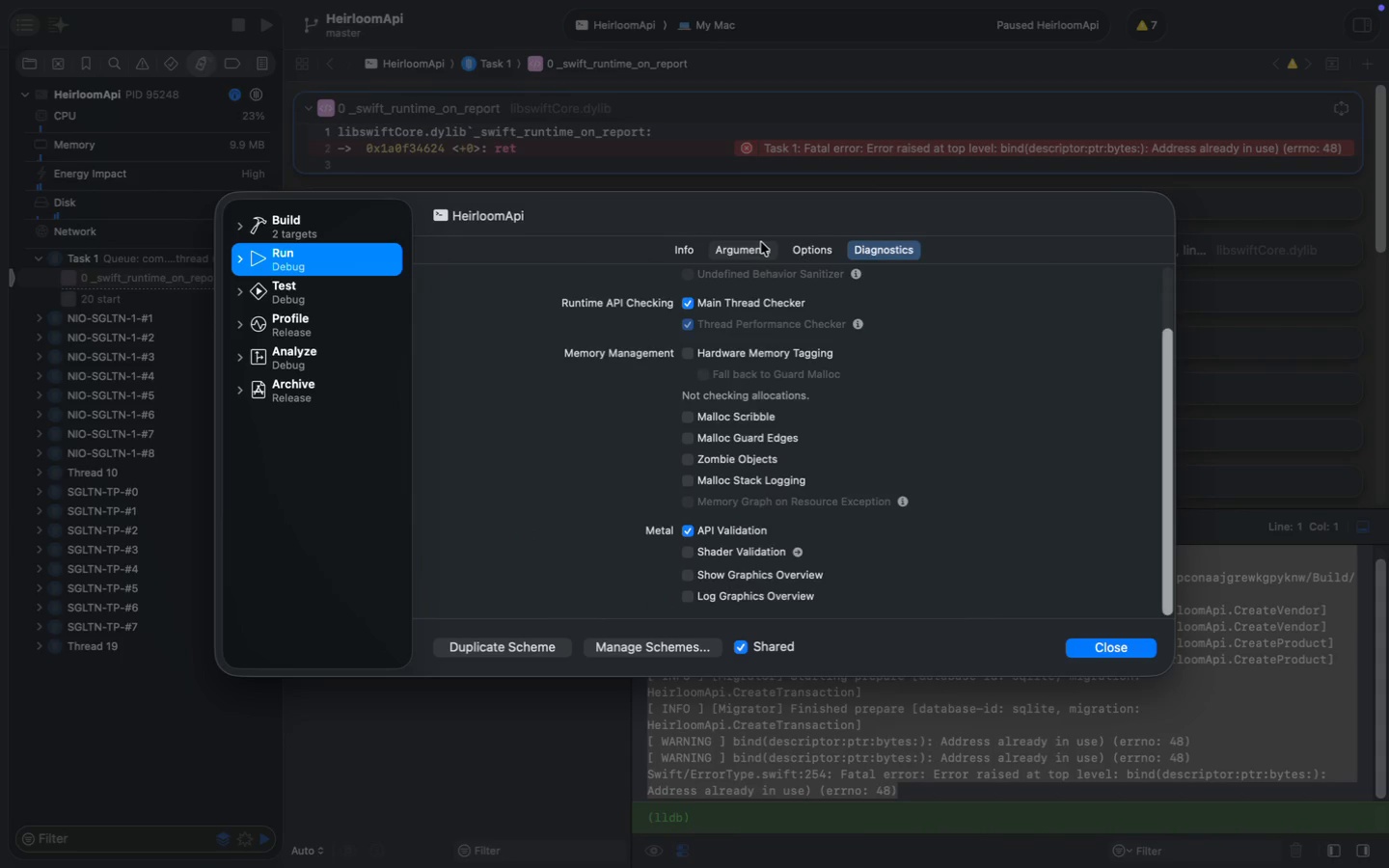 
left_click([694, 250])
 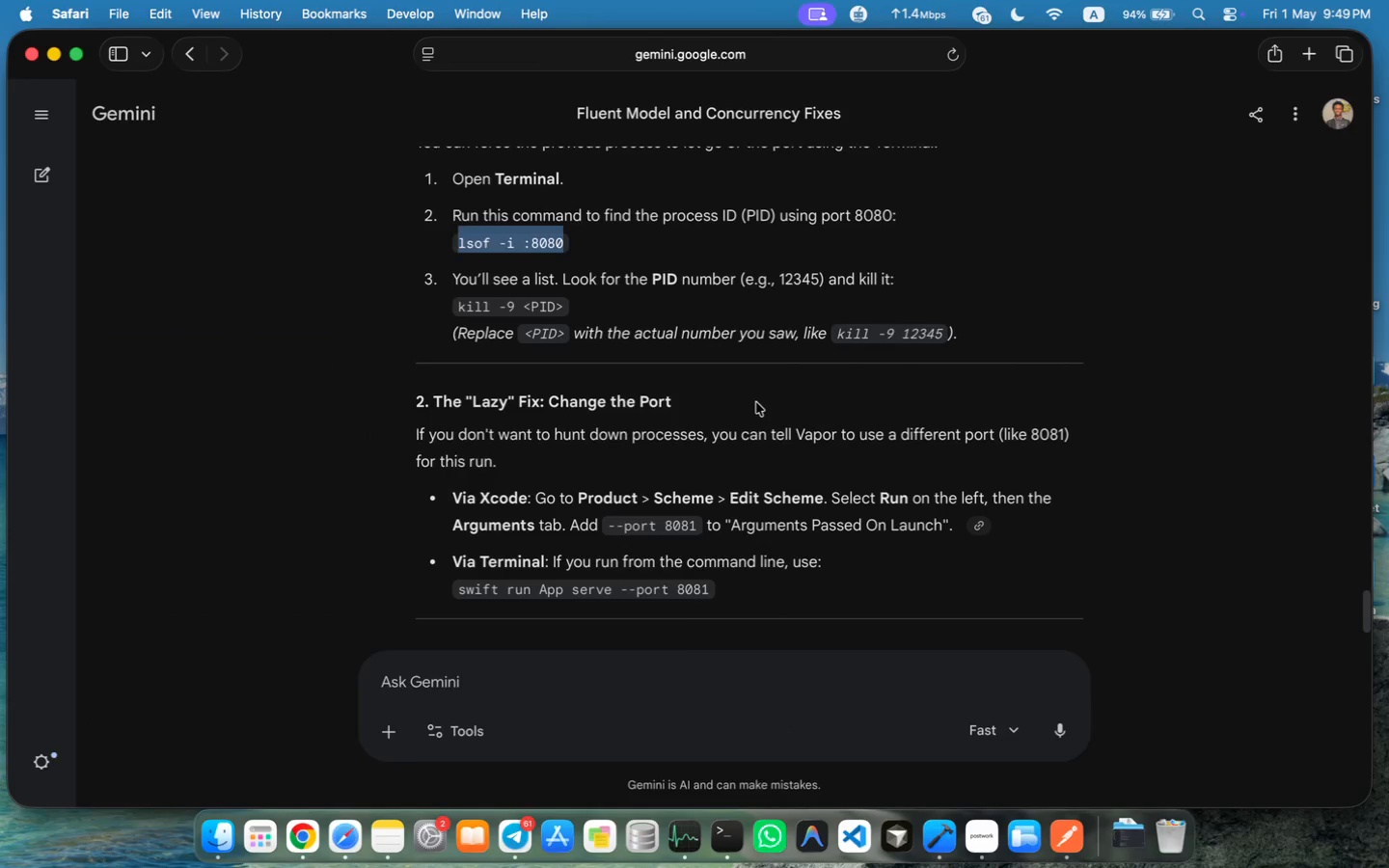 
scroll: coordinate [755, 406], scroll_direction: down, amount: 6.0
 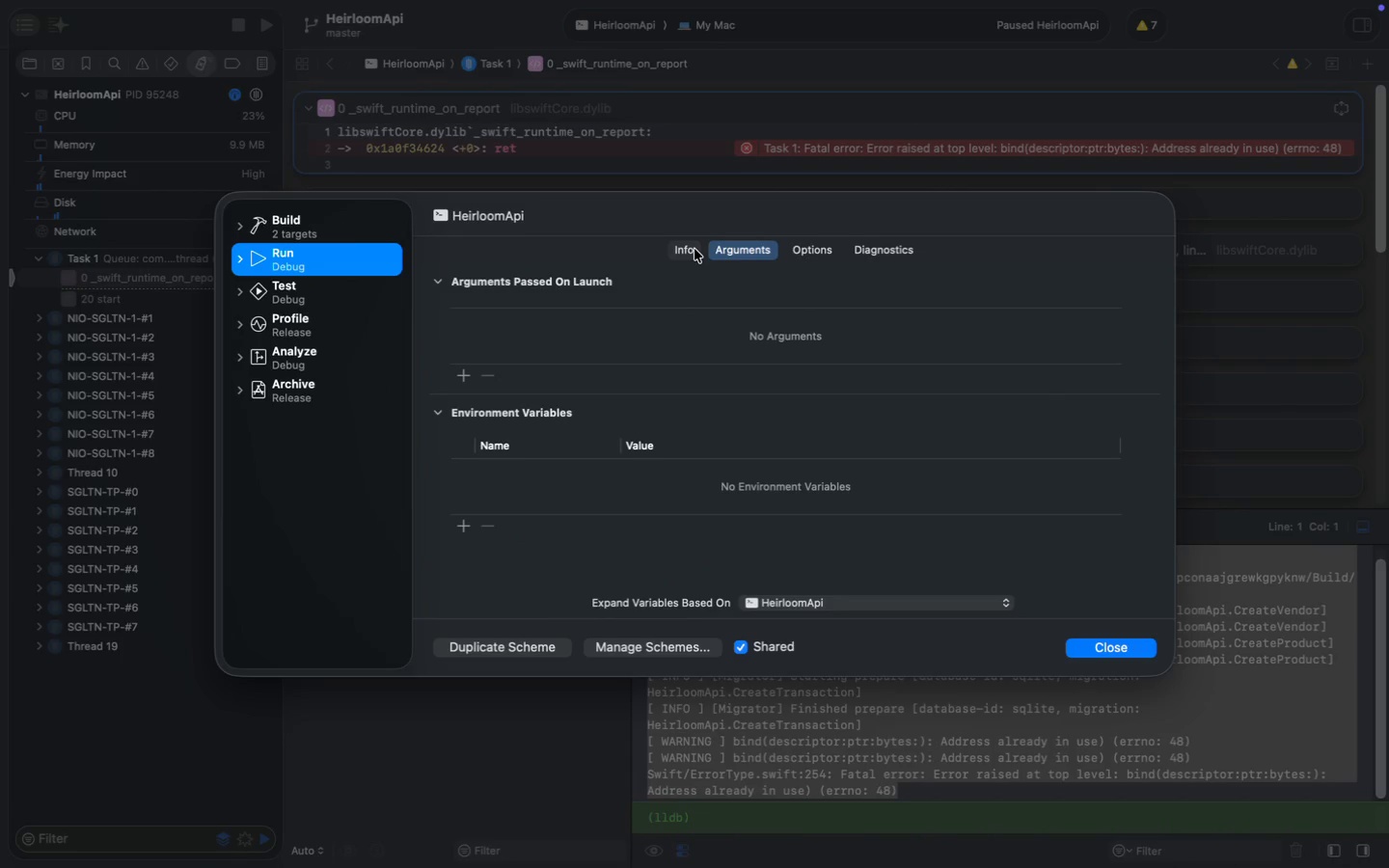 
wait(6.52)
 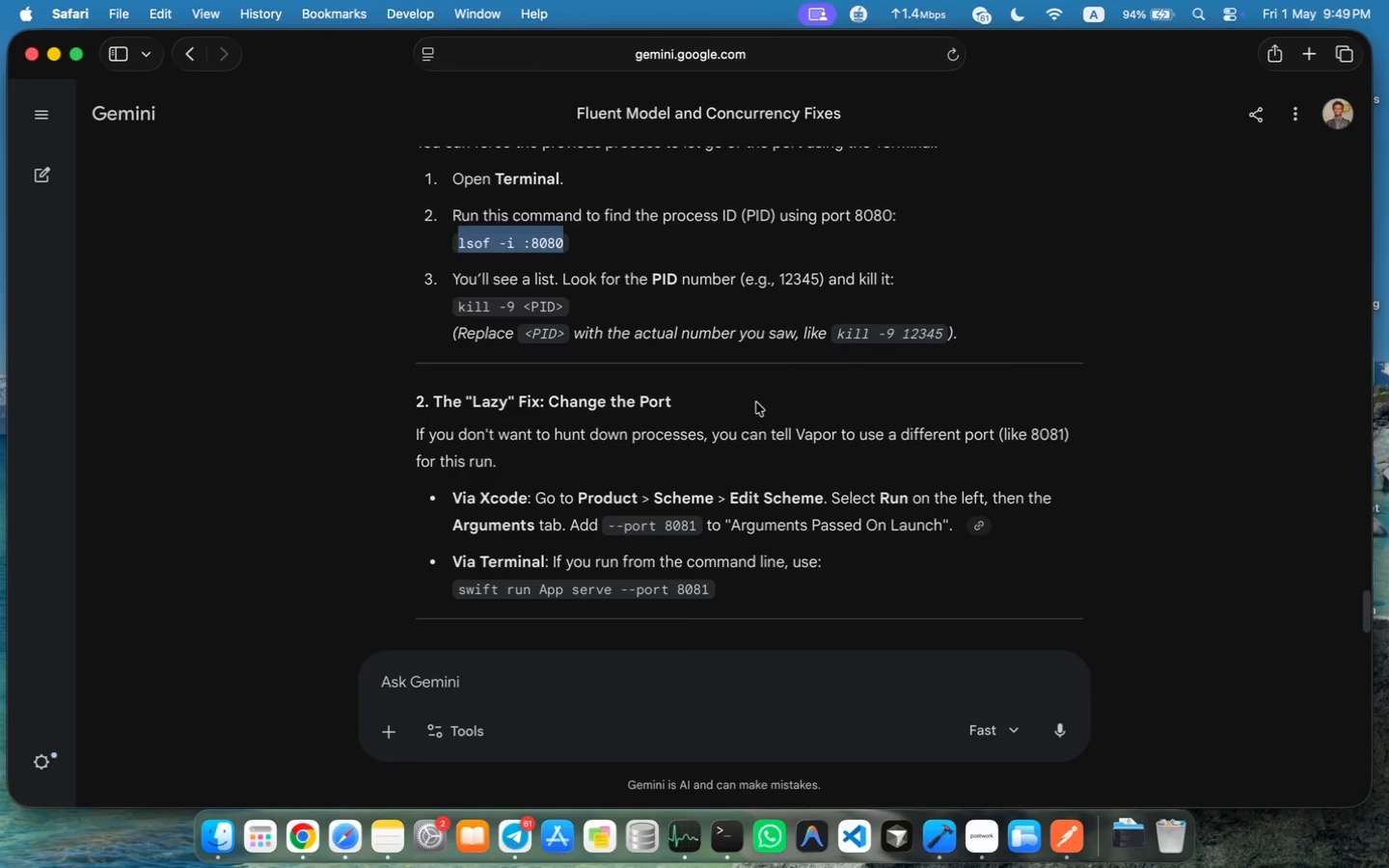 
left_click([749, 246])
 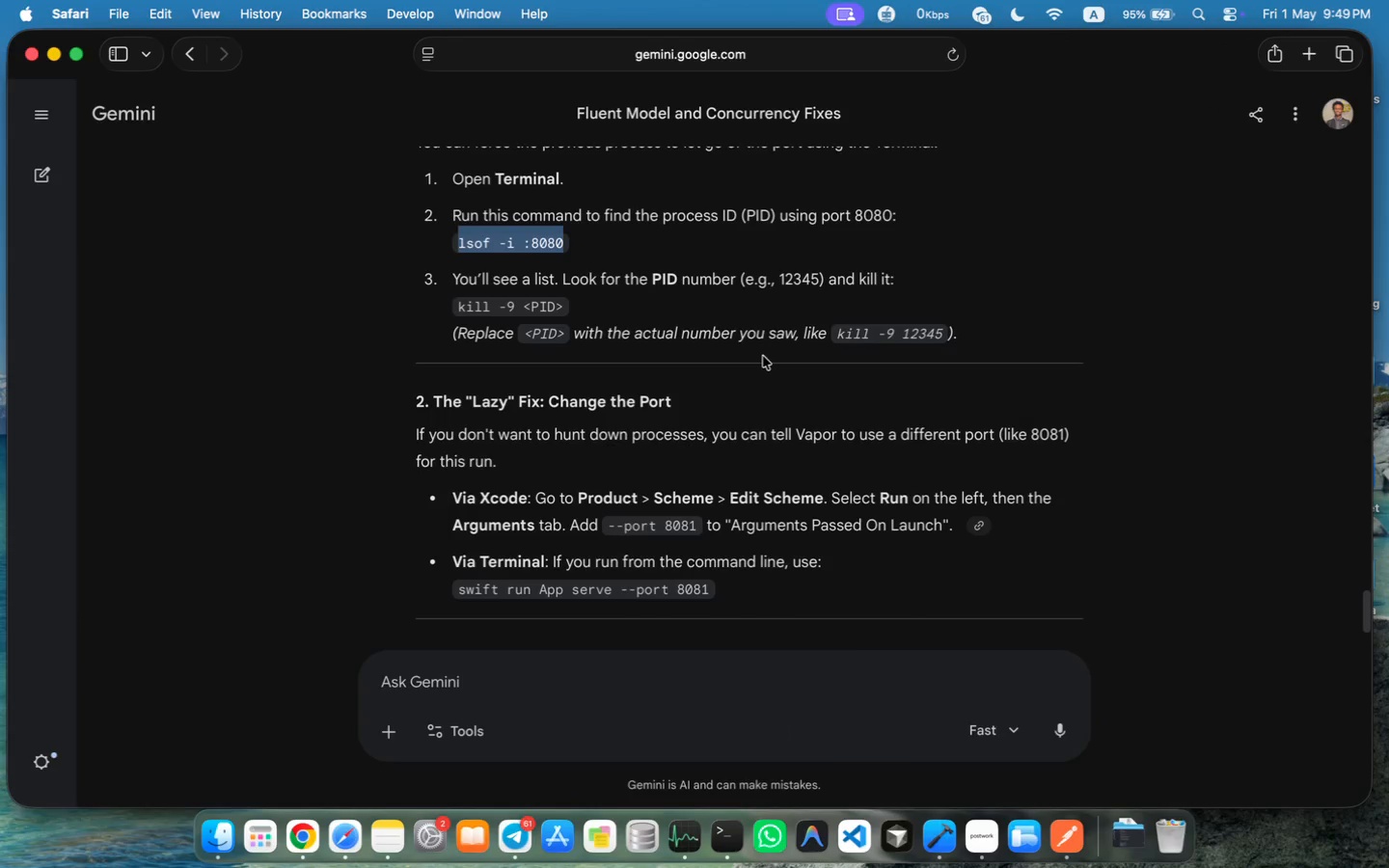 
wait(7.48)
 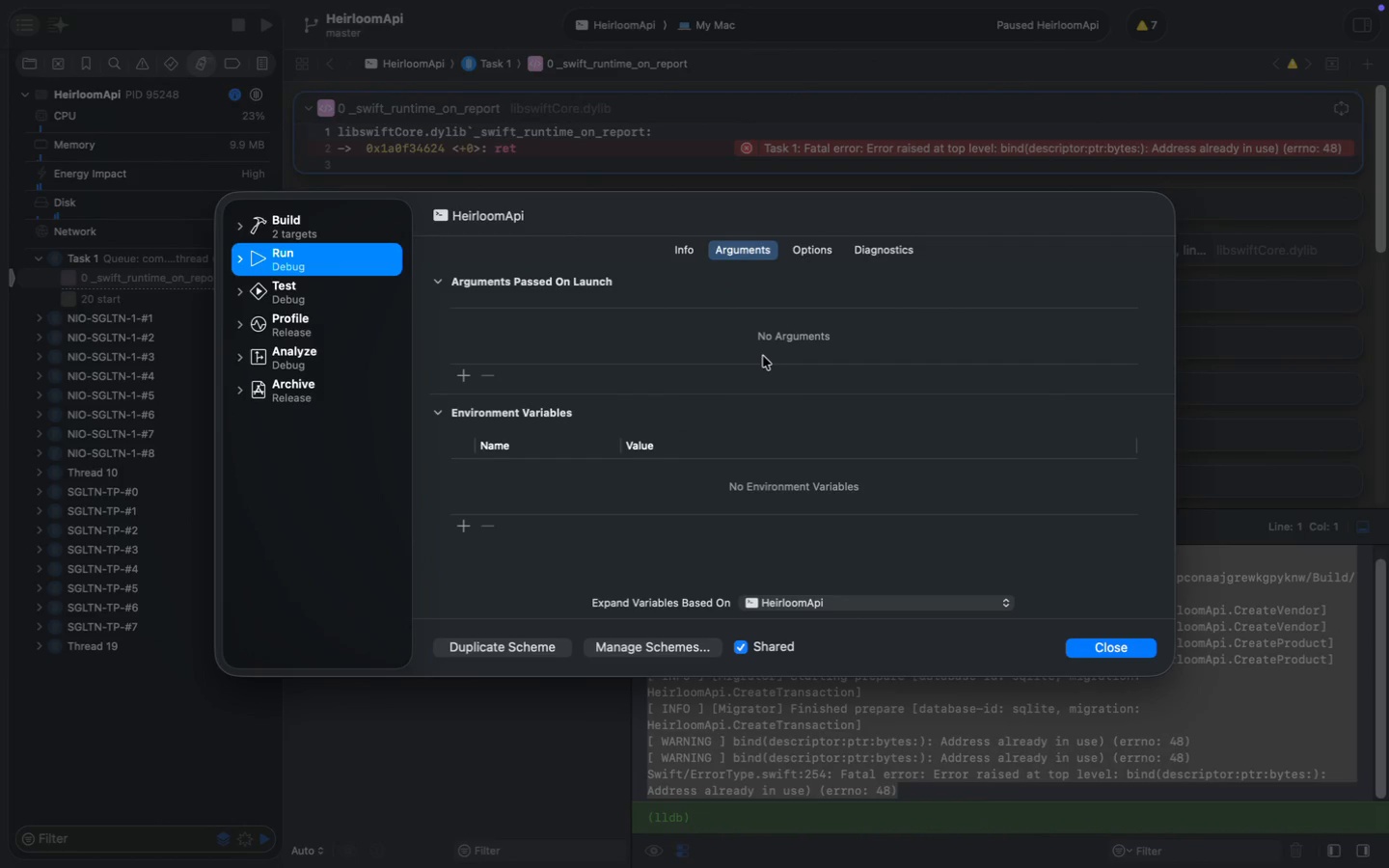 
scroll: coordinate [811, 451], scroll_direction: down, amount: 4.0
 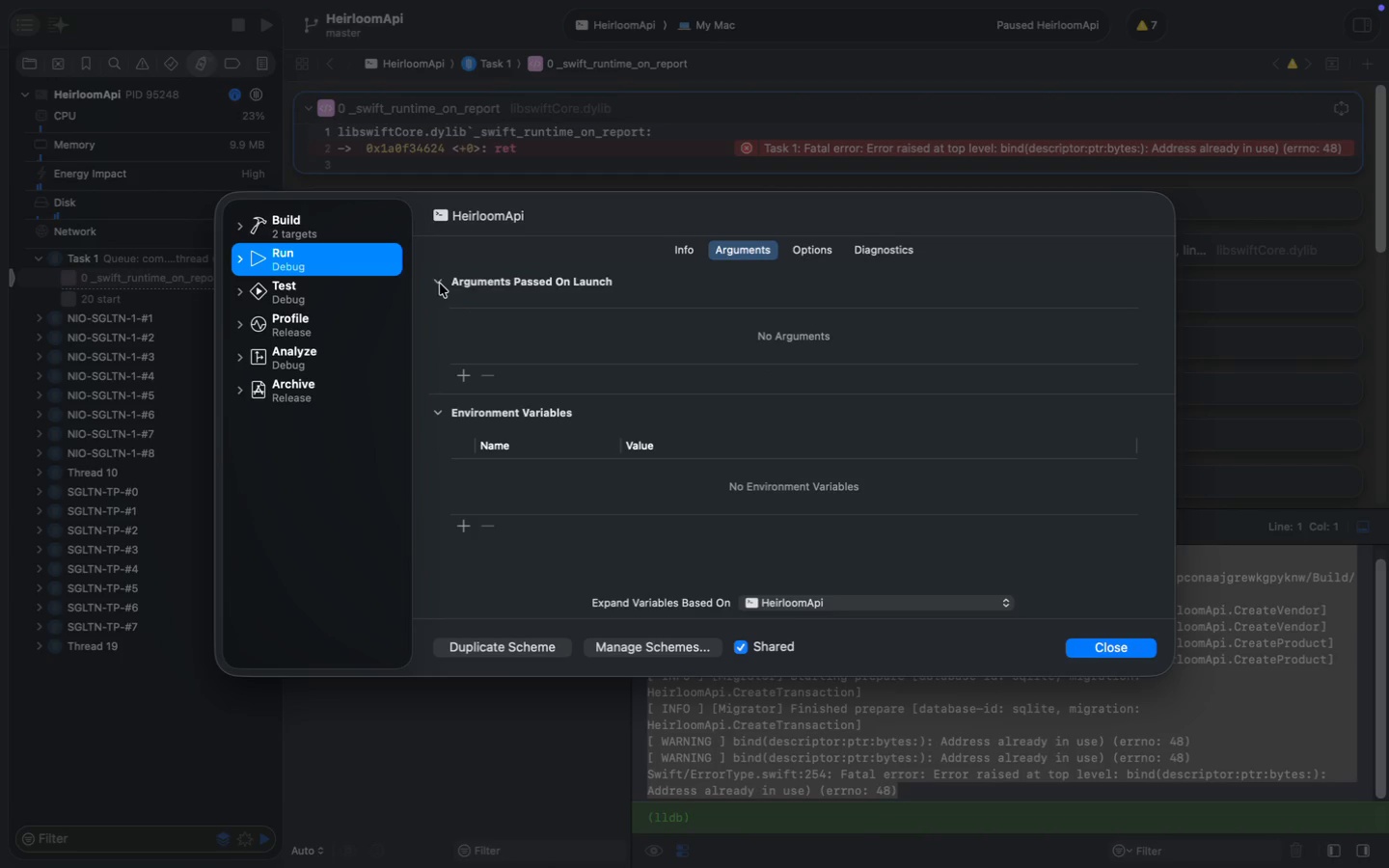 
left_click([467, 378])
 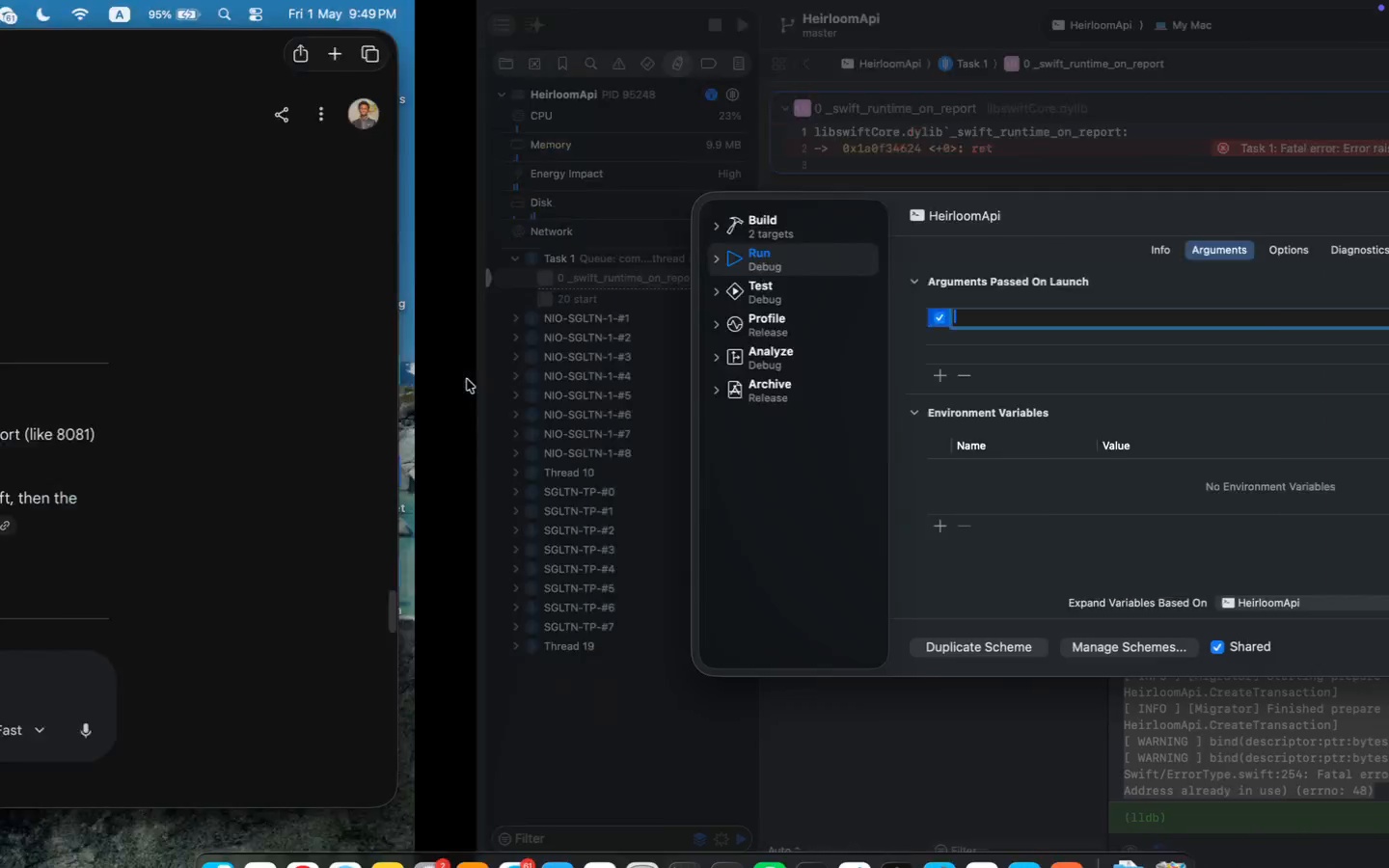 
left_click_drag(start_coordinate=[611, 525], to_coordinate=[696, 526])
 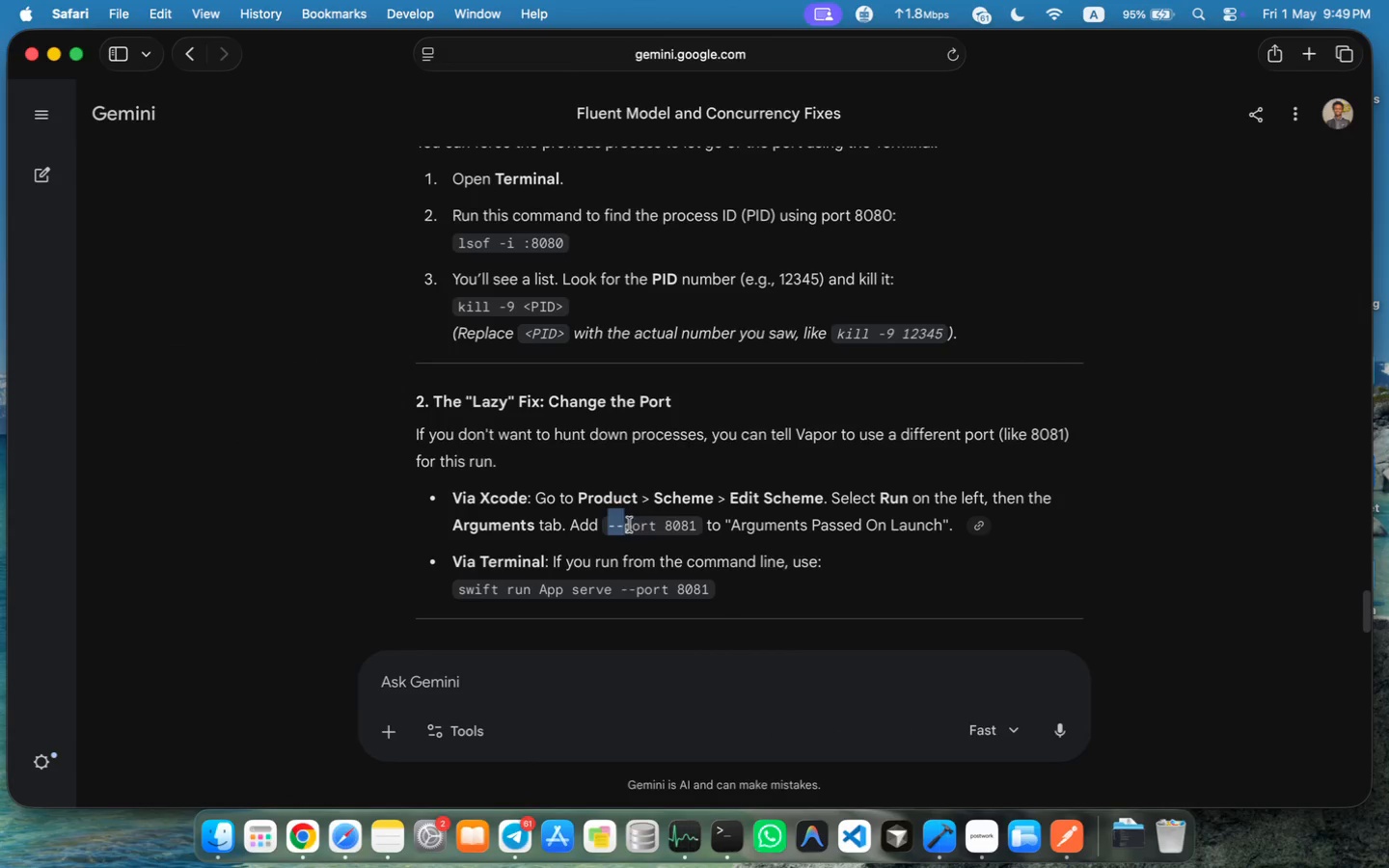 
key(Meta+C)
 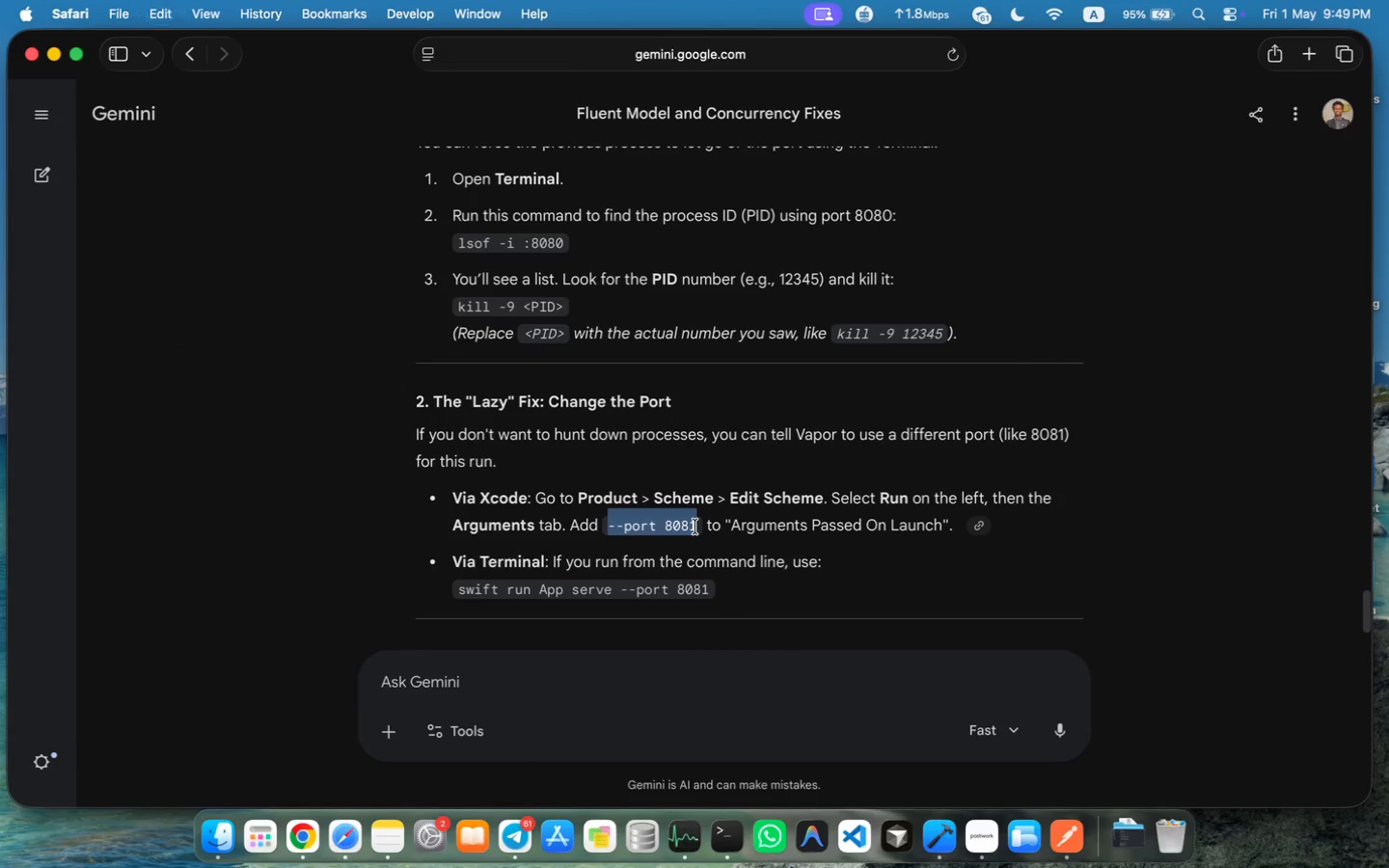 
key(Meta+C)
 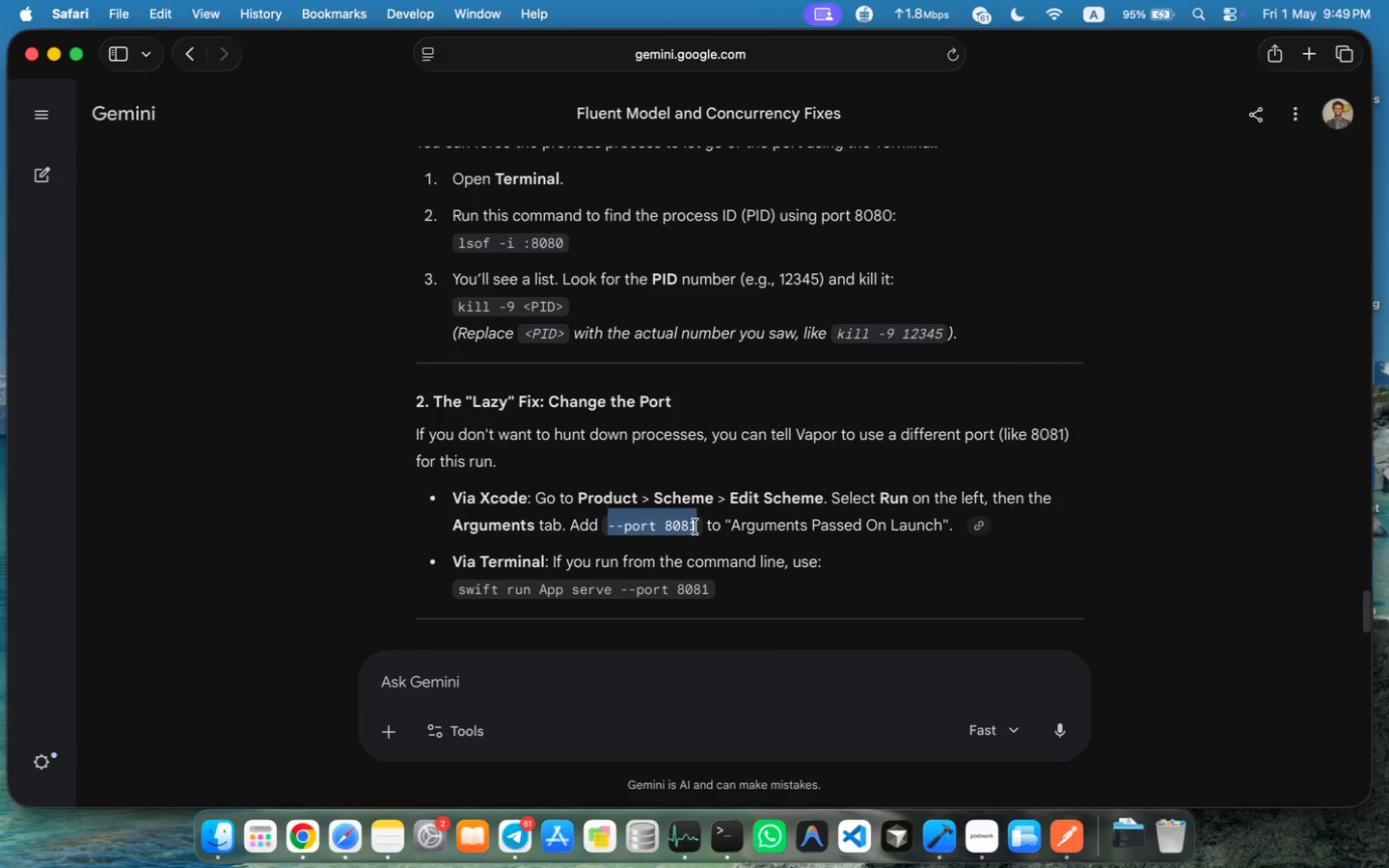 
key(Meta+V)
 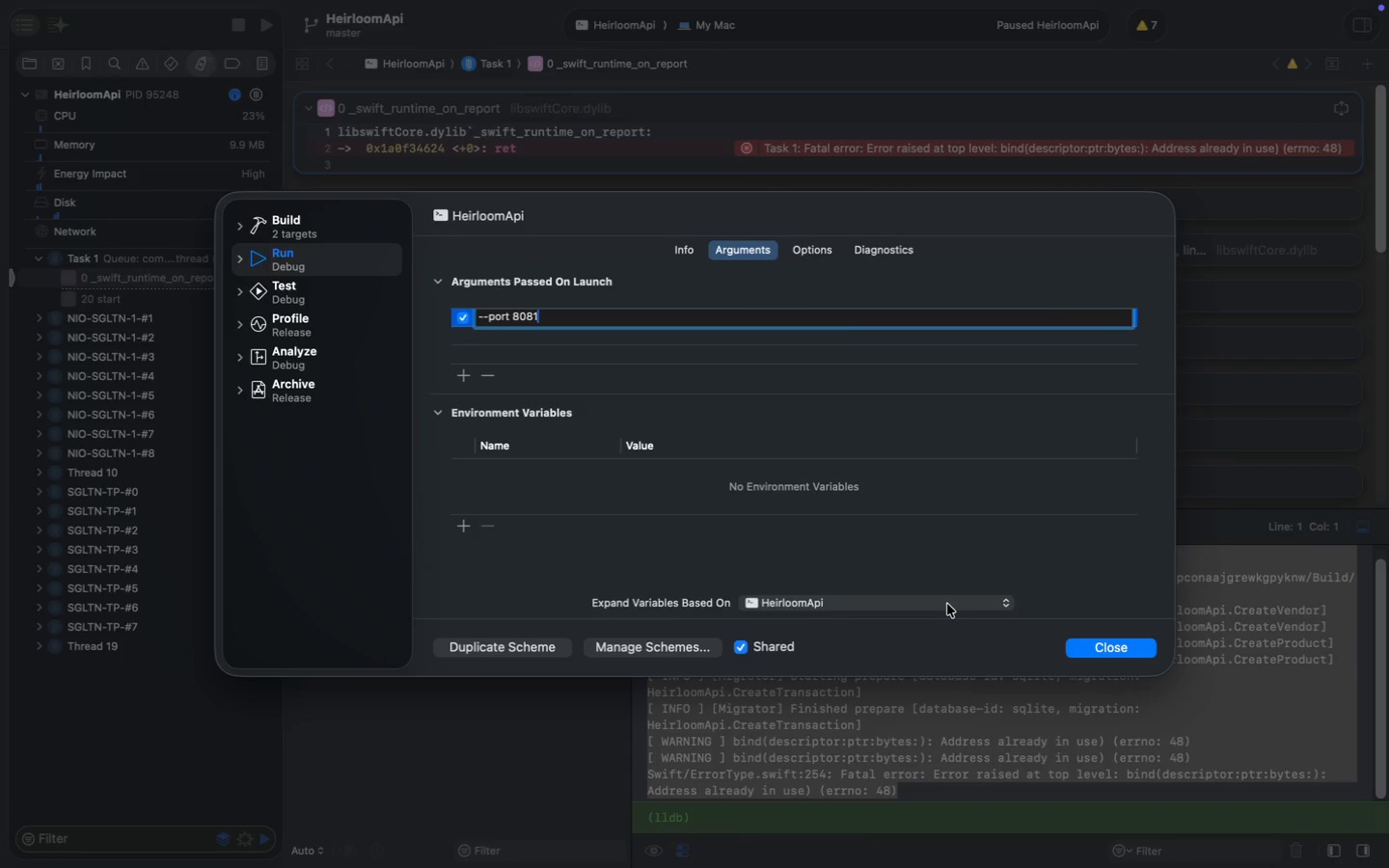 
key(Enter)
 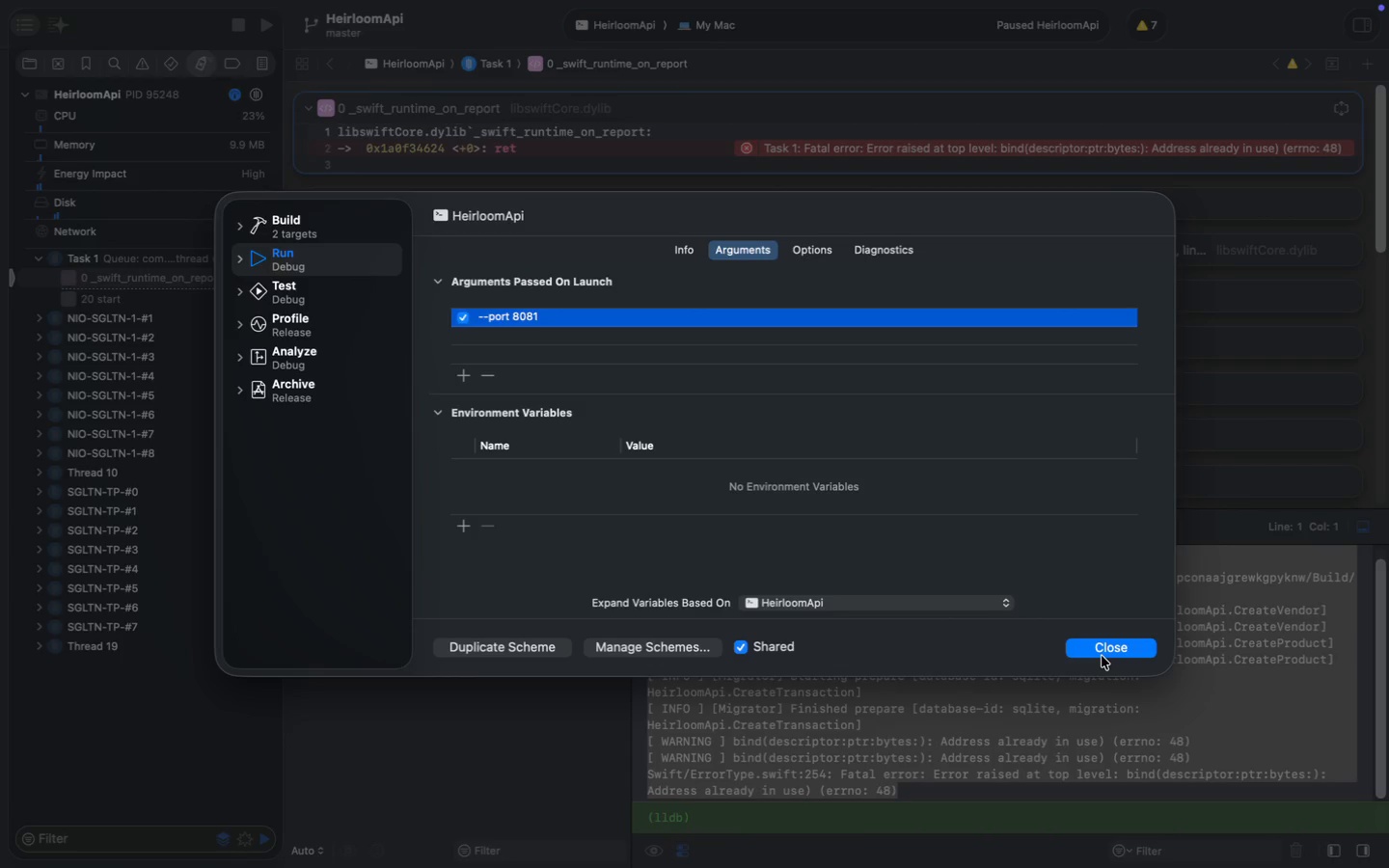 
left_click([1103, 654])
 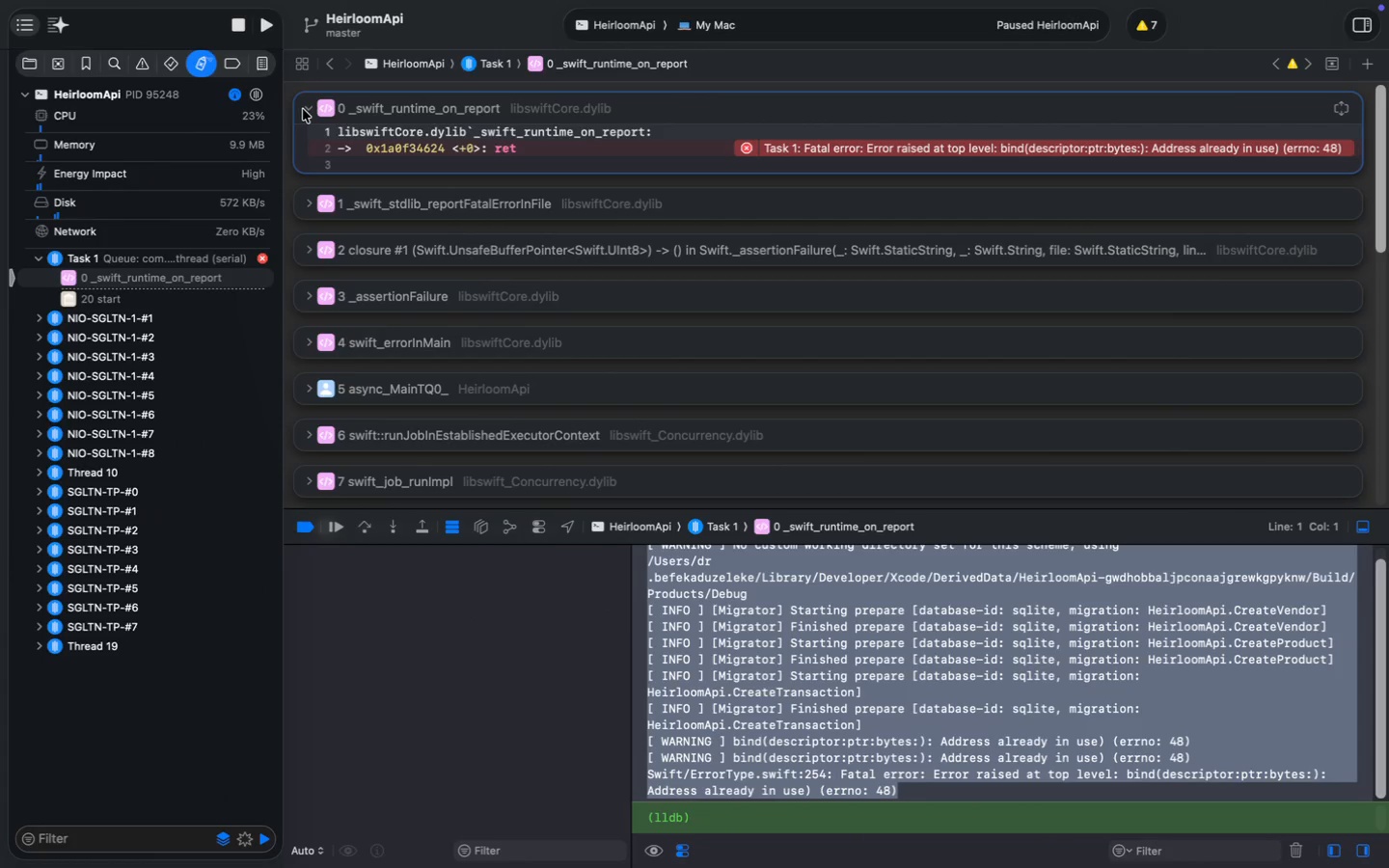 
left_click([232, 28])
 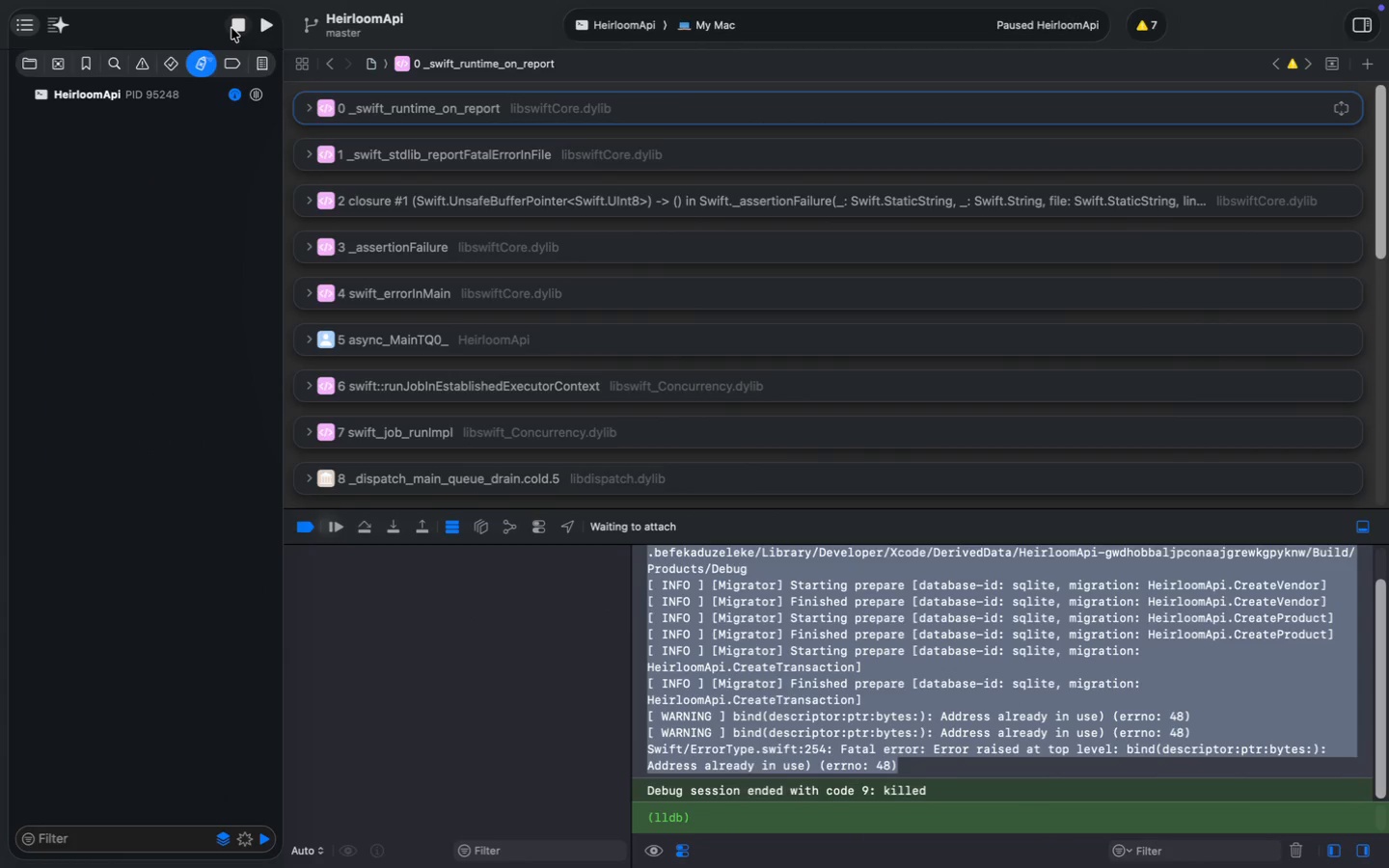 
scroll: coordinate [819, 701], scroll_direction: down, amount: 8.0
 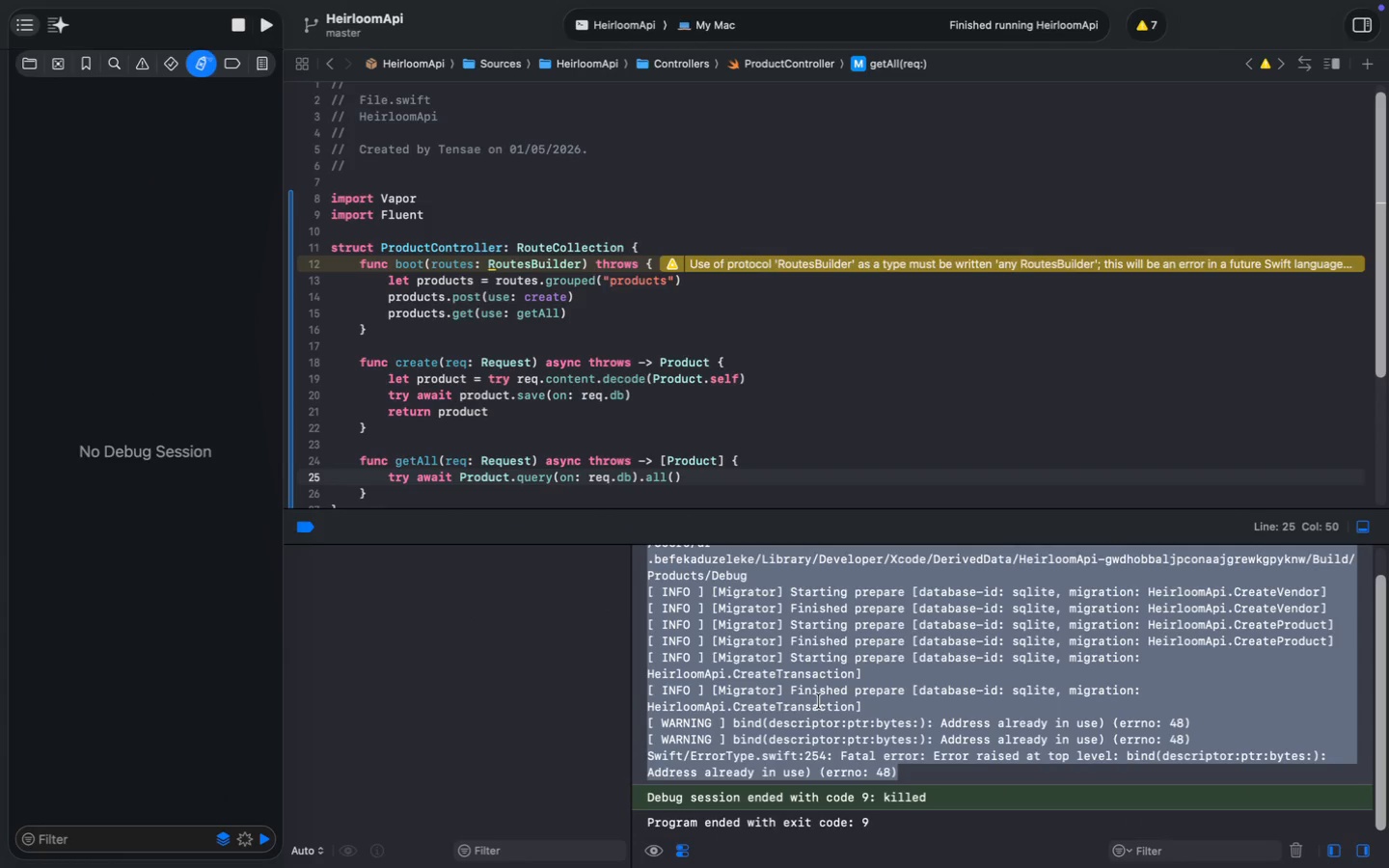 
key(Meta+Shift+K)
 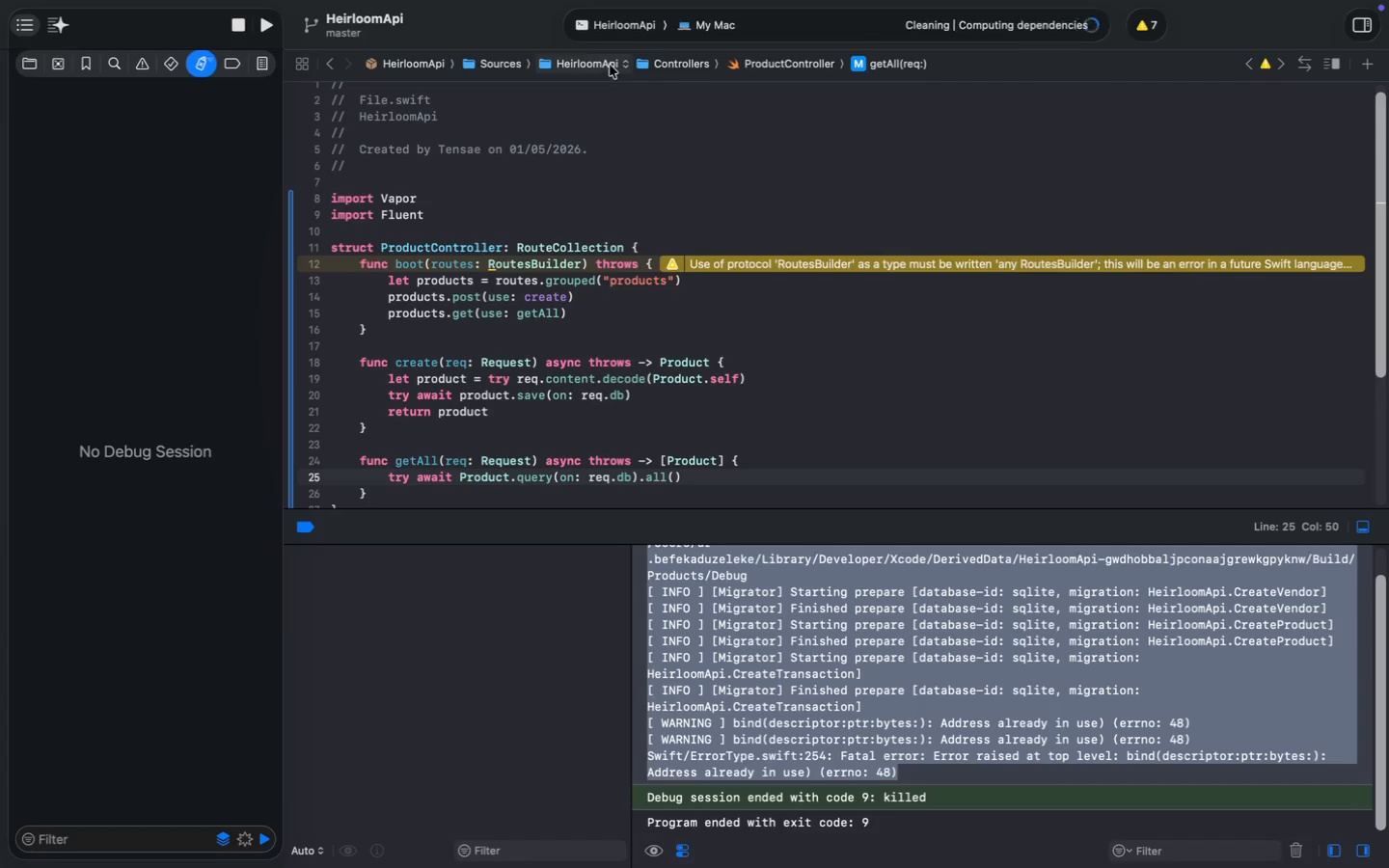 
left_click([654, 22])
 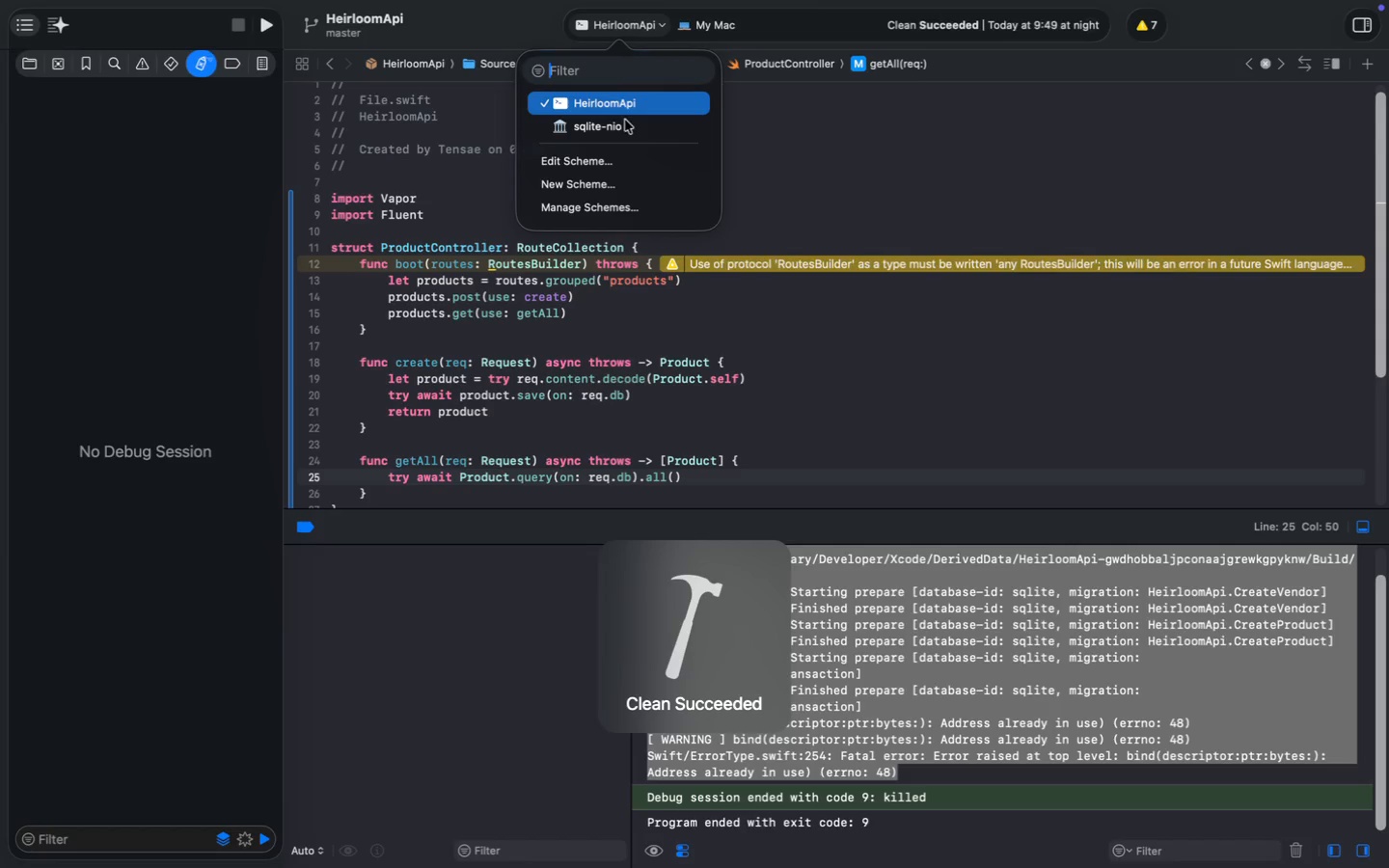 
left_click([624, 166])
 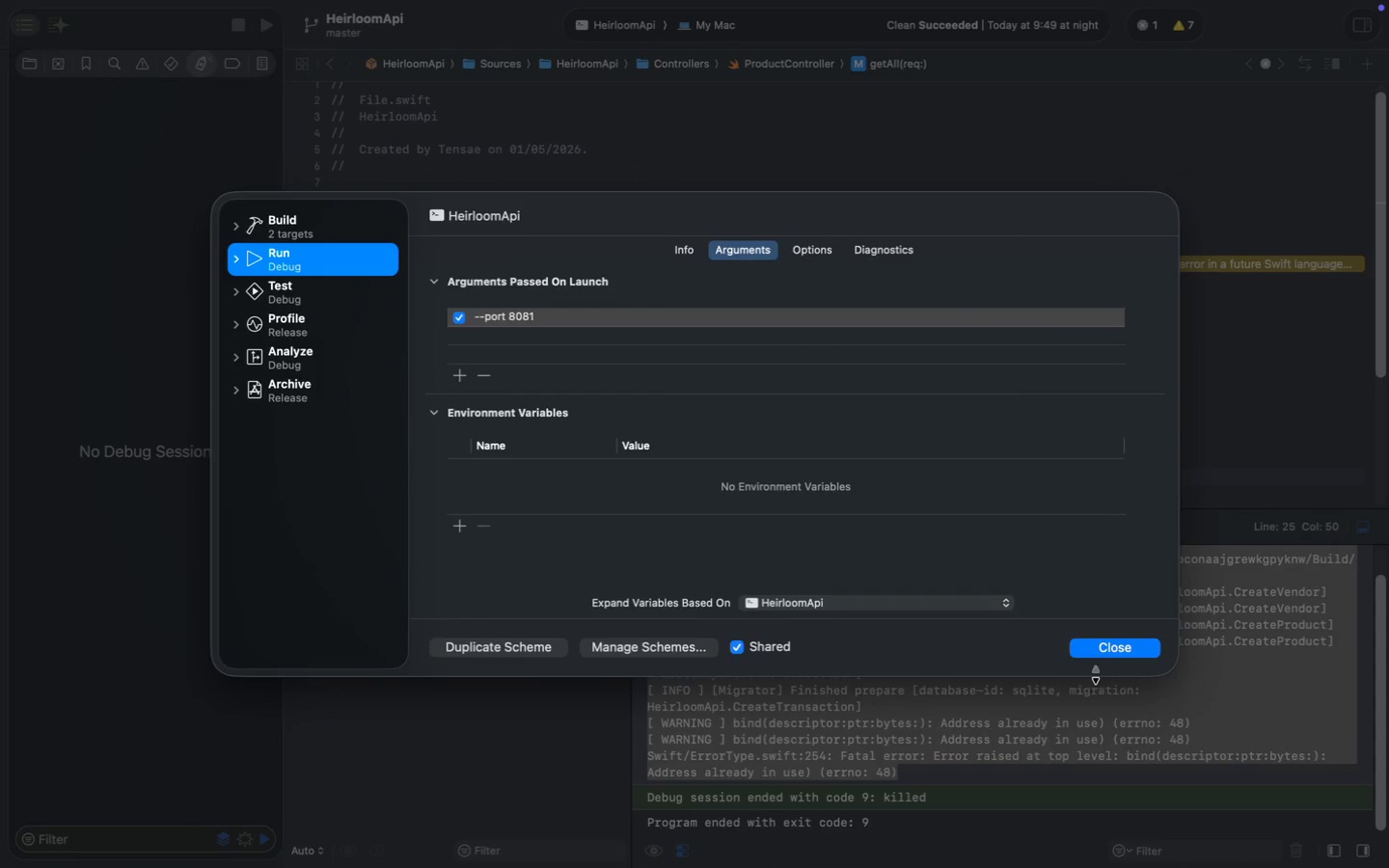 
left_click([1120, 650])
 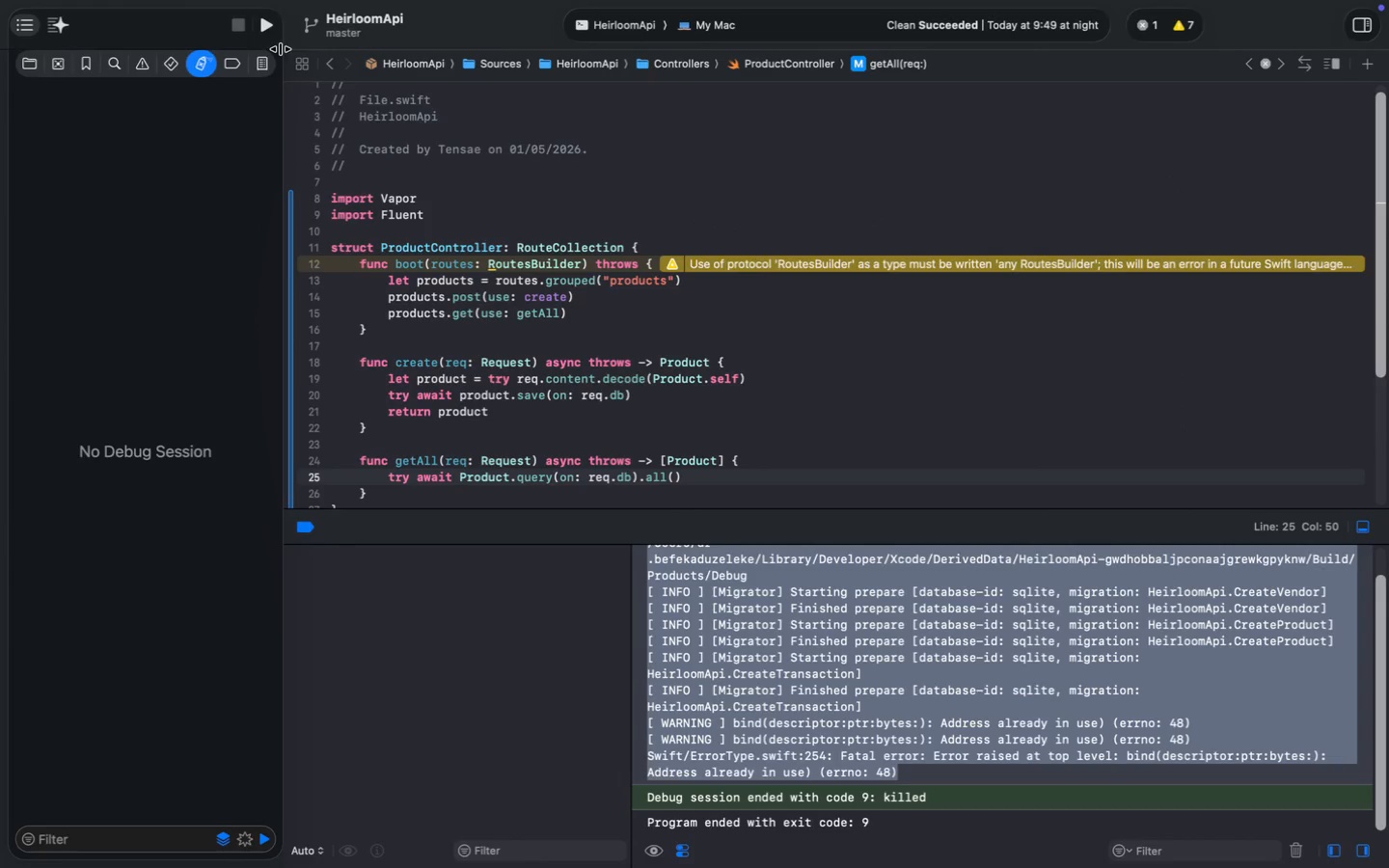 
left_click([274, 30])
 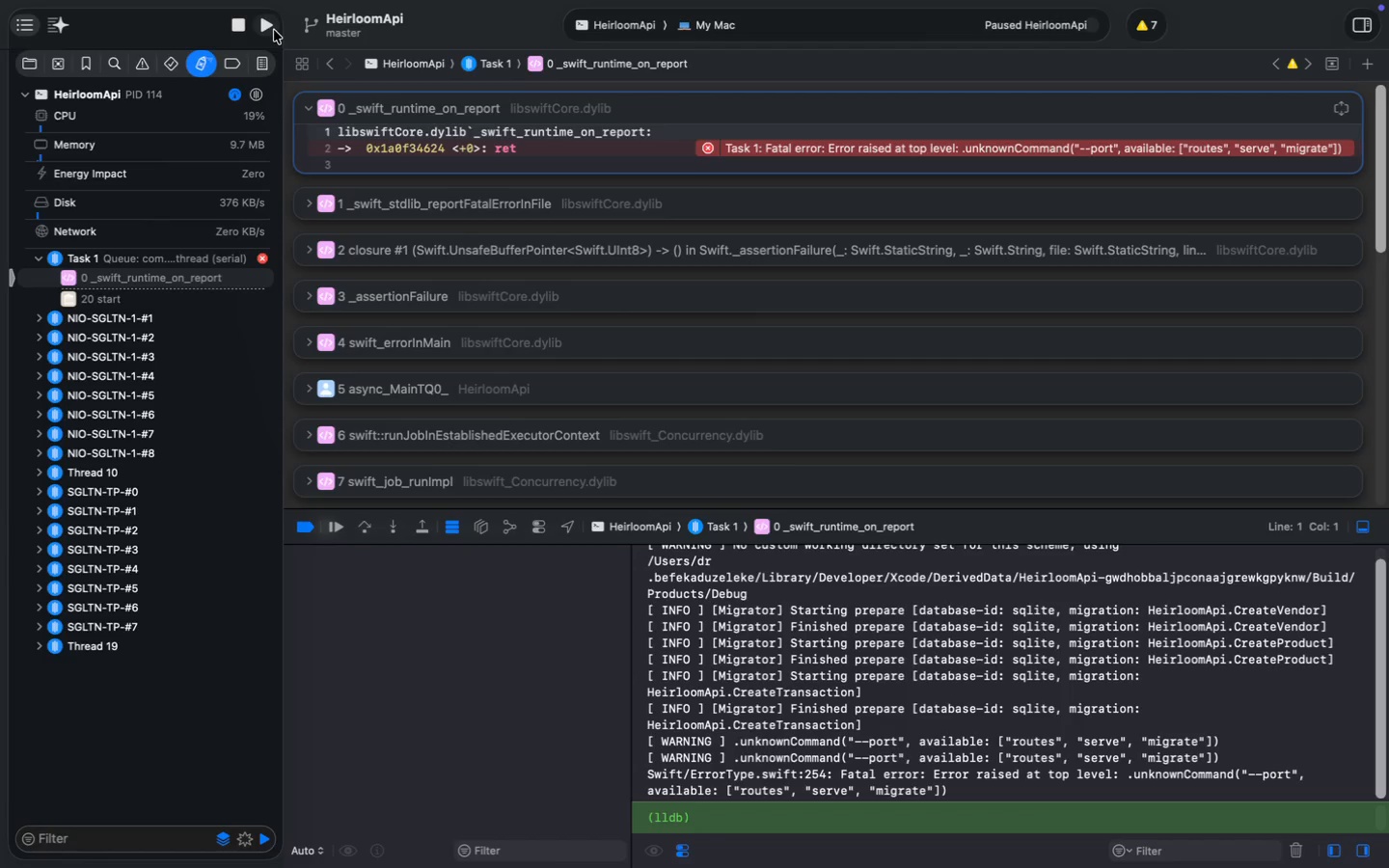 
wait(166.41)
 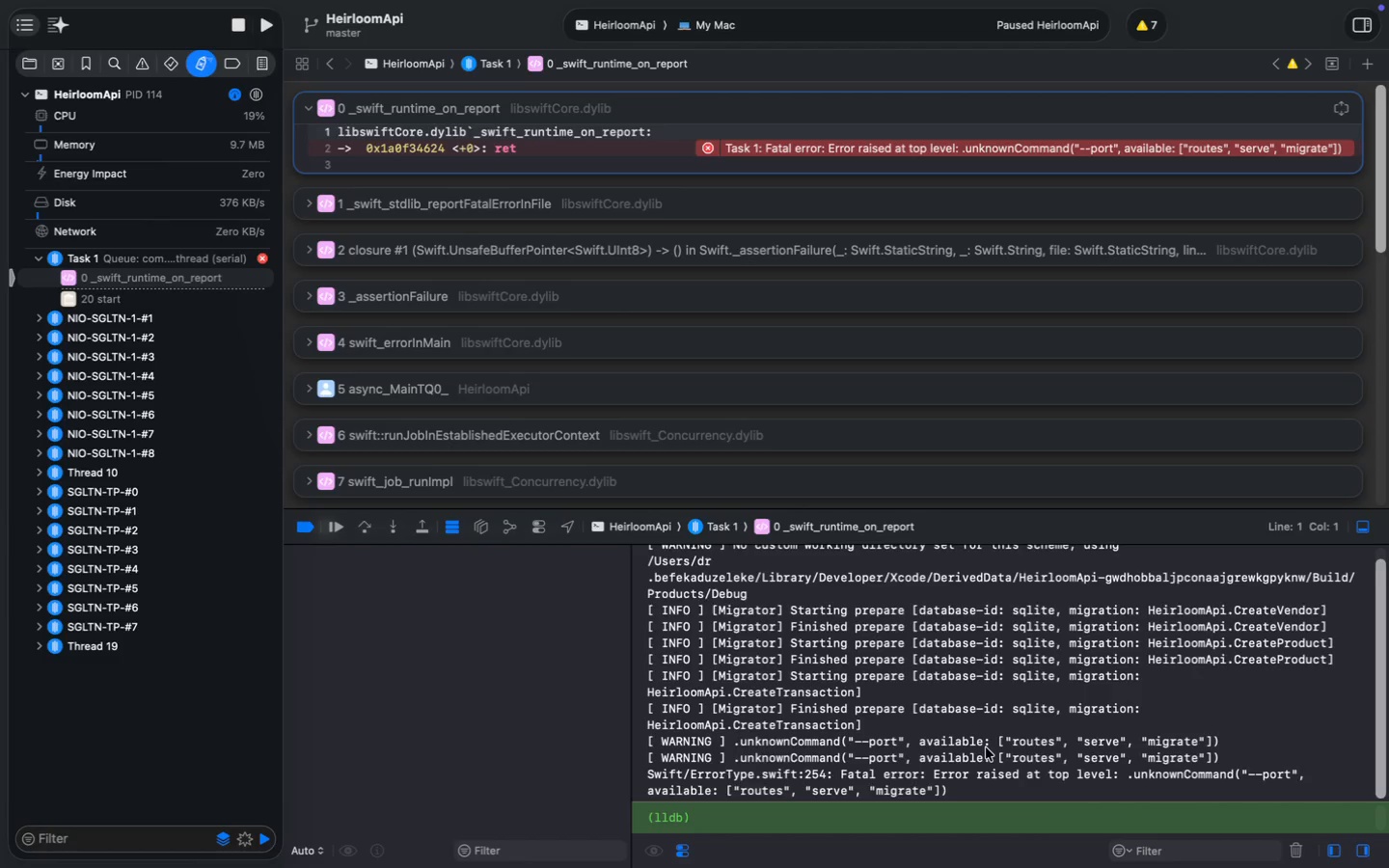 
left_click([986, 747])
 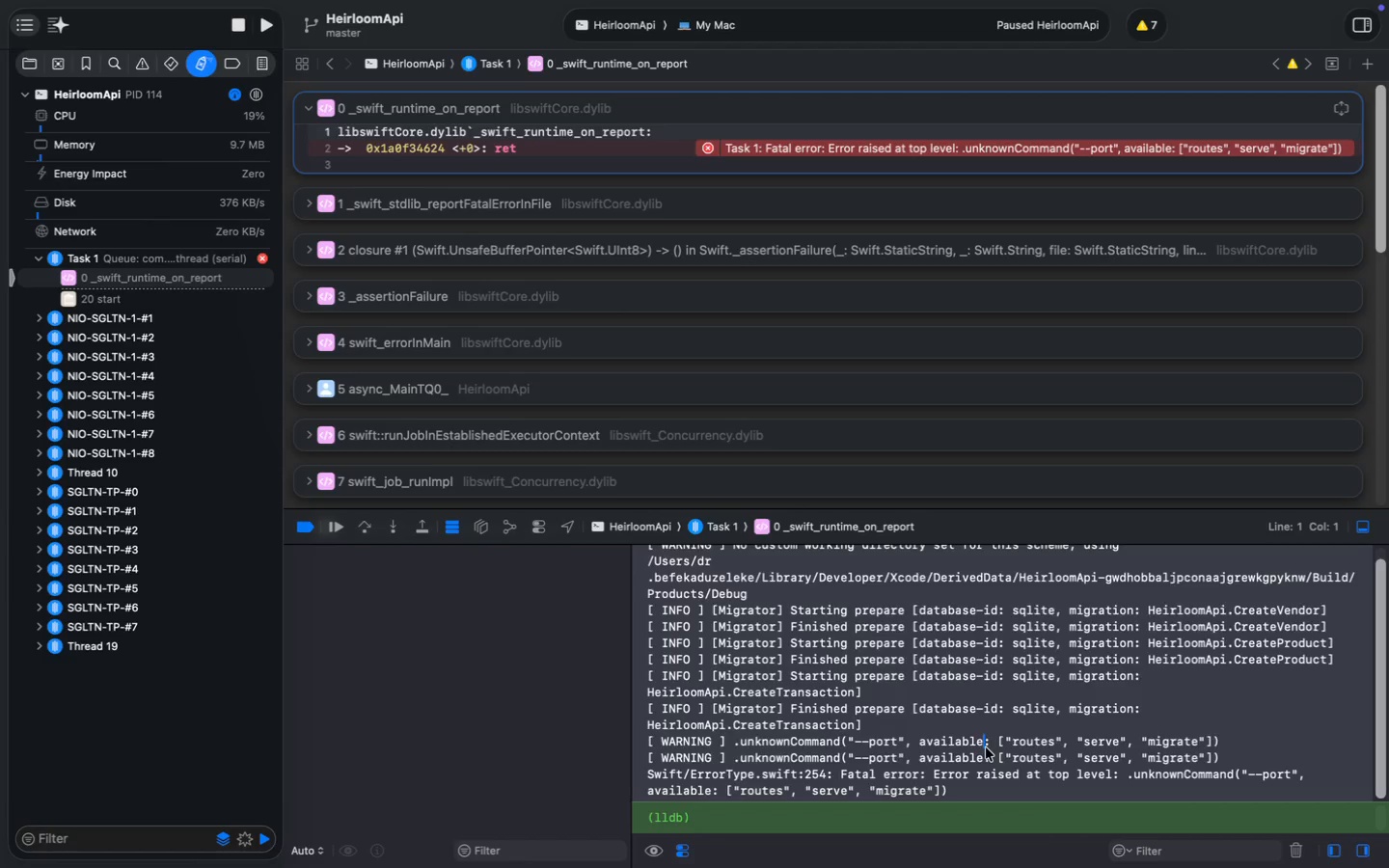 
key(Meta+A)
 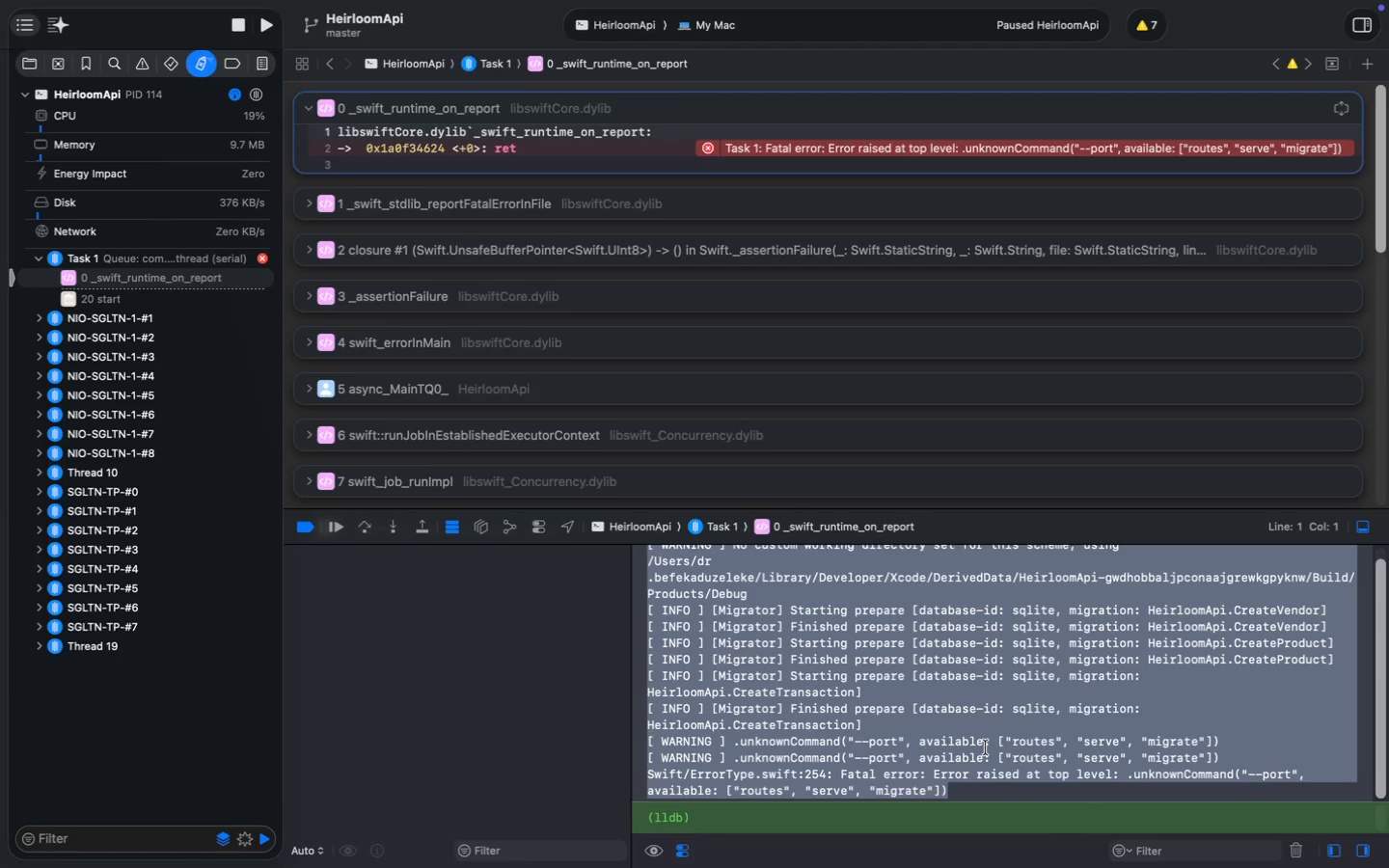 
key(Meta+C)
 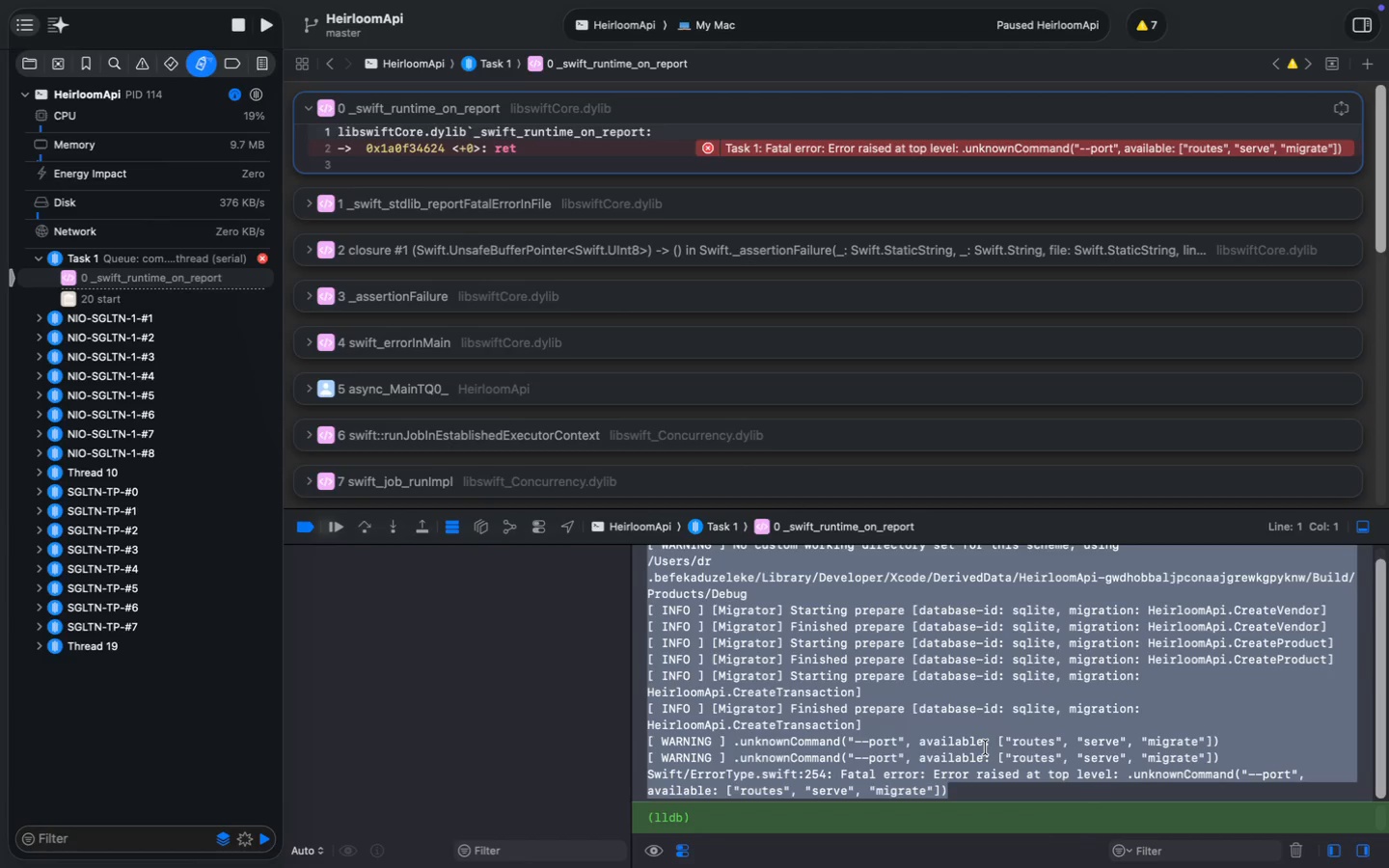 
key(Meta+C)
 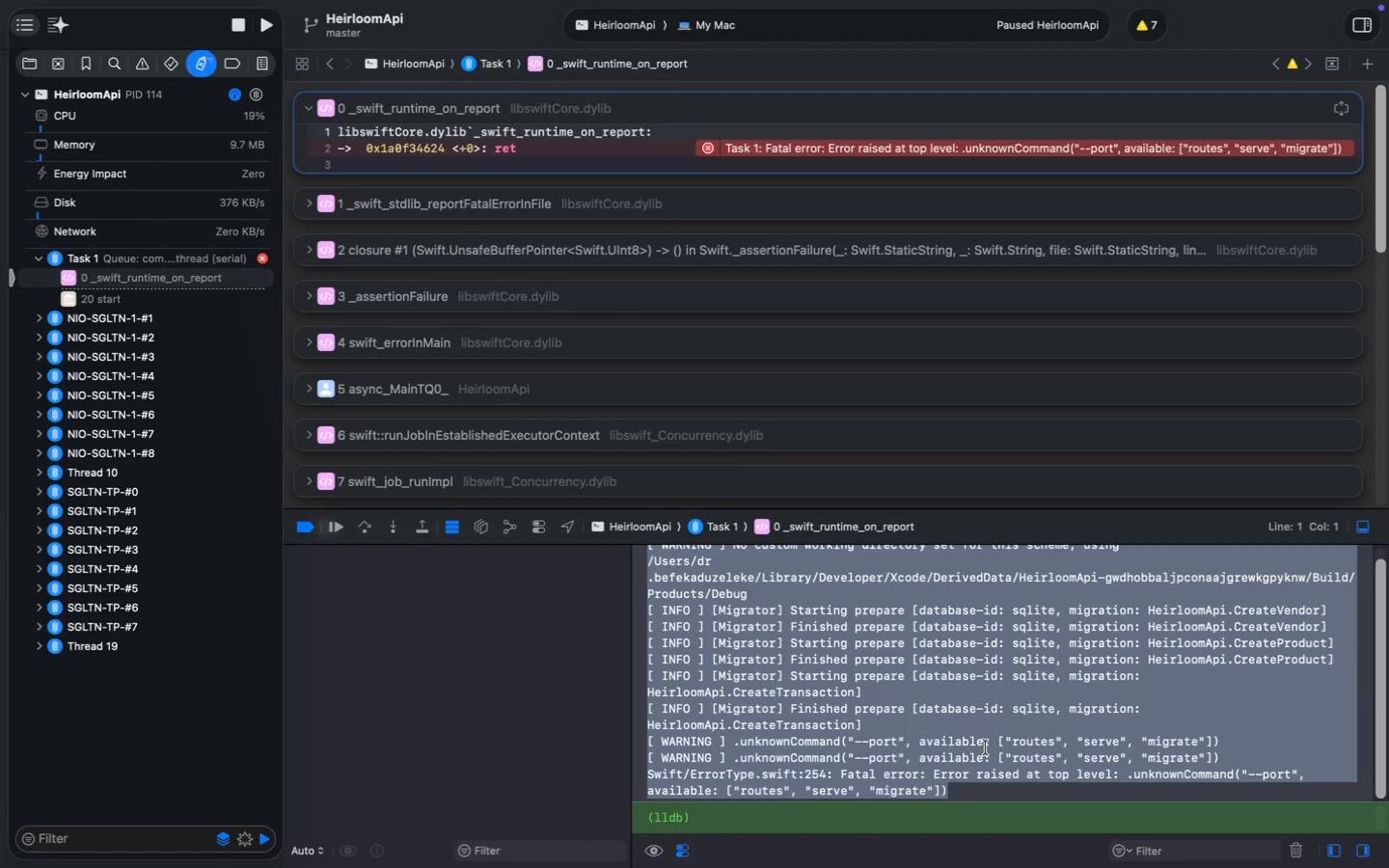 
scroll: coordinate [986, 747], scroll_direction: down, amount: 15.0
 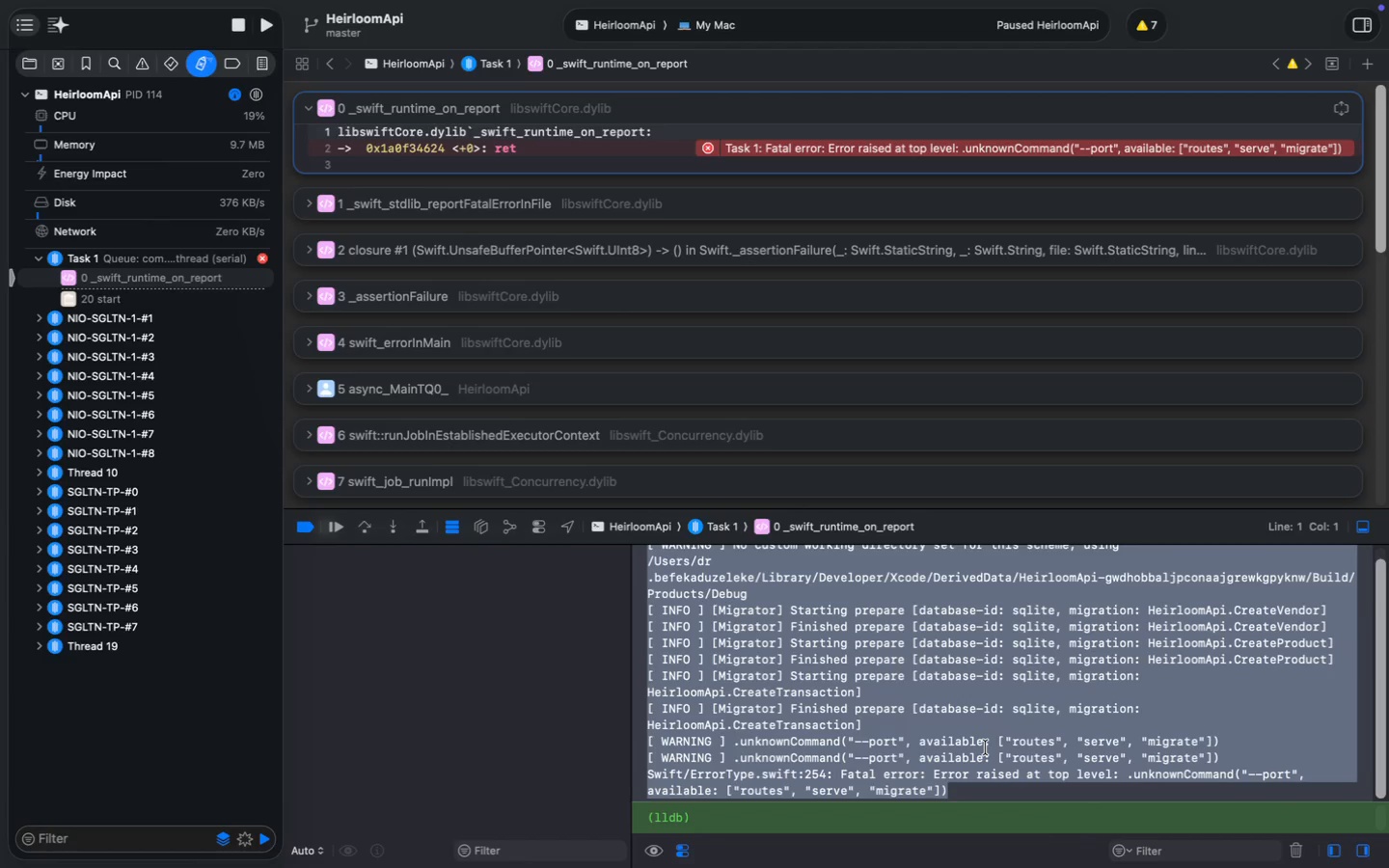 
left_click([695, 680])
 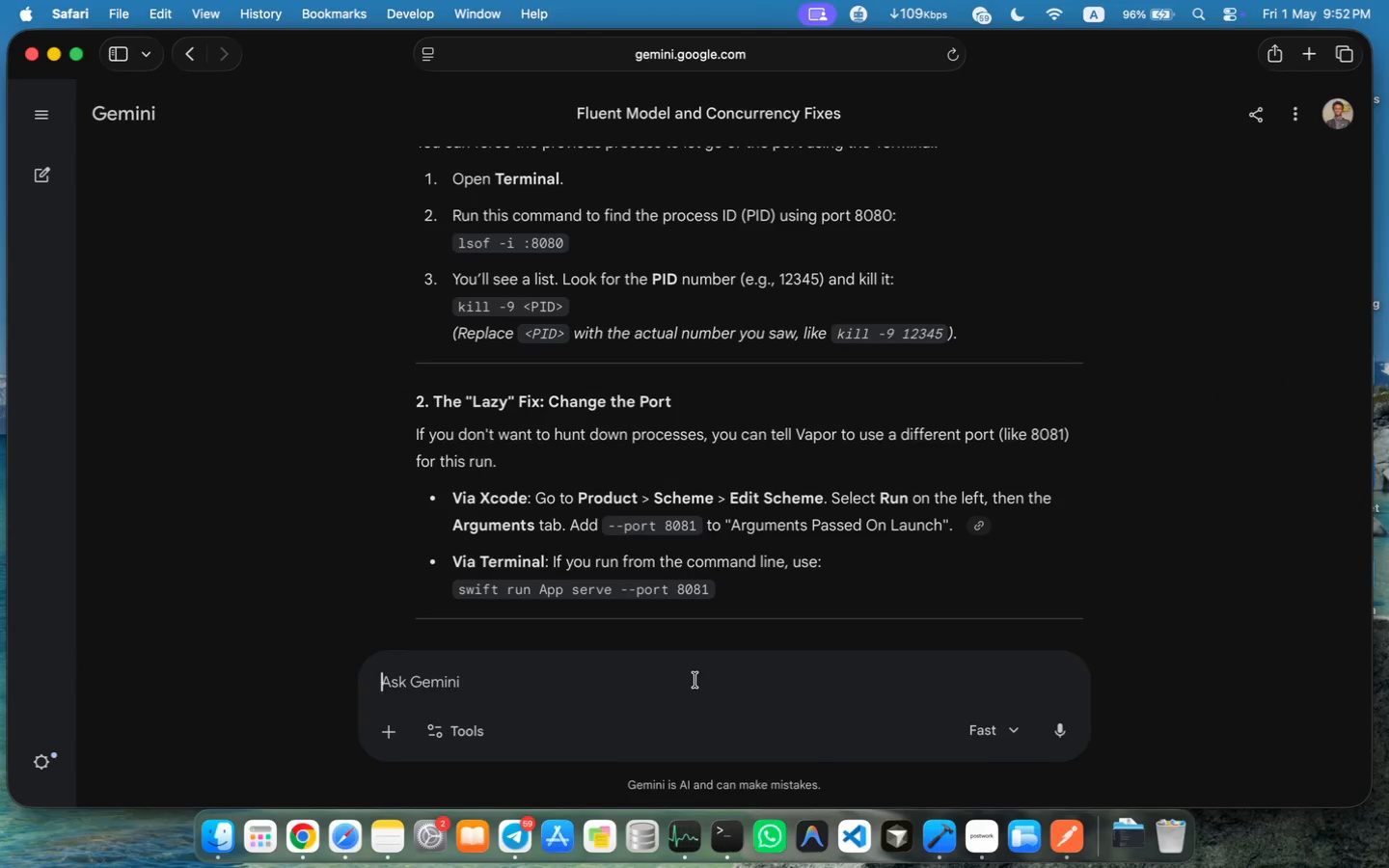 
key(Meta+V)
 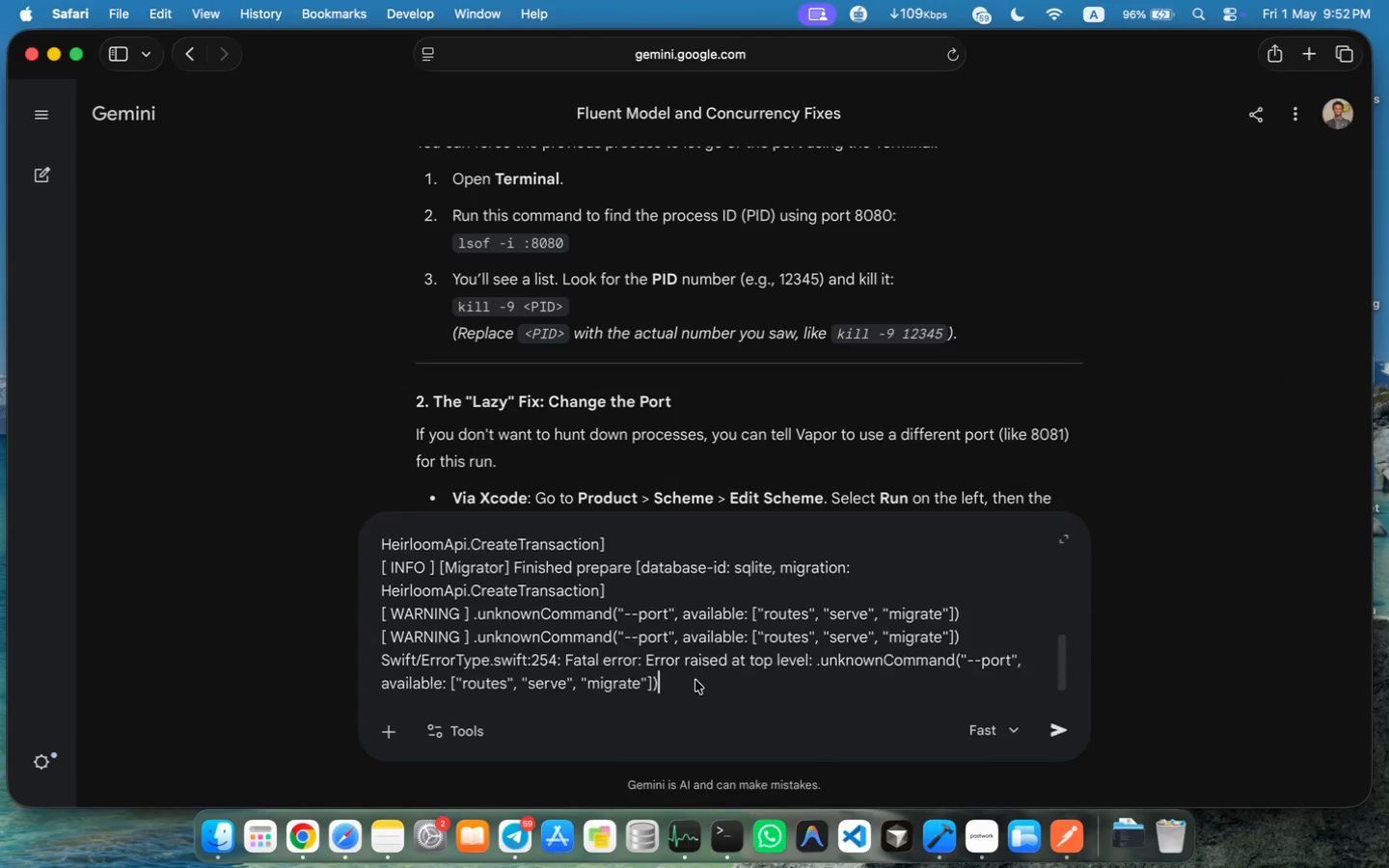 
key(Shift+ShiftRight)
 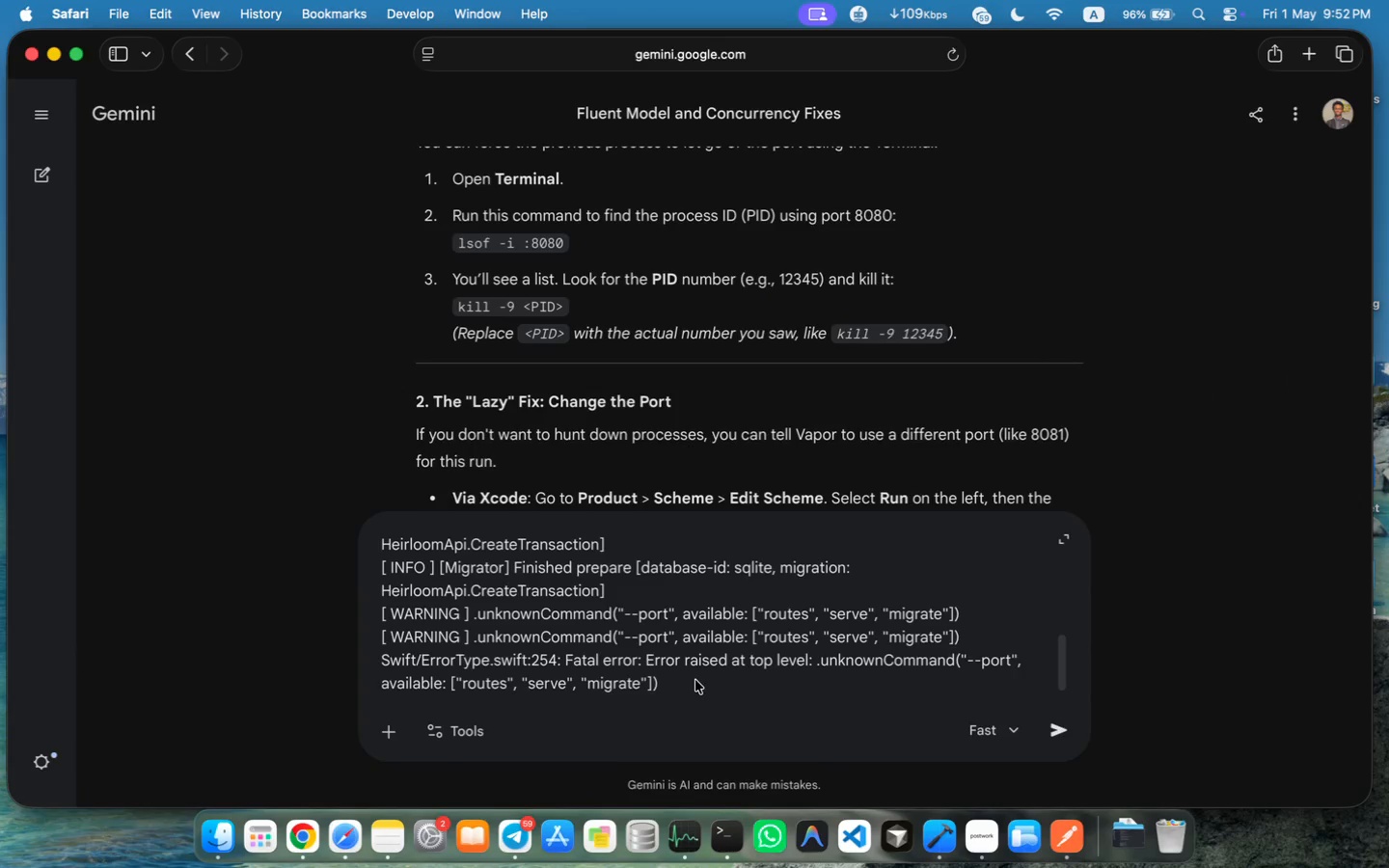 
key(Enter)
 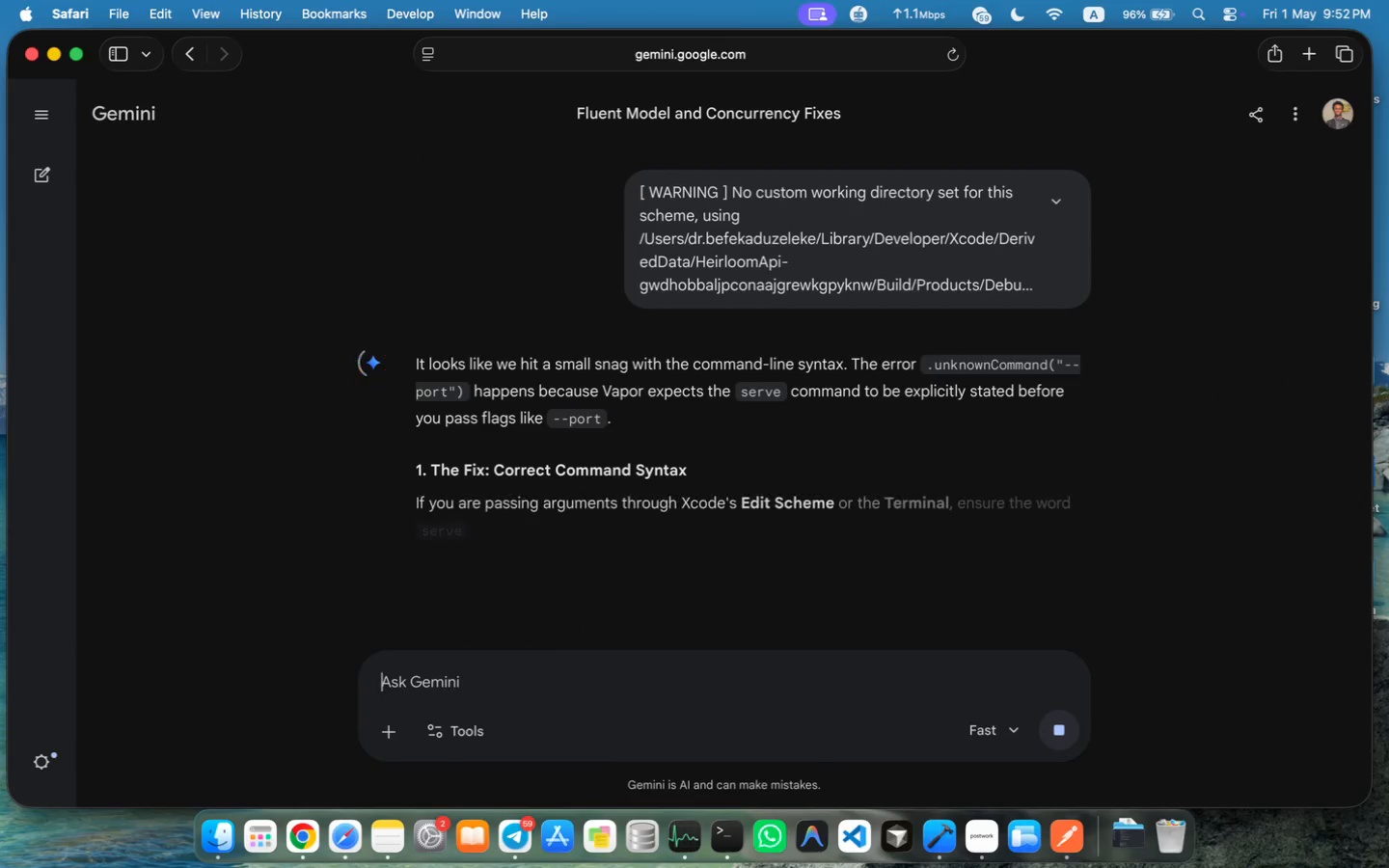 
wait(10.63)
 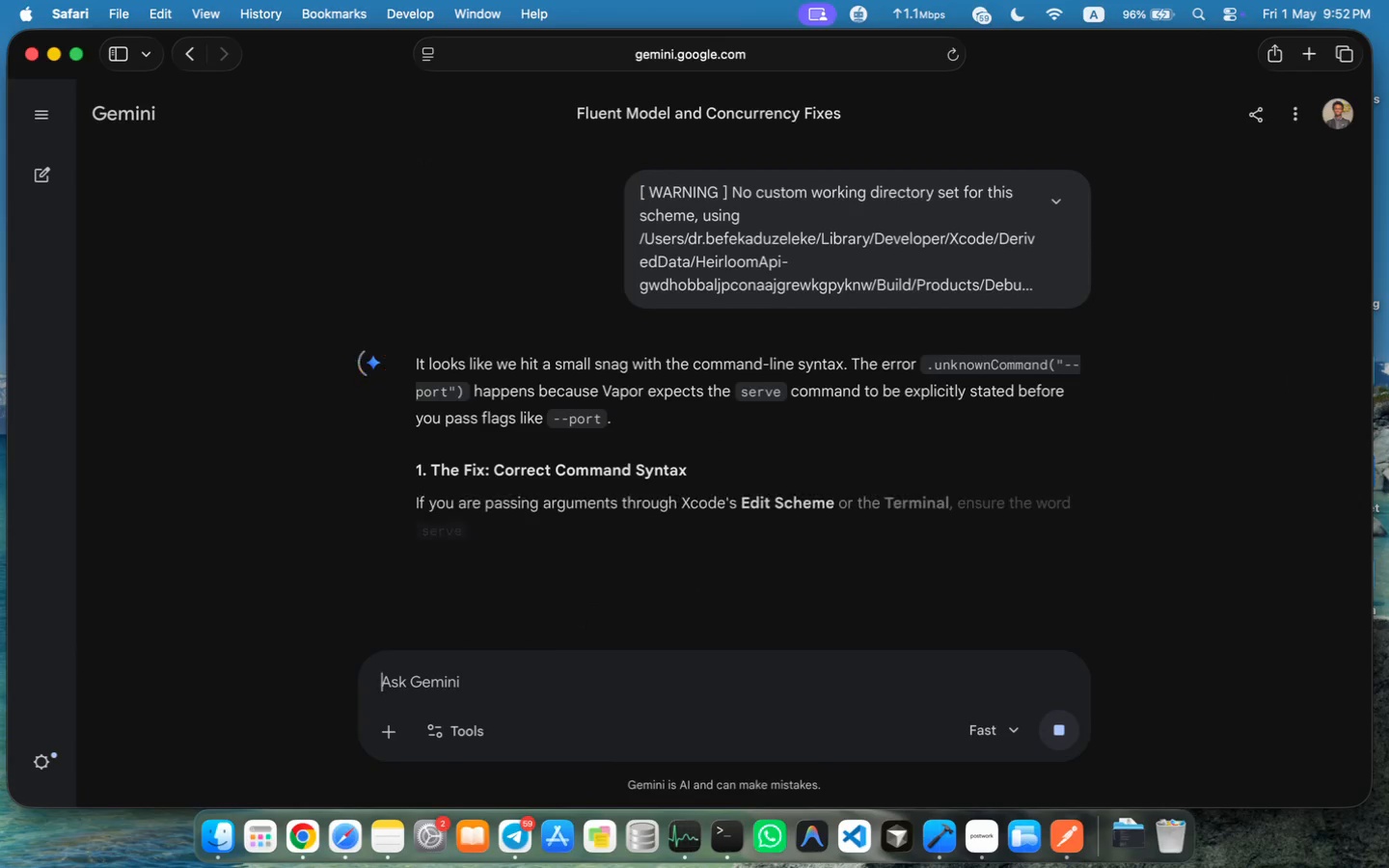 
scroll: coordinate [884, 537], scroll_direction: down, amount: 5.0
 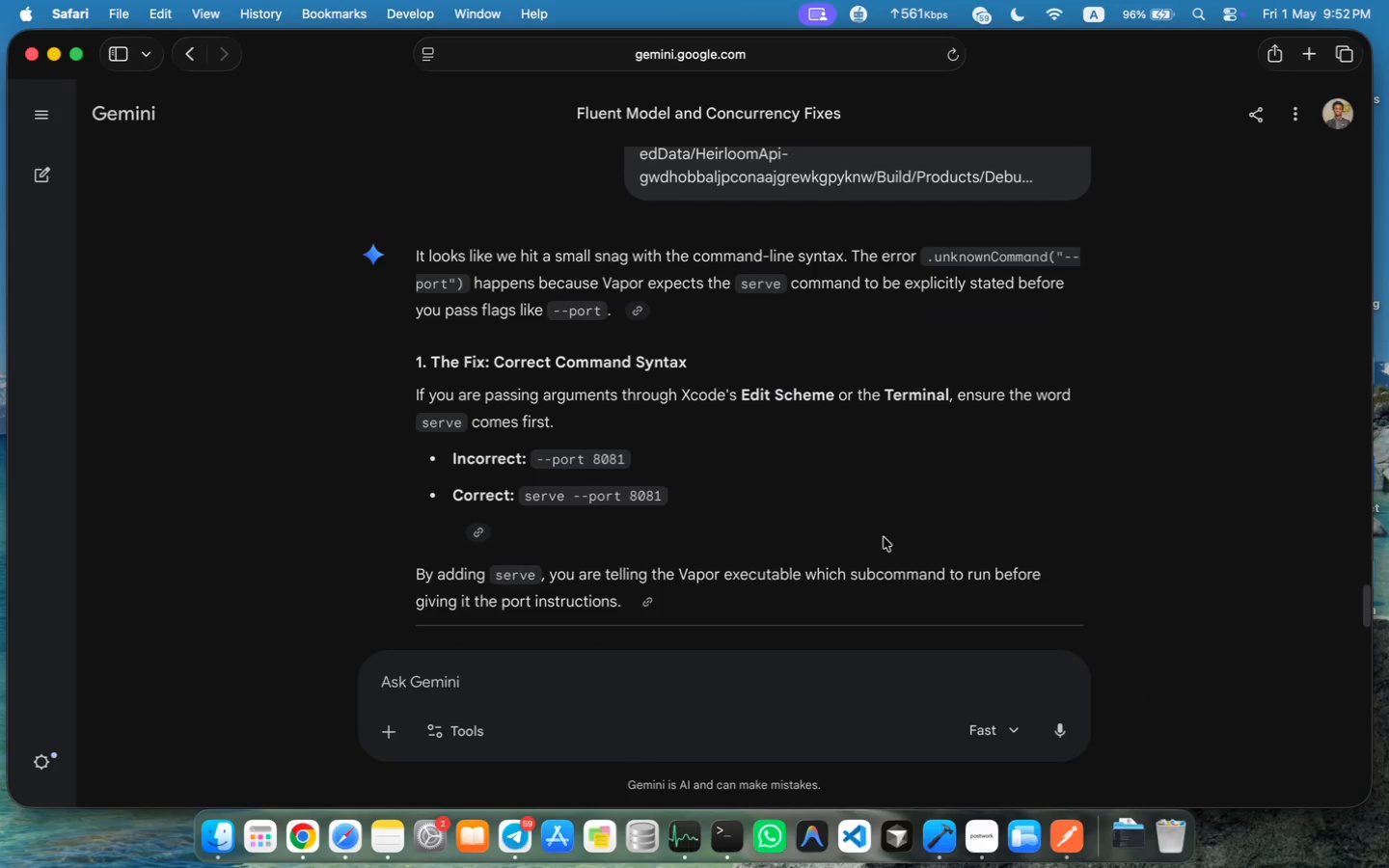 
left_click_drag(start_coordinate=[664, 496], to_coordinate=[528, 499])
 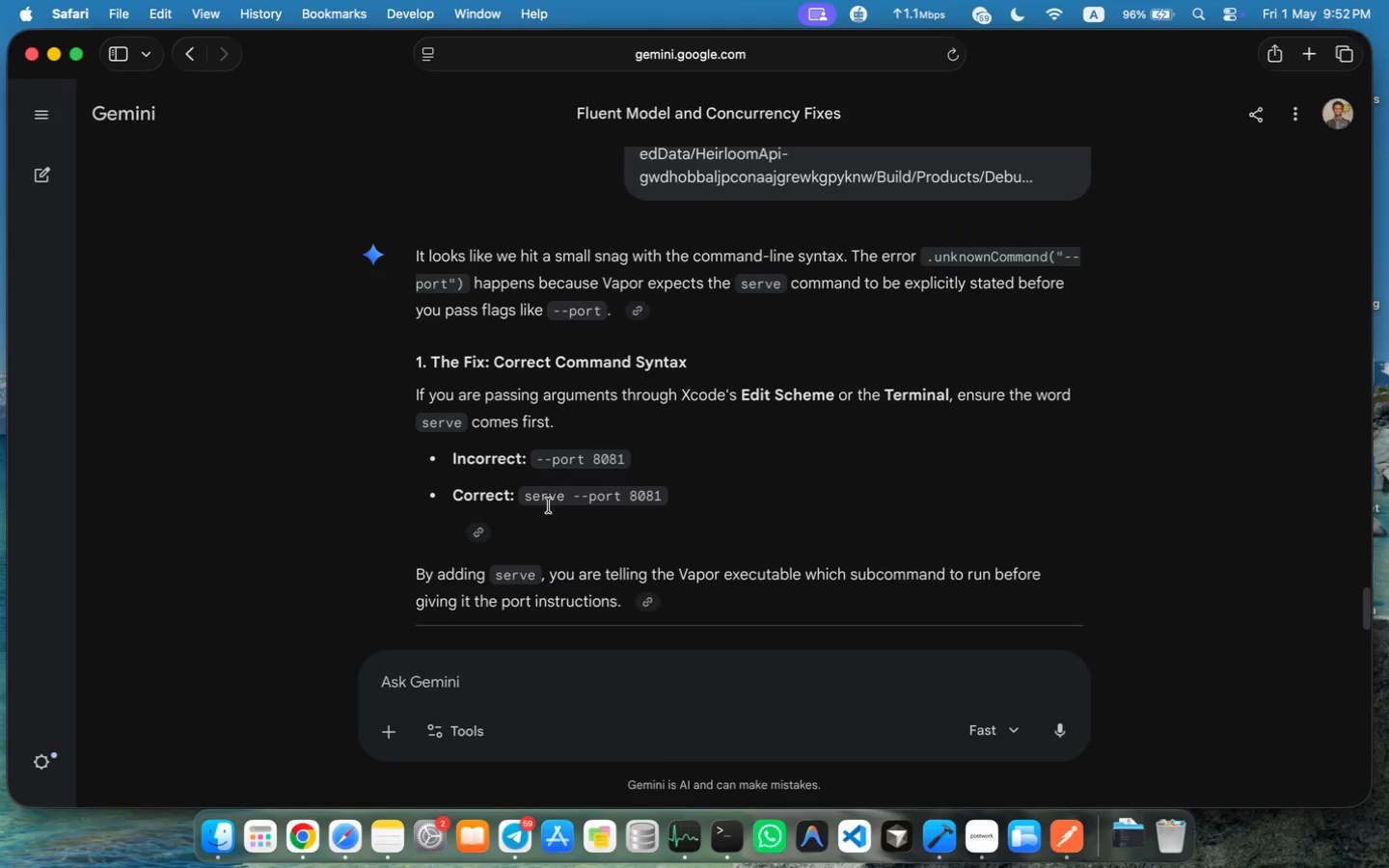 
key(Meta+C)
 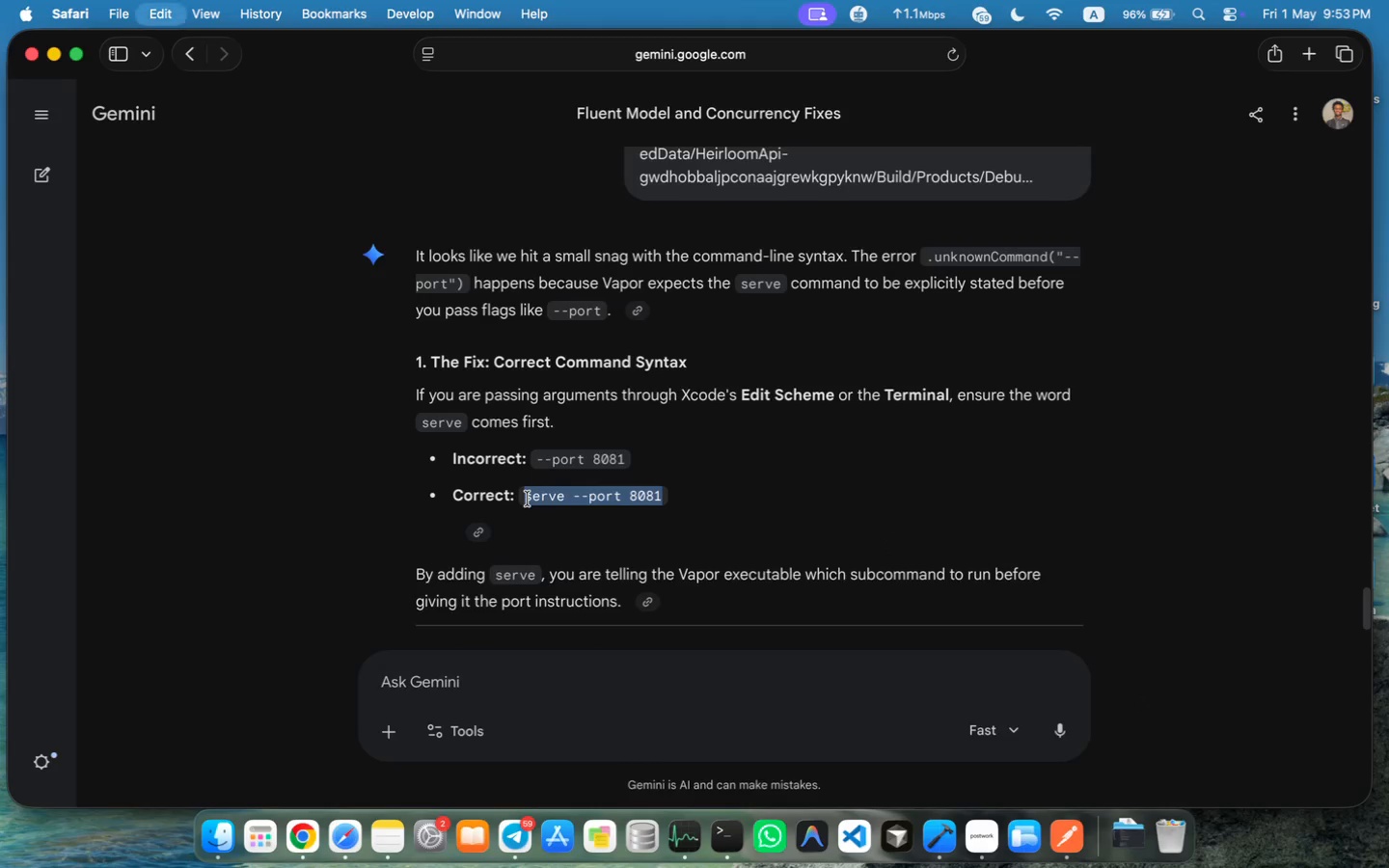 
key(Meta+C)
 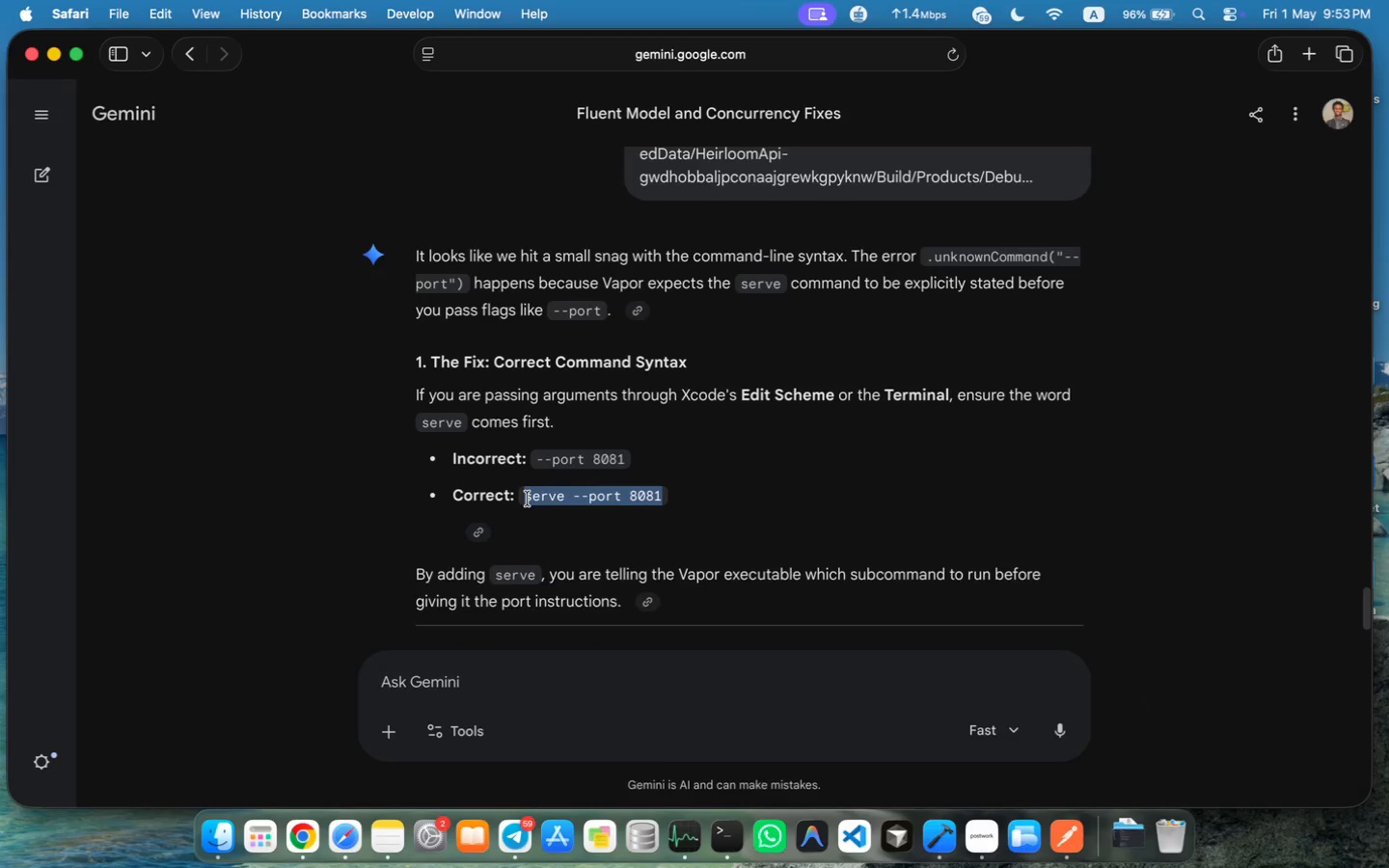 
left_click([618, 692])
 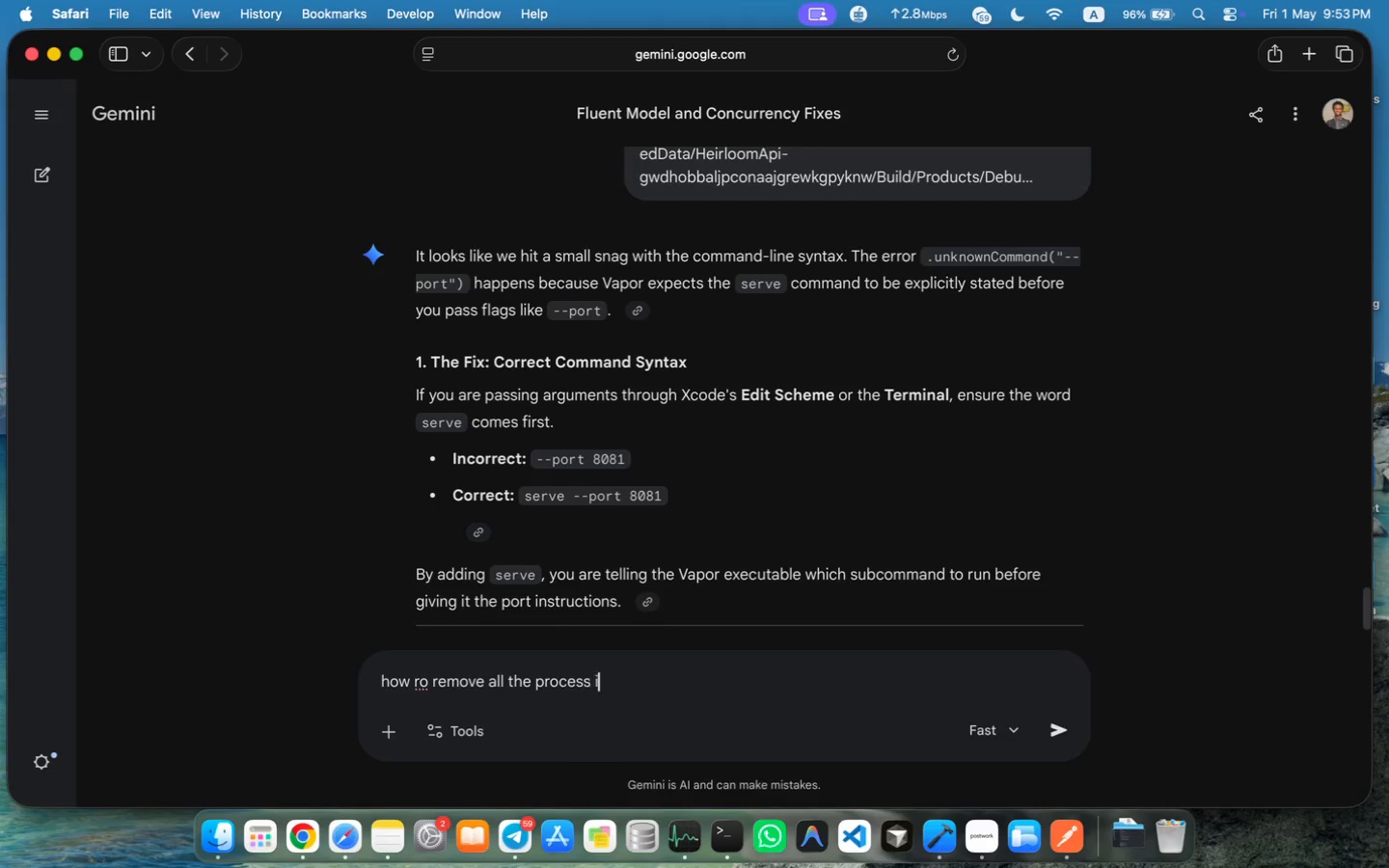 
type(how ro t)
key(Backspace)
type(remove all the pro)
key(Backspace)
type(ocess in )
key(Backspace)
type(side 8080)
 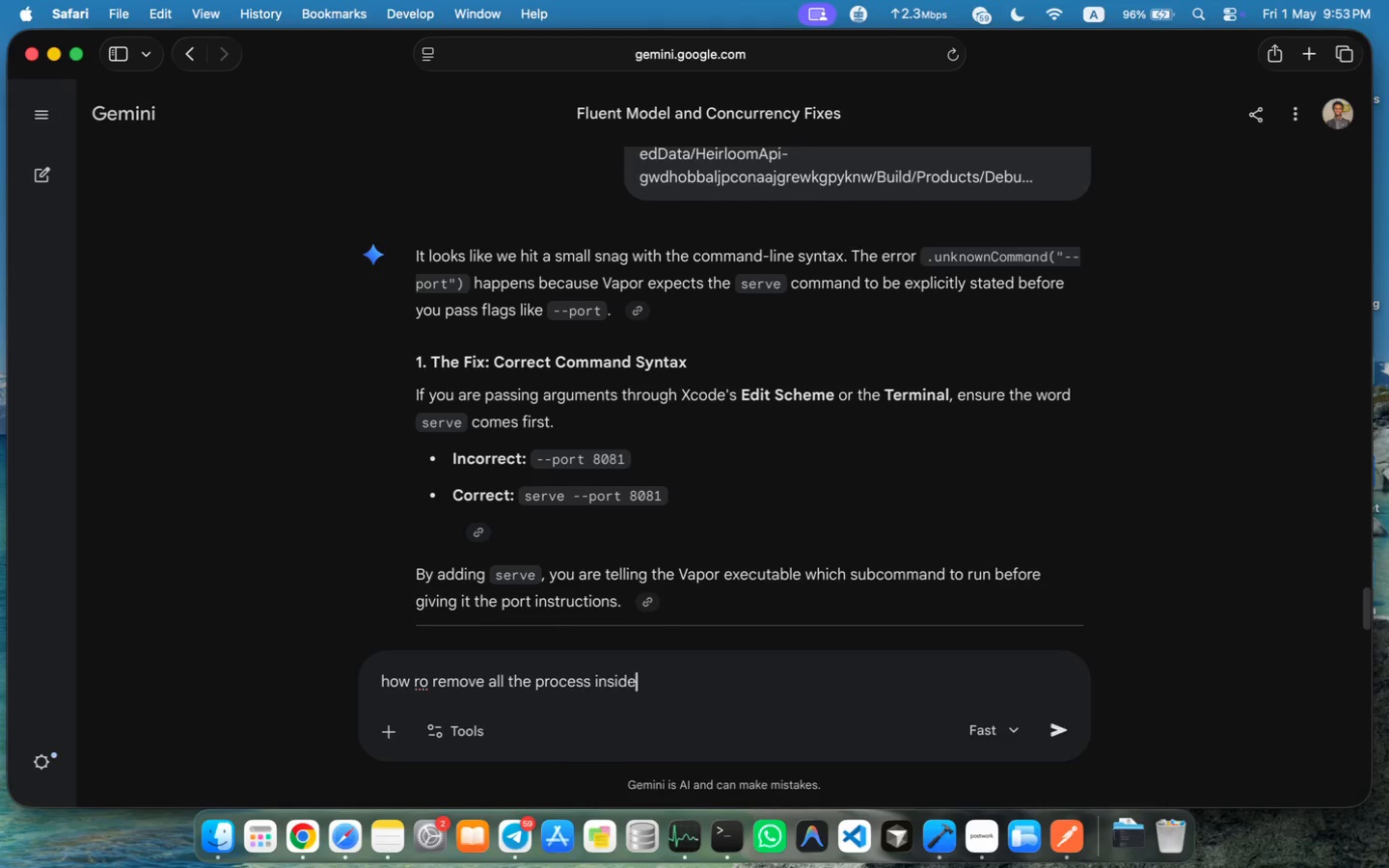 
key(Alt+ArrowLeft)
 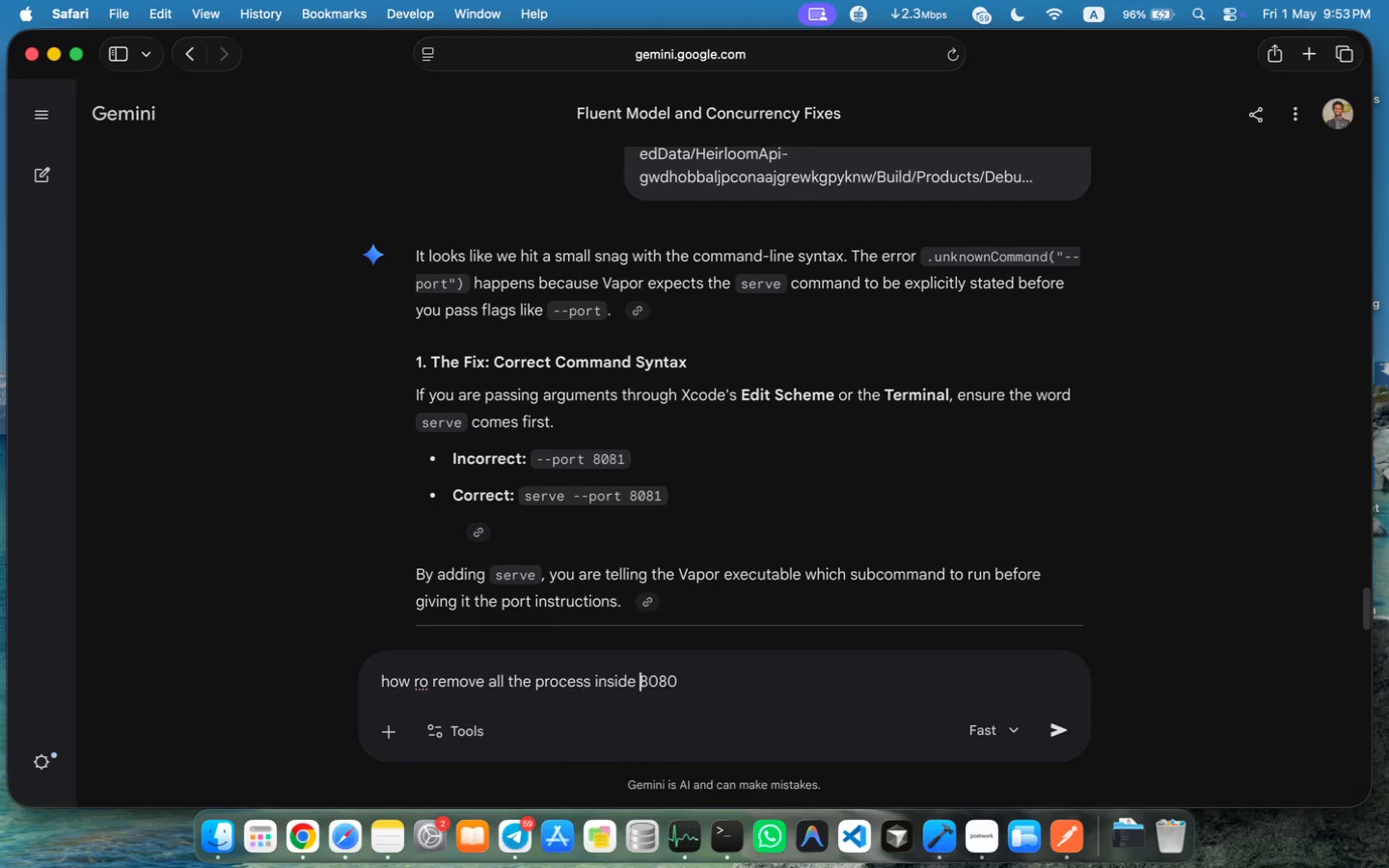 
key(Alt+ArrowLeft)
 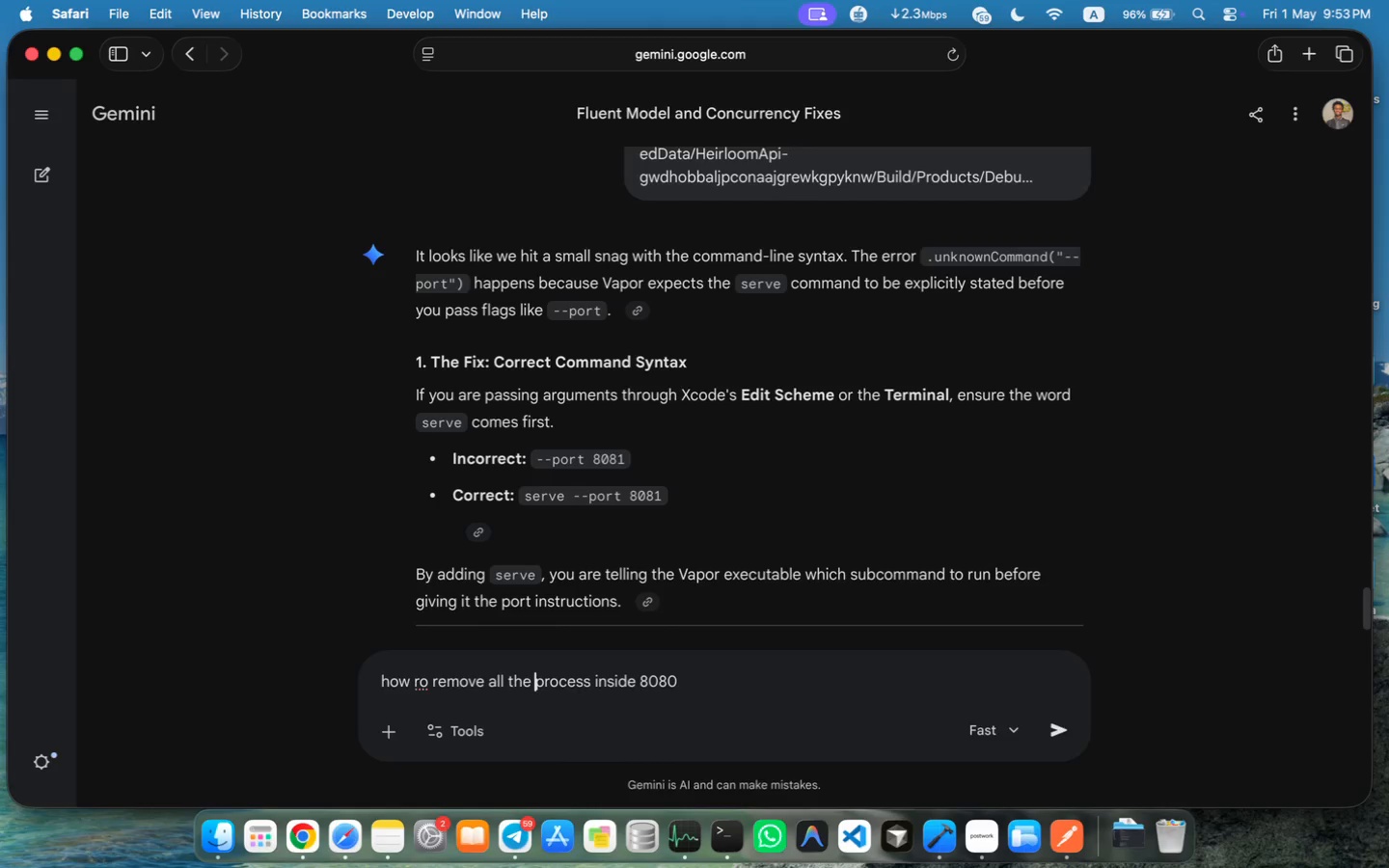 
key(Alt+ArrowLeft)
 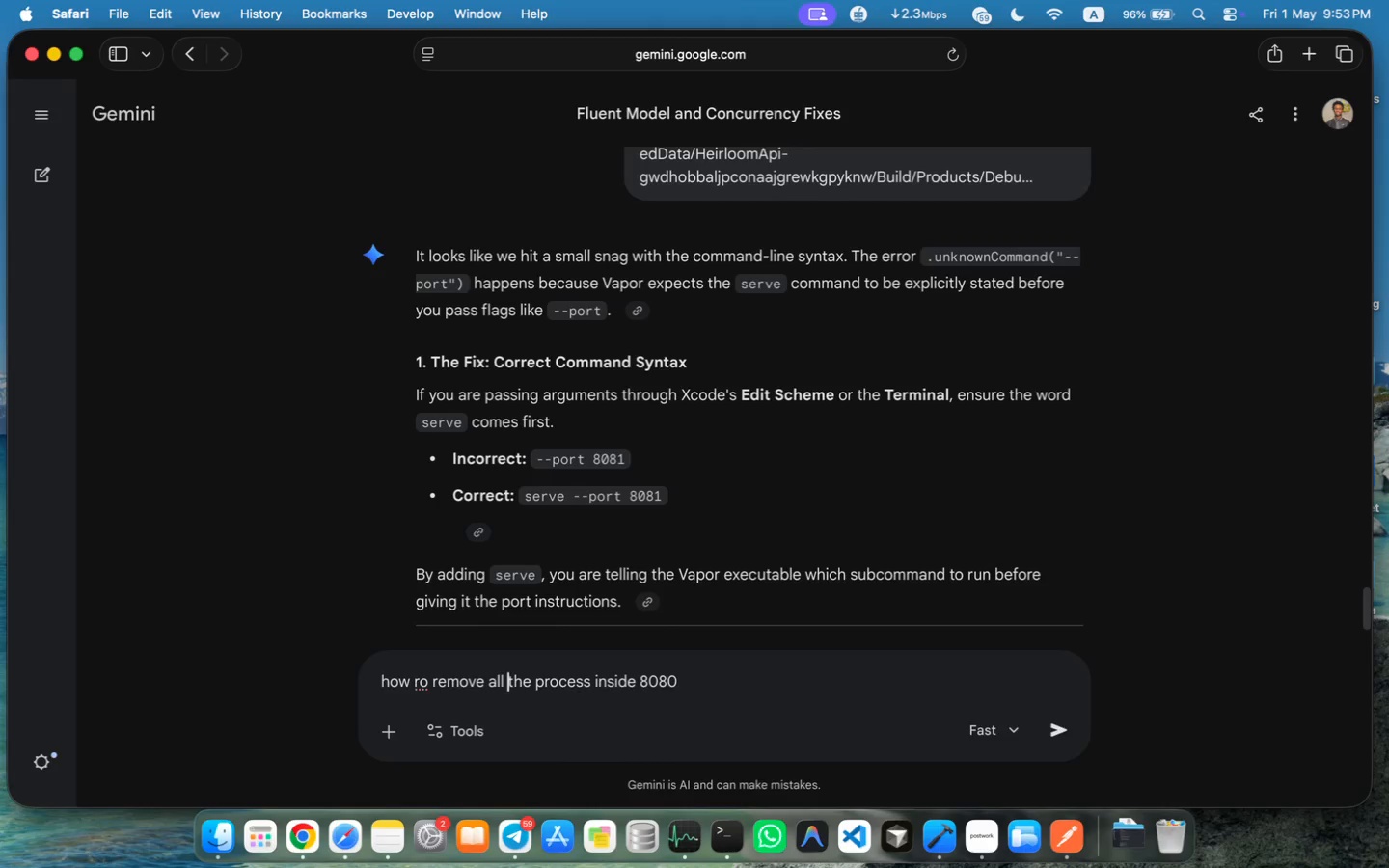 
key(Alt+ArrowLeft)
 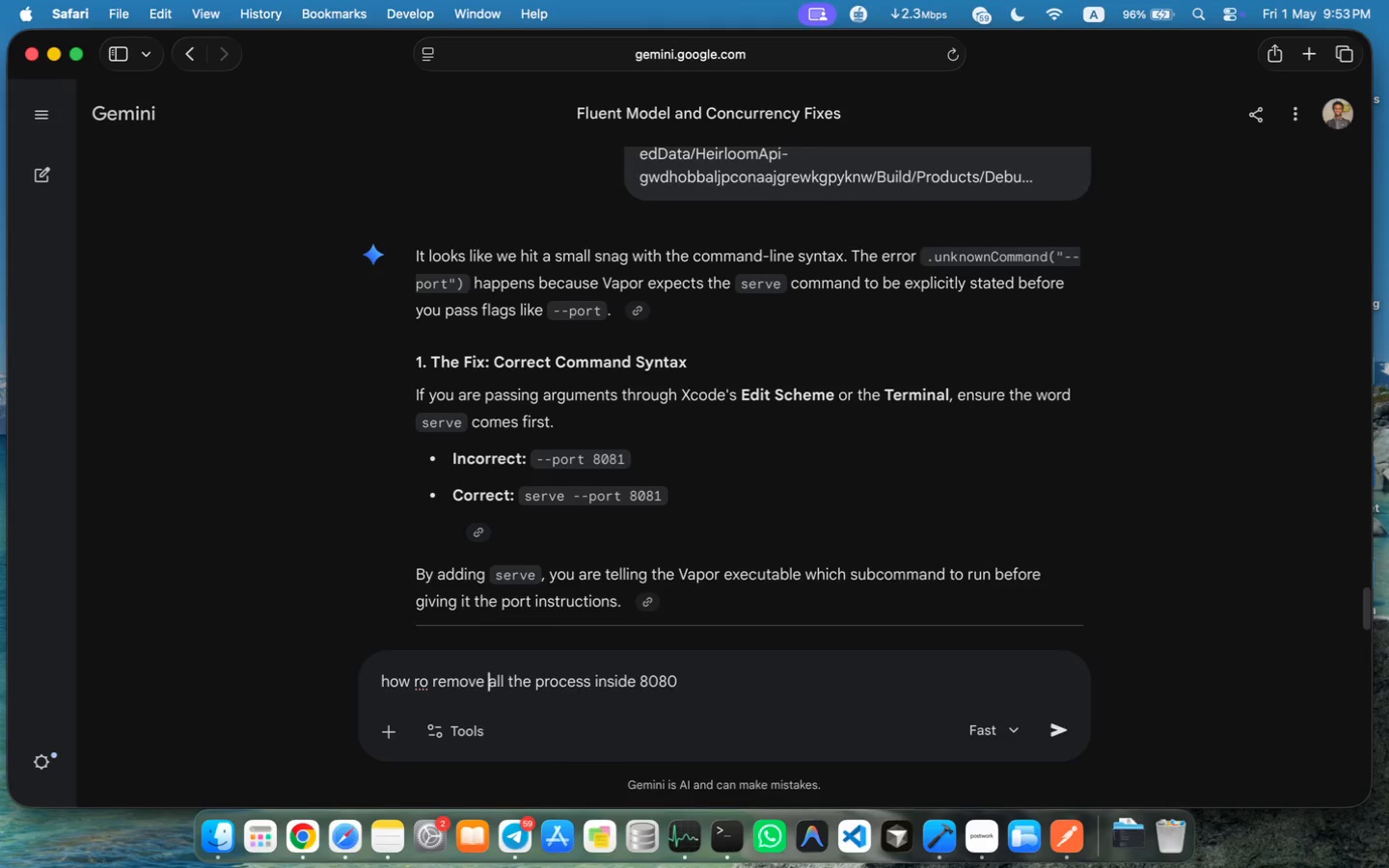 
key(Alt+ArrowLeft)
 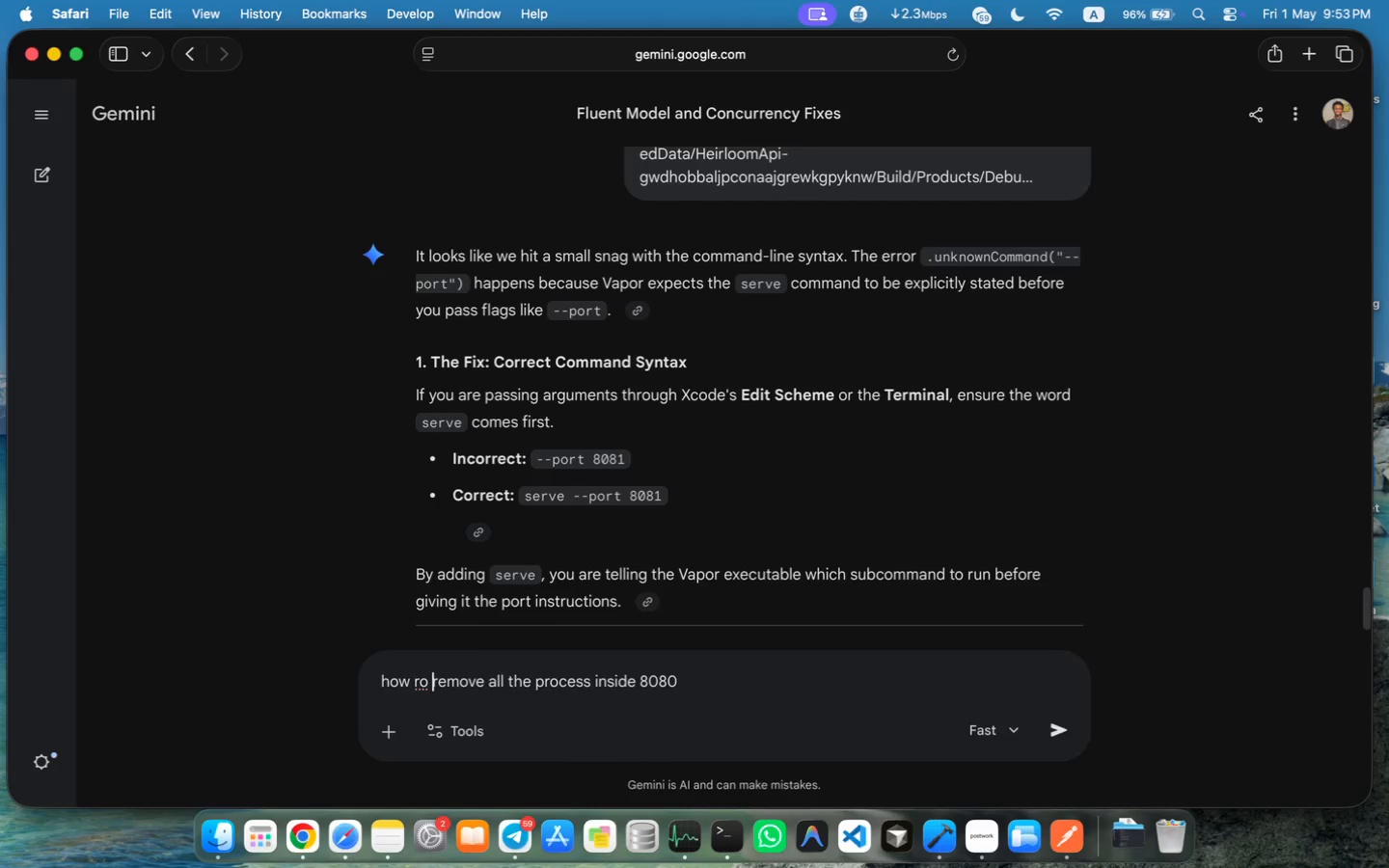 
key(Alt+ArrowLeft)
 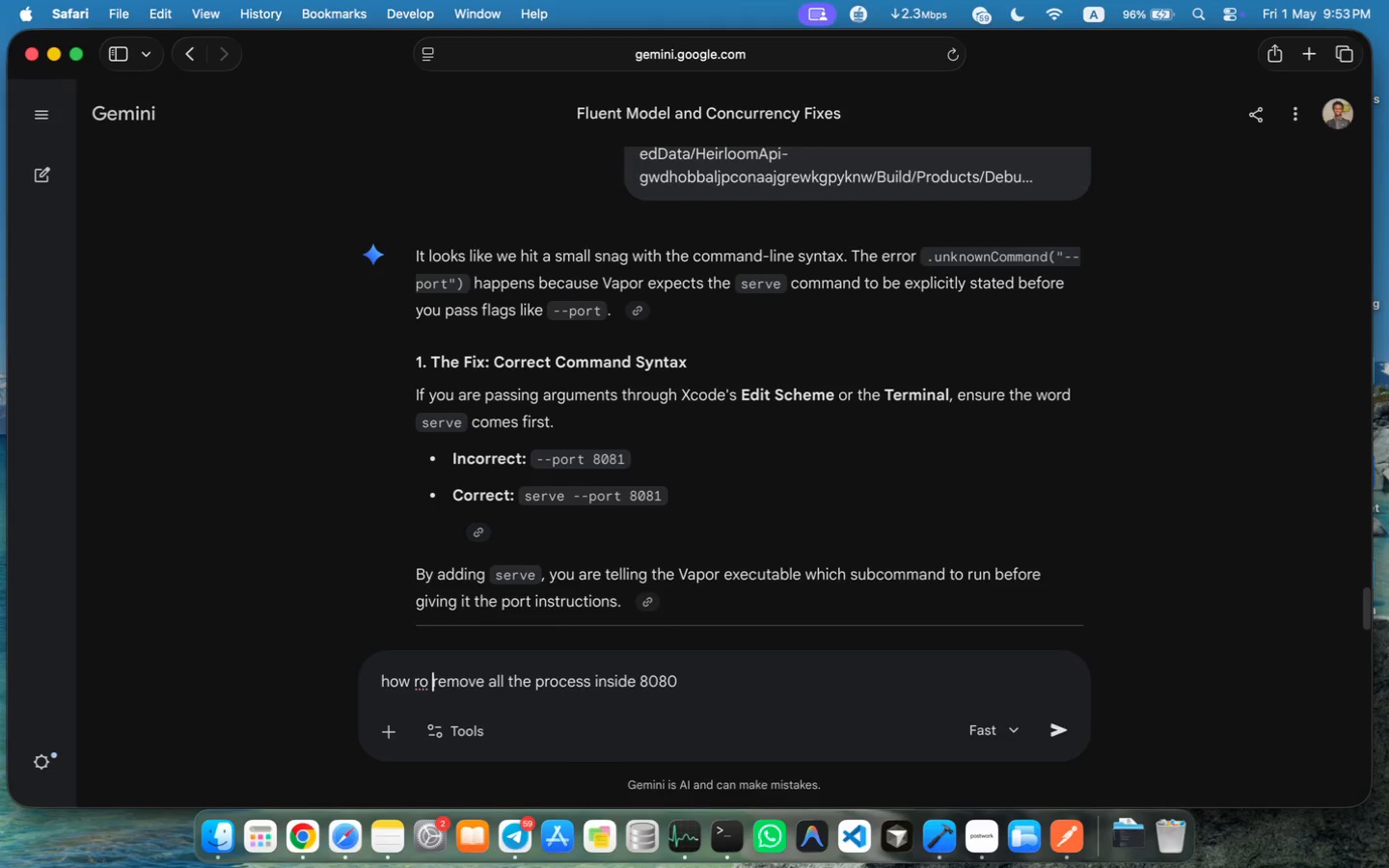 
key(Alt+ArrowLeft)
 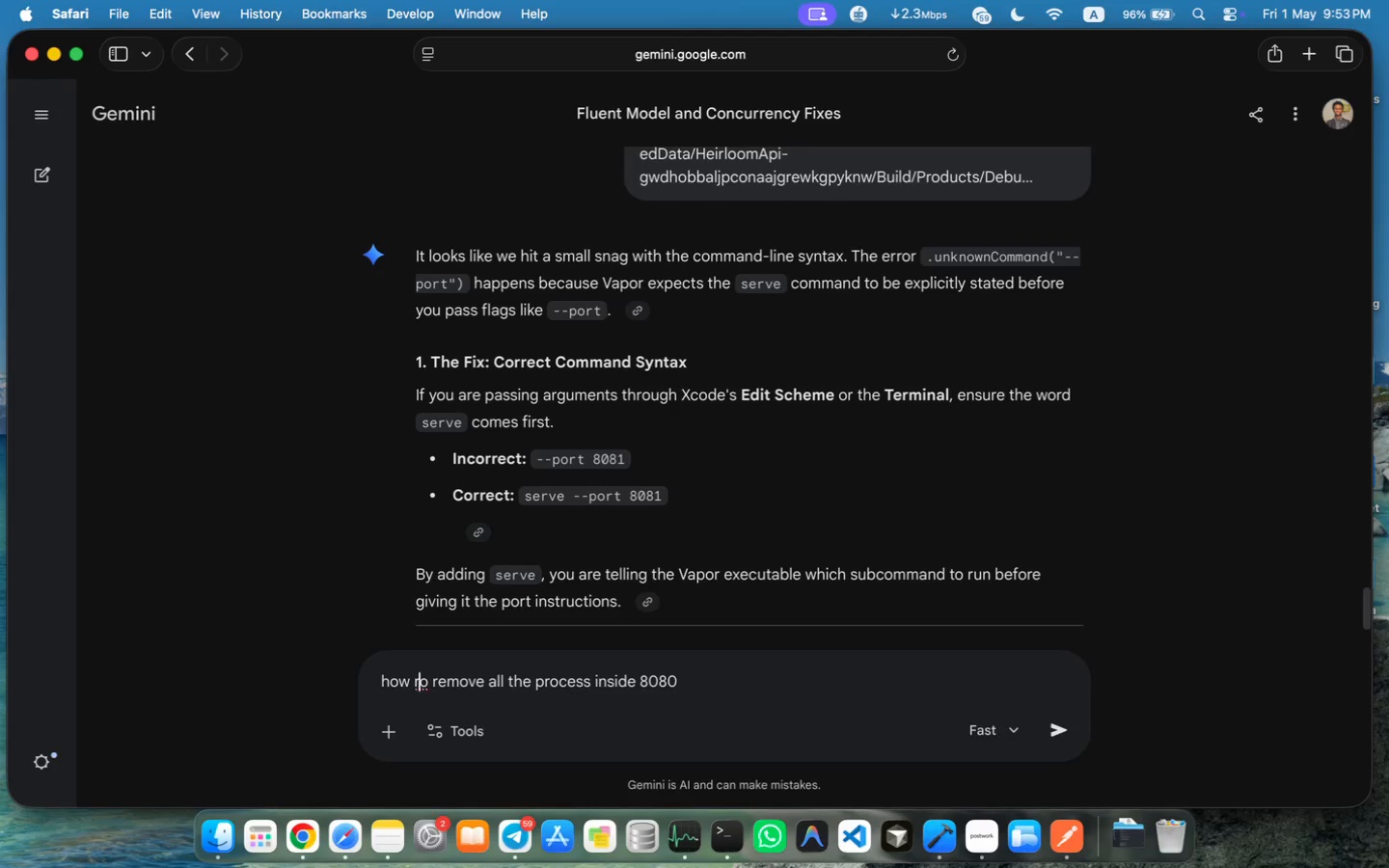 
key(ArrowRight)
 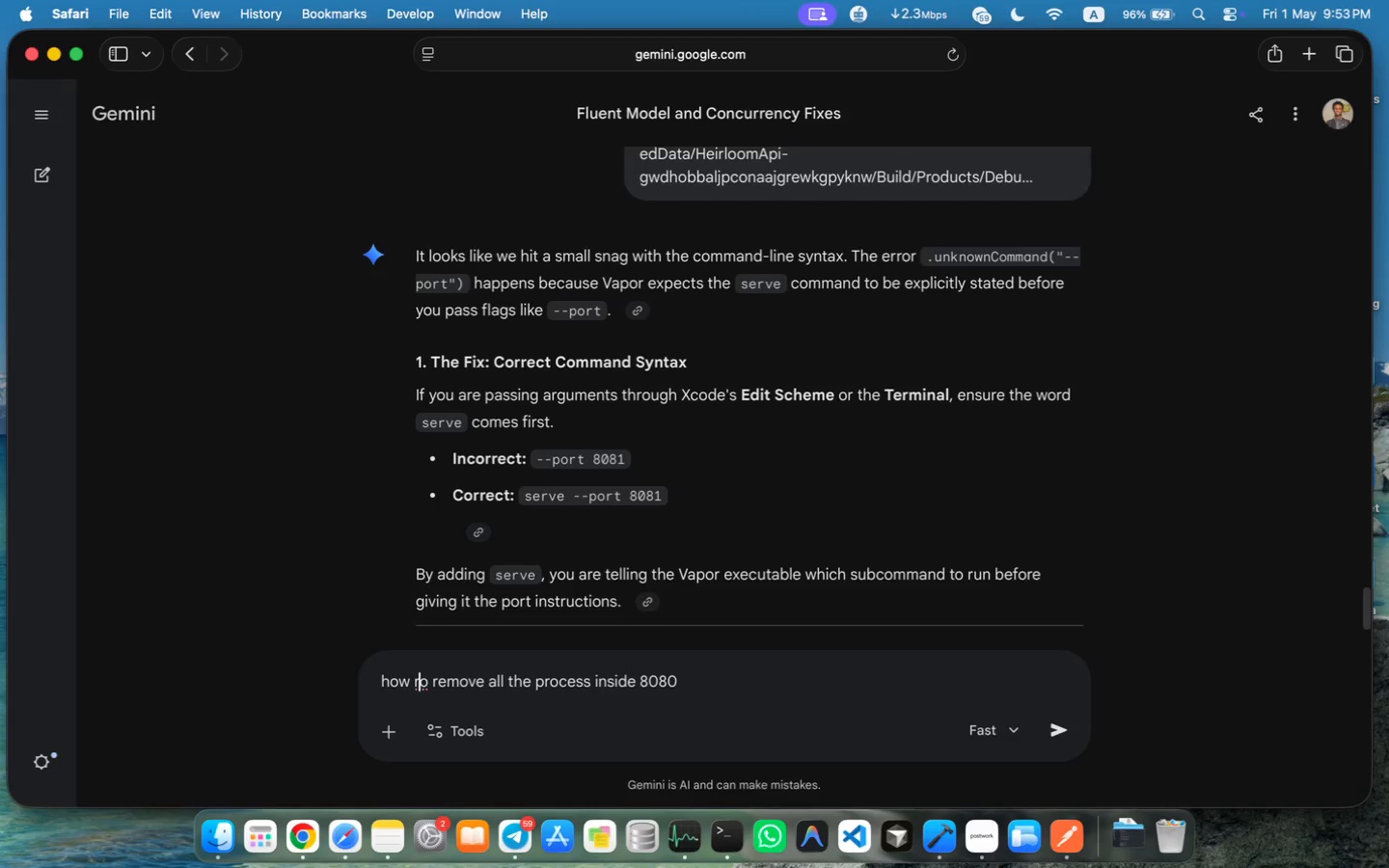 
key(Backspace)
 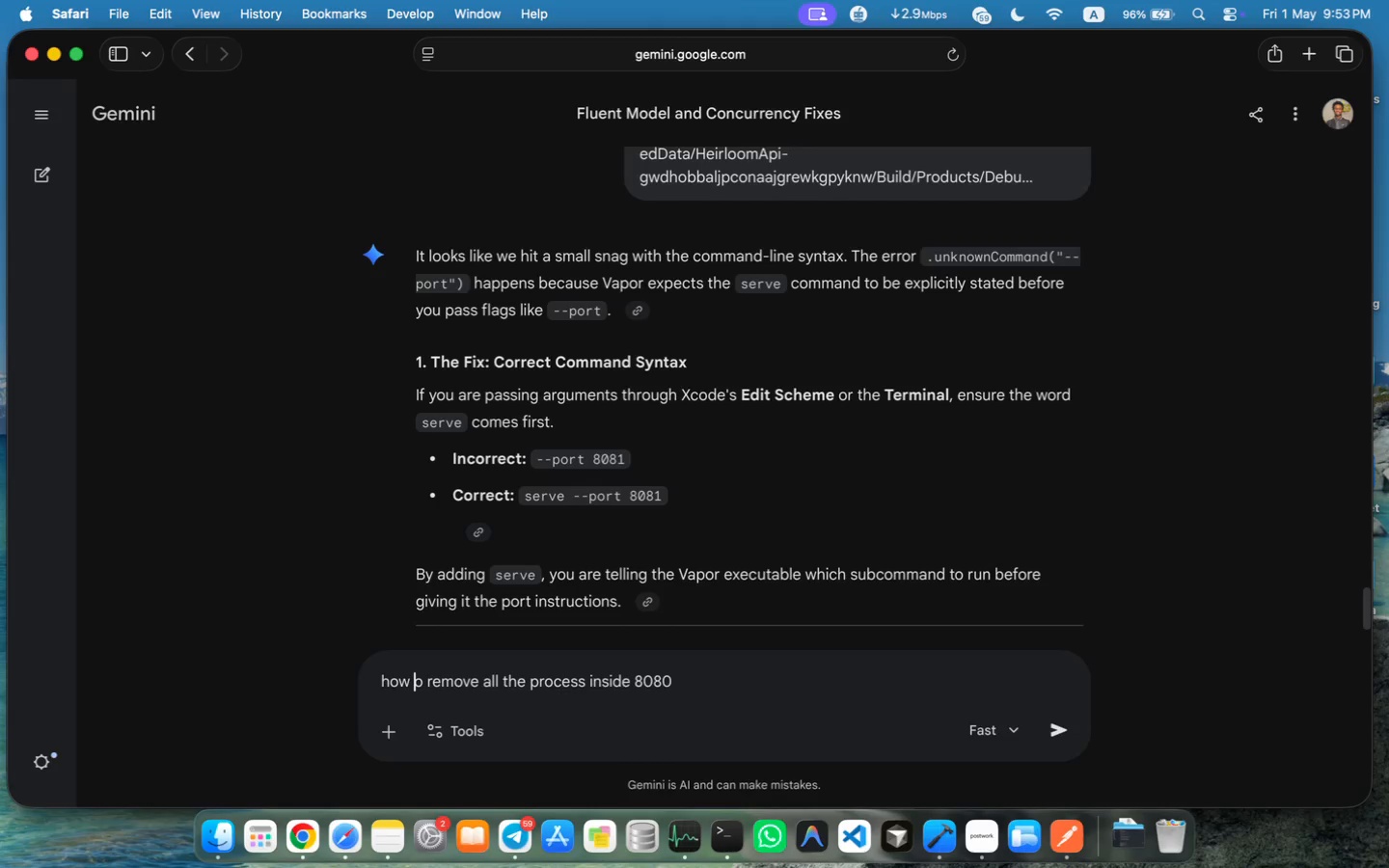 
key(T)
 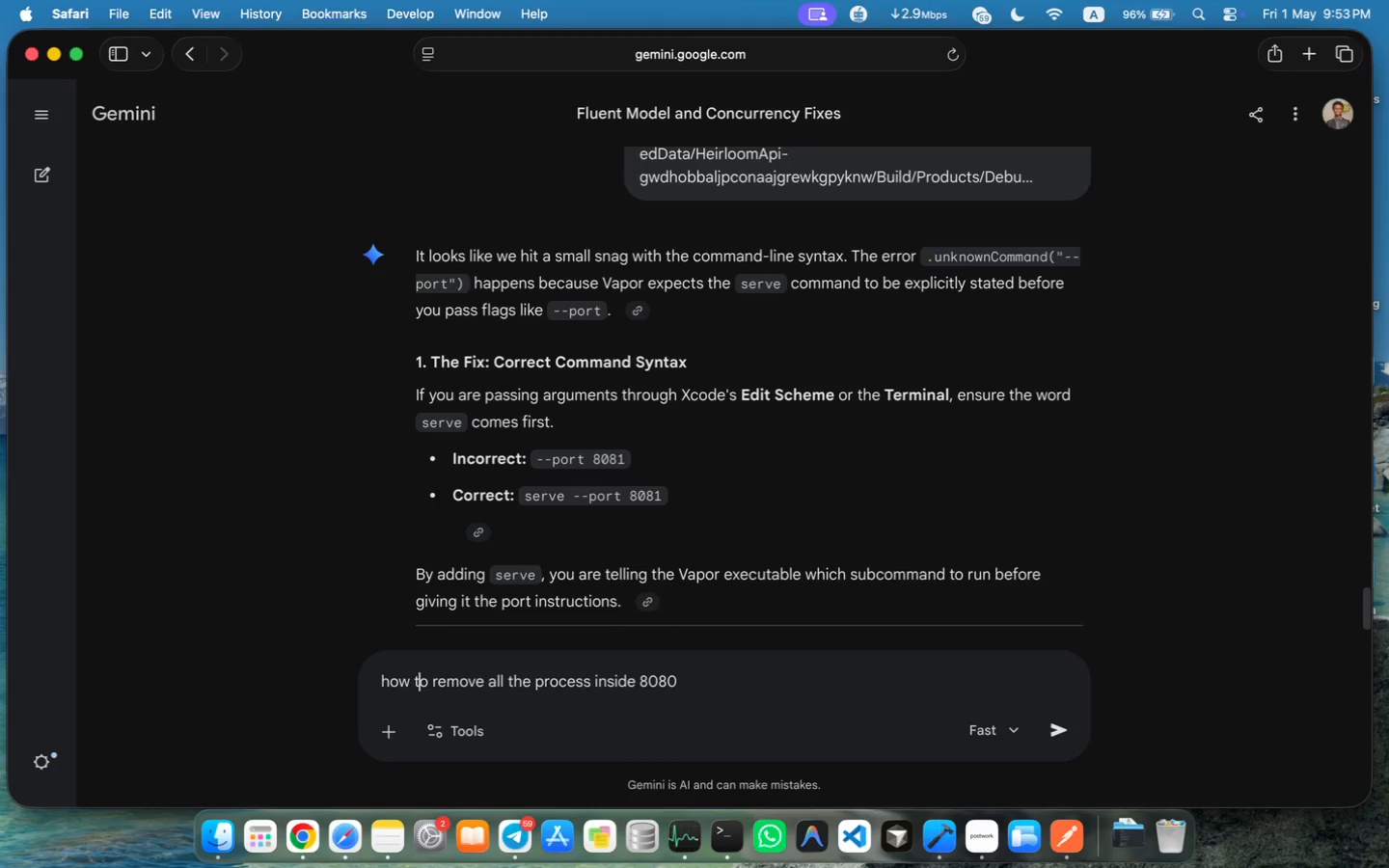 
key(Shift+ShiftLeft)
 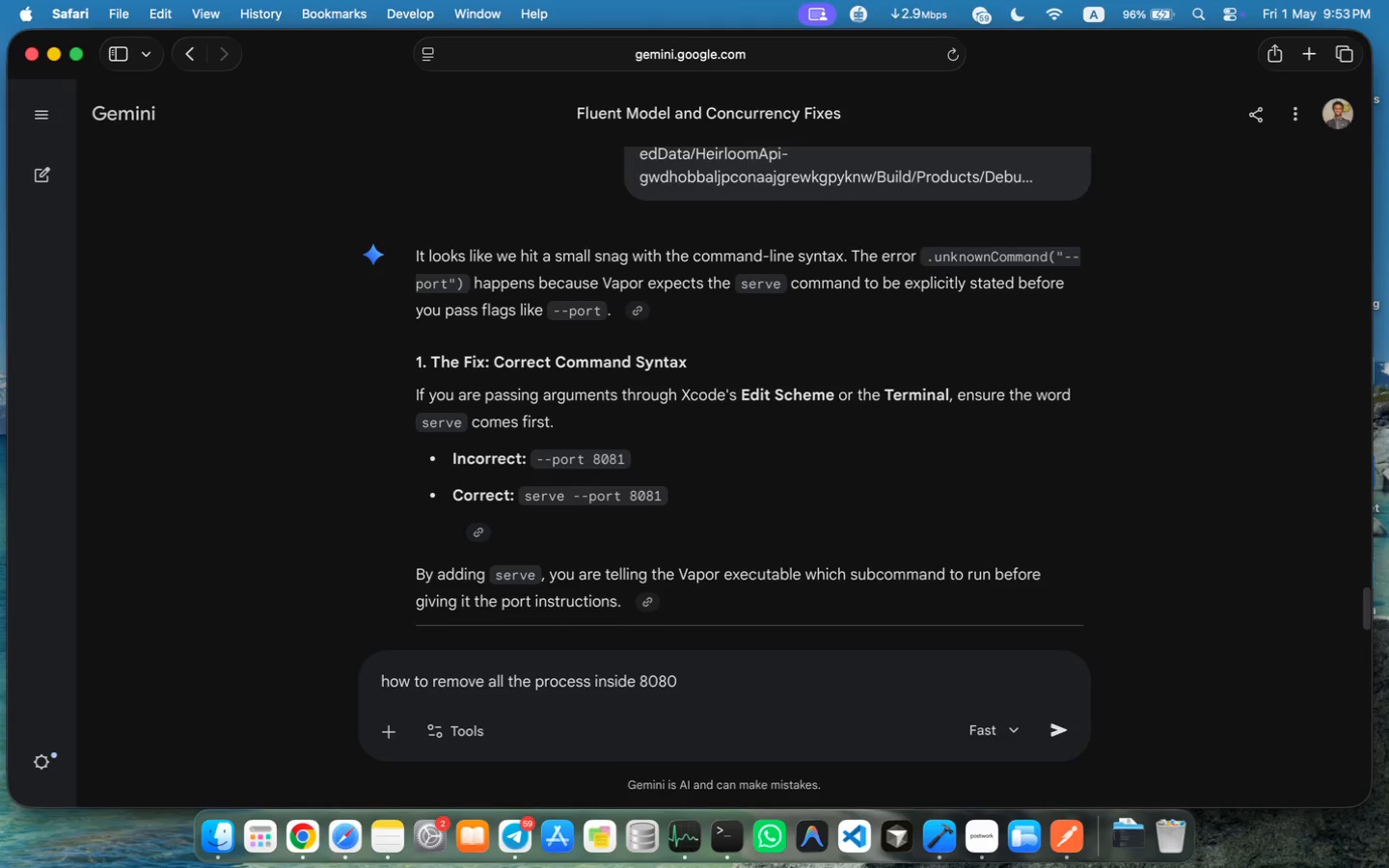 
key(Meta+Shift+MetaRight)
 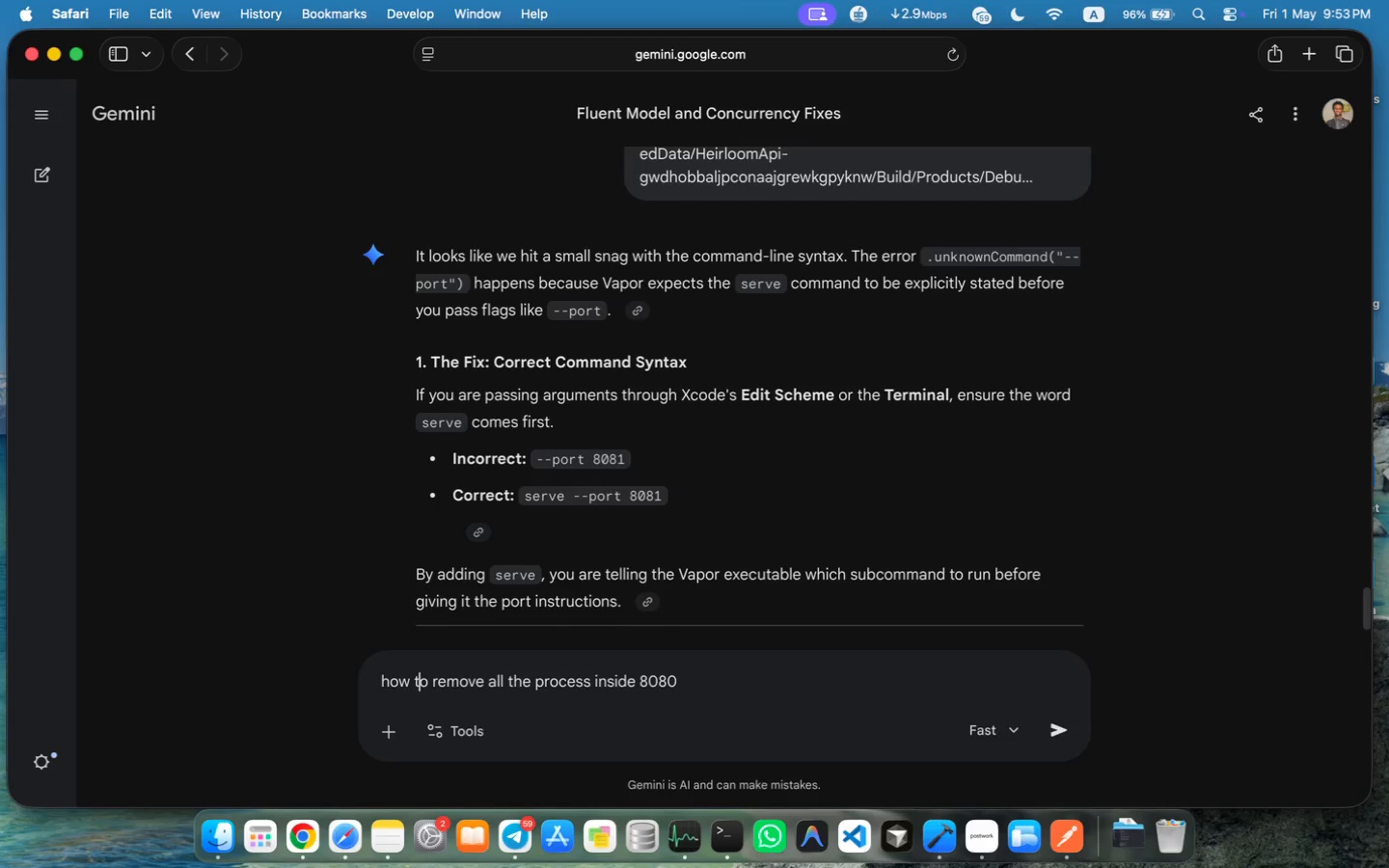 
hold_key(key=MetaRight, duration=0.33)
 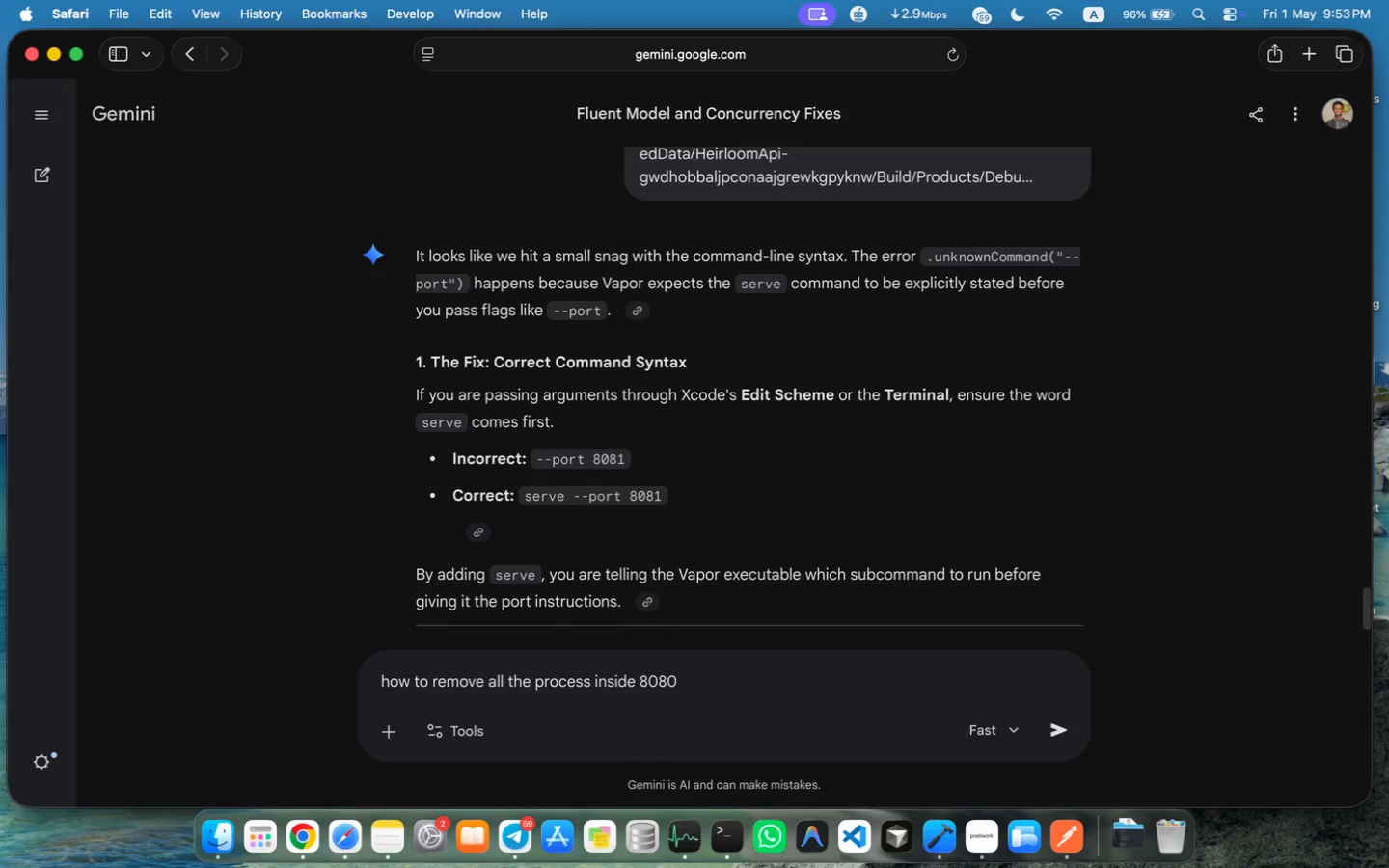 
key(Meta+MetaRight)
 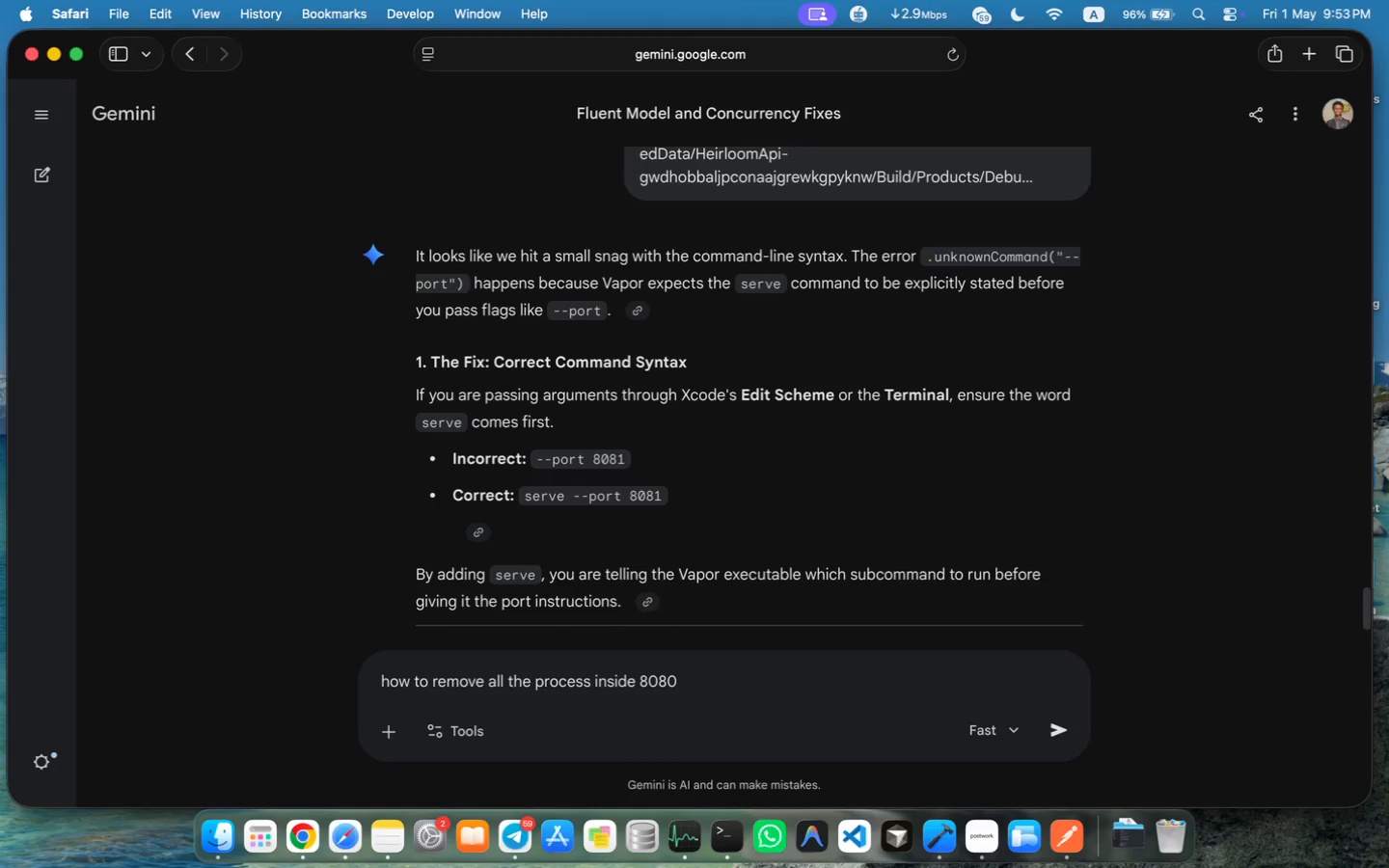 
key(Meta+ArrowRight)
 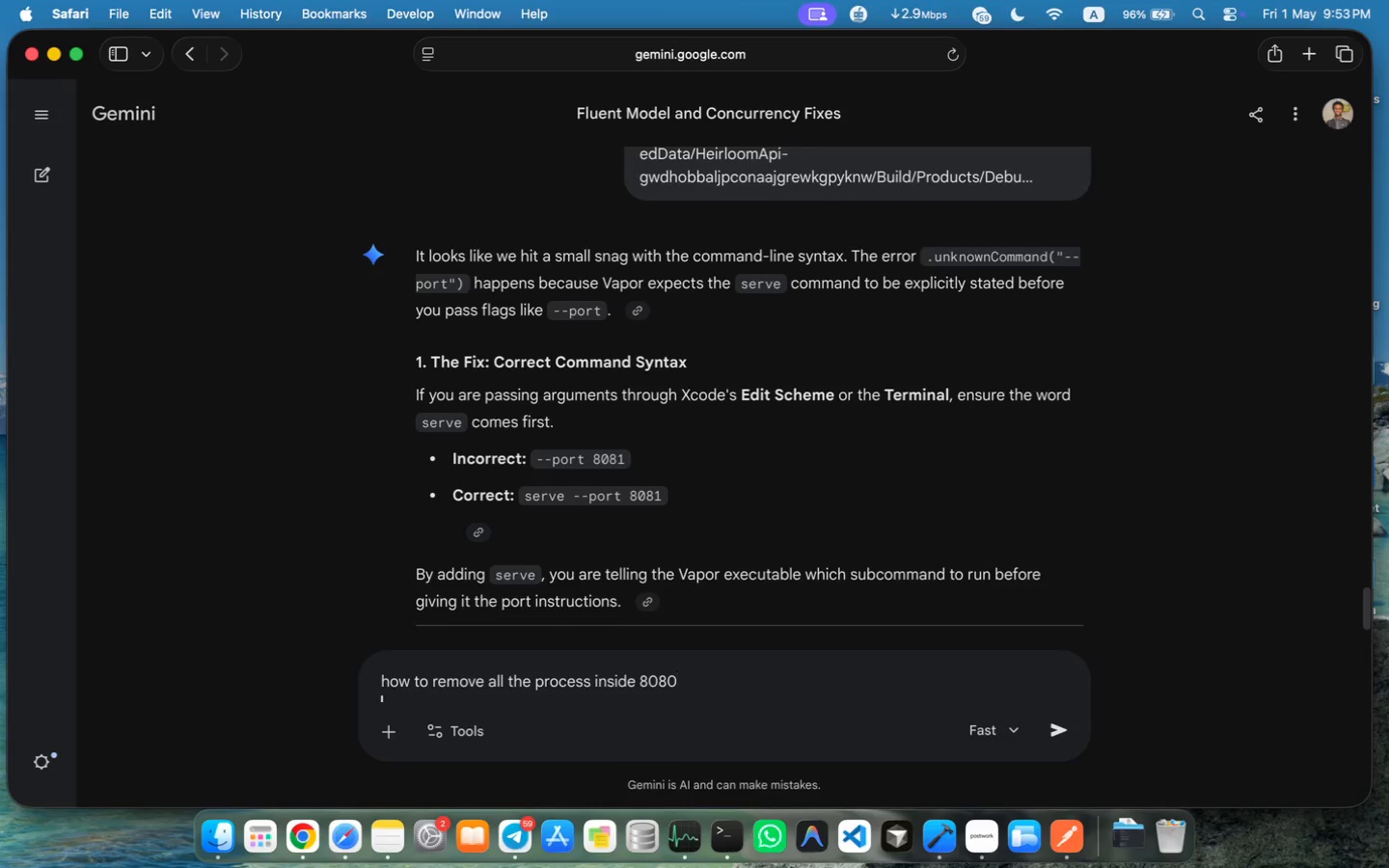 
key(Shift+Enter)
 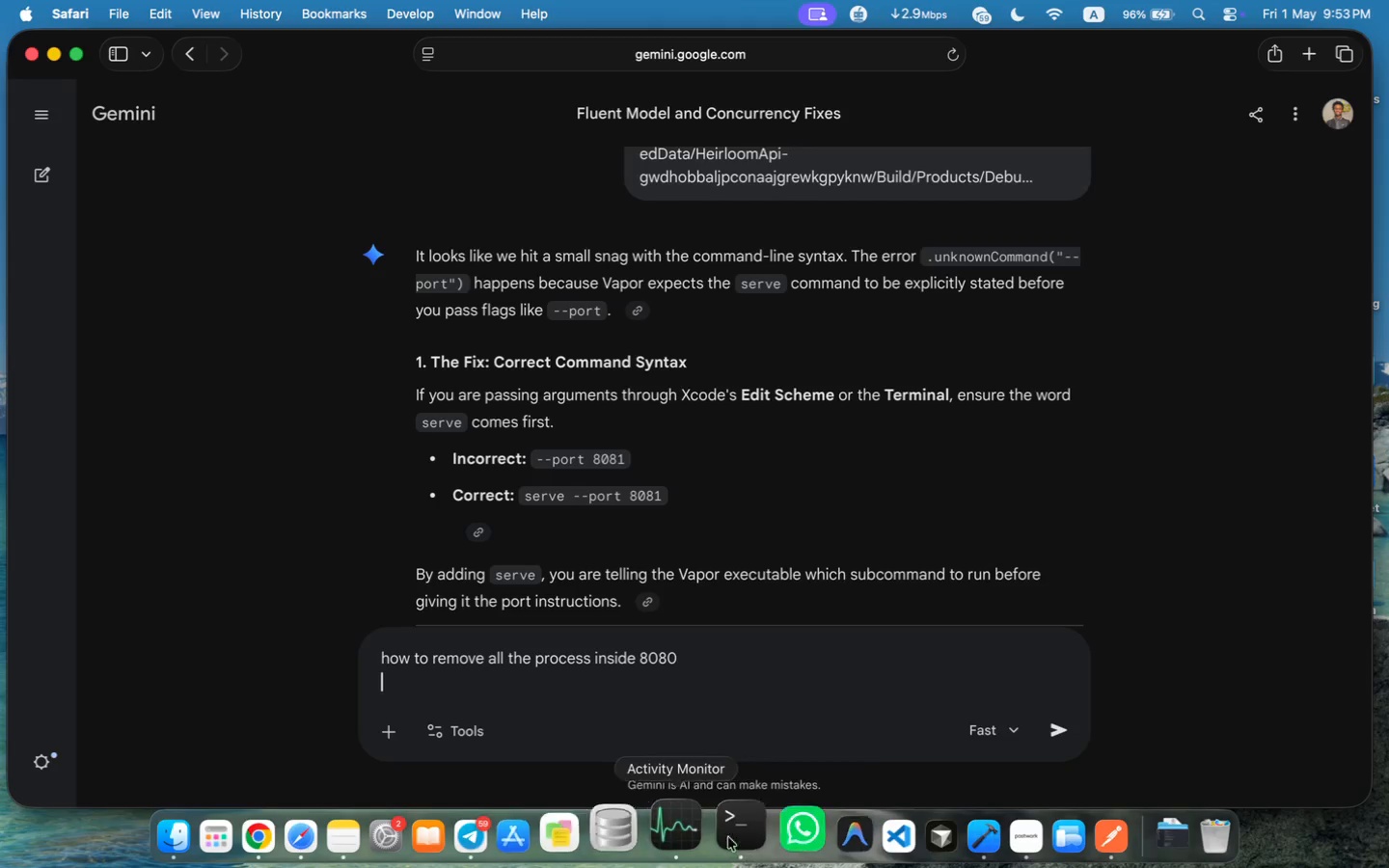 
left_click([713, 846])
 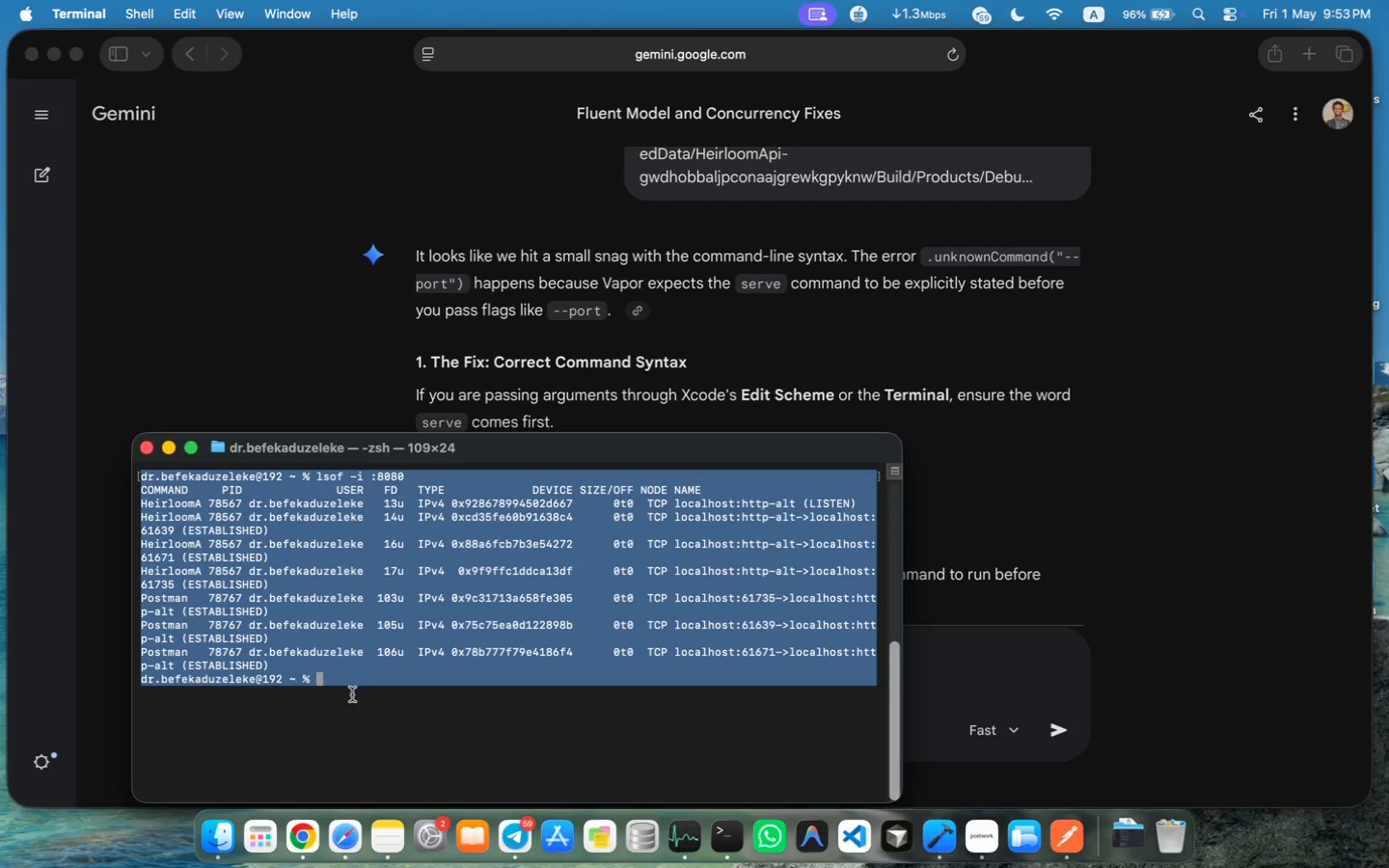 
key(Meta+A)
 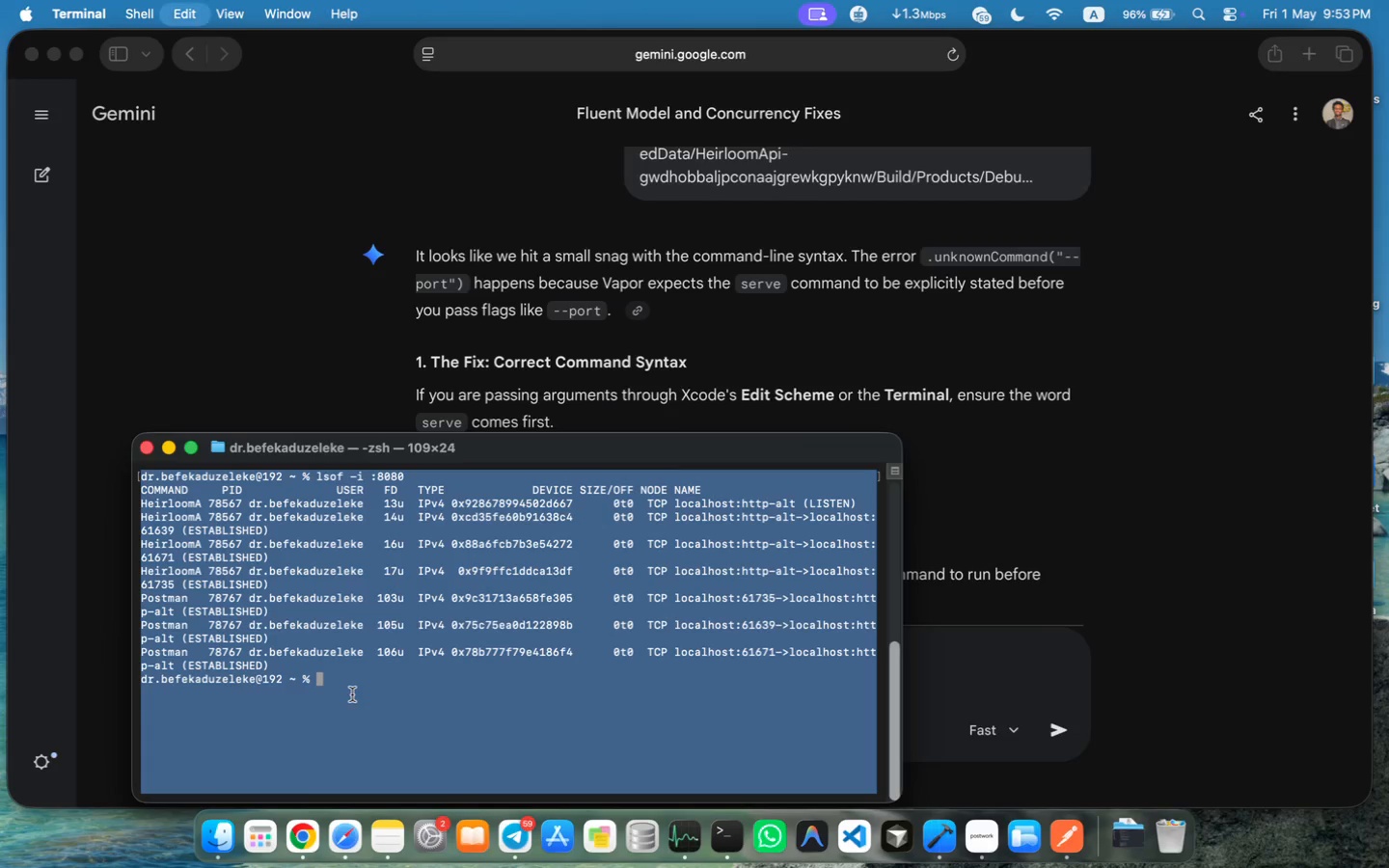 
key(Meta+C)
 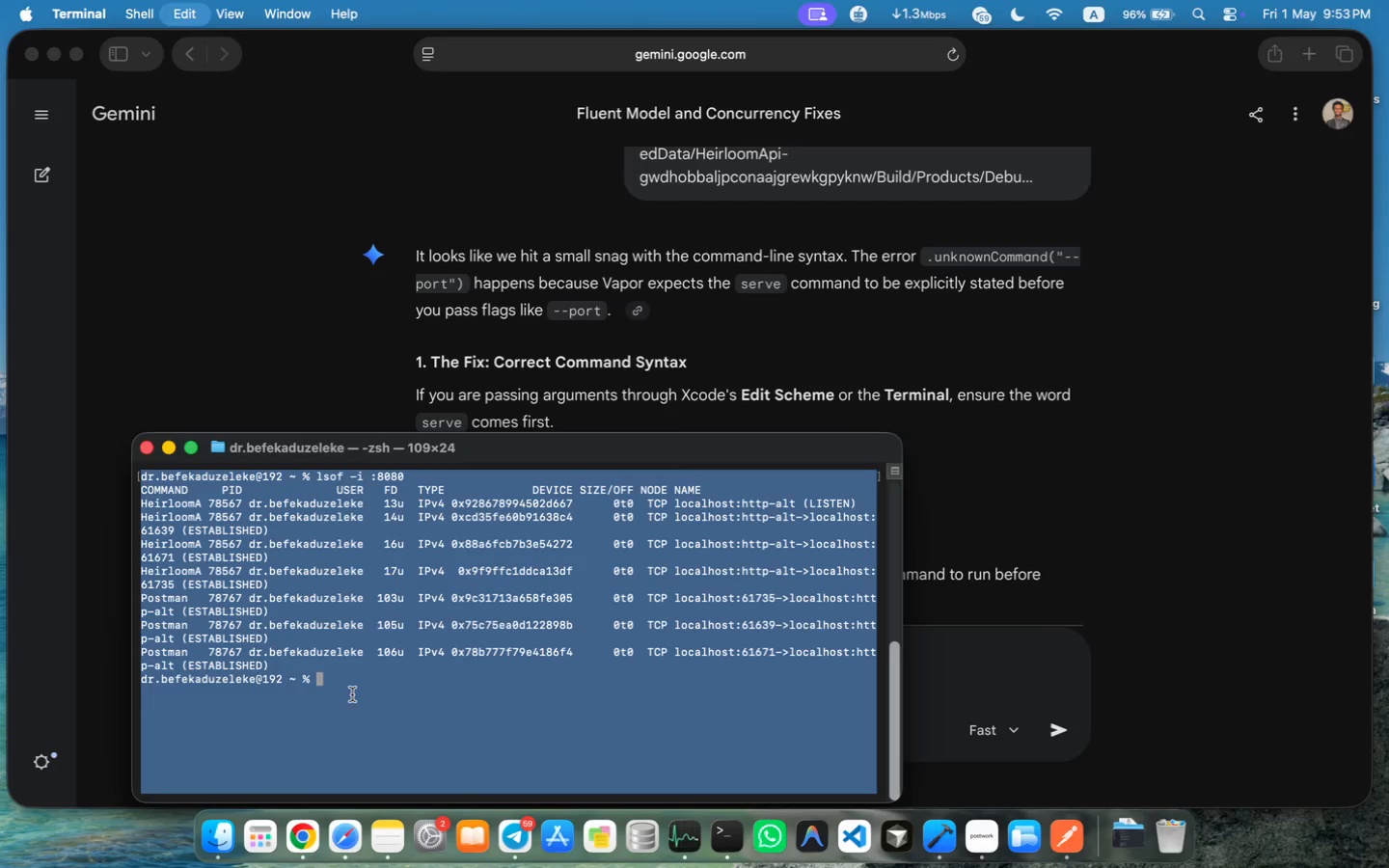 
key(Meta+C)
 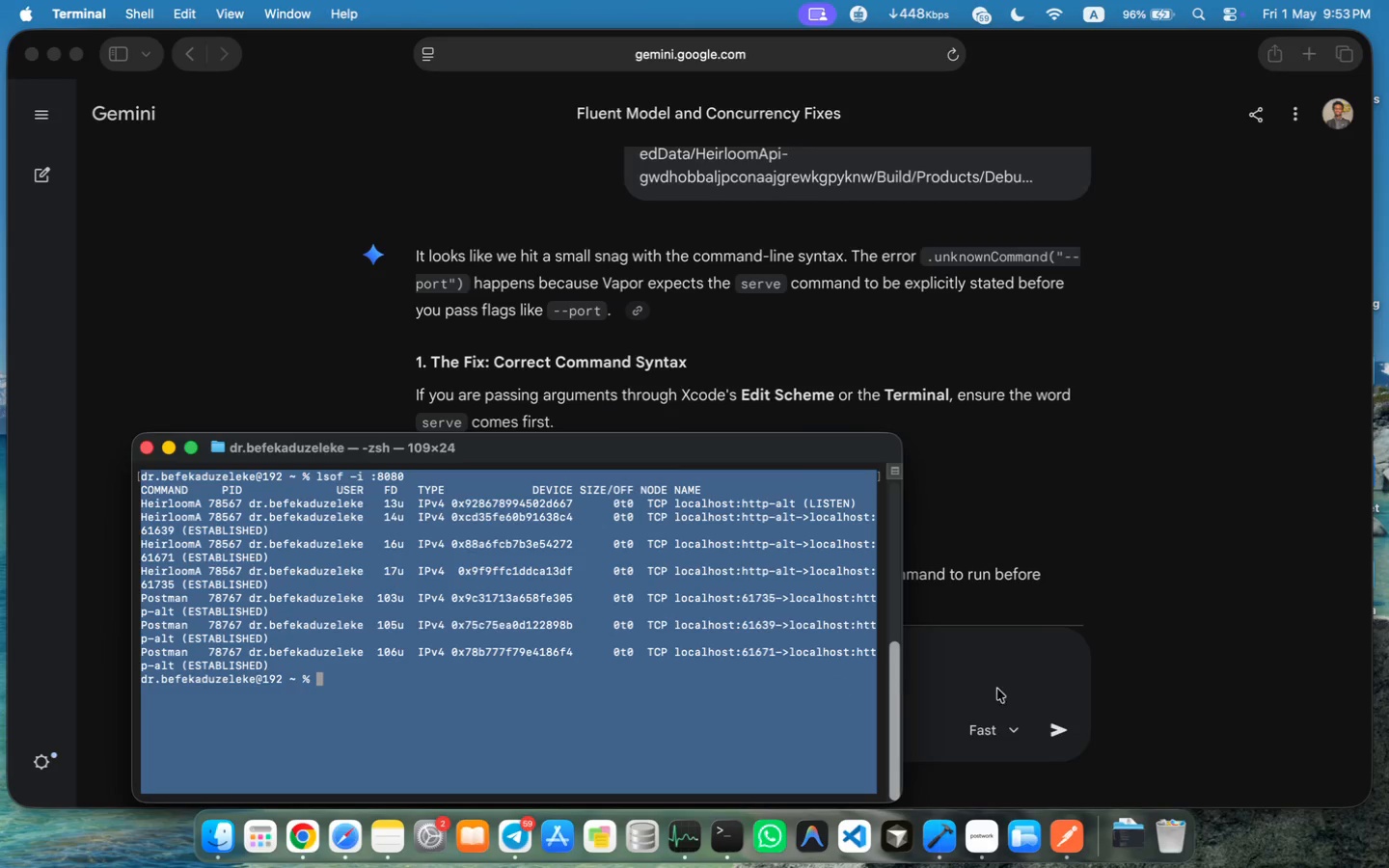 
left_click([1036, 682])
 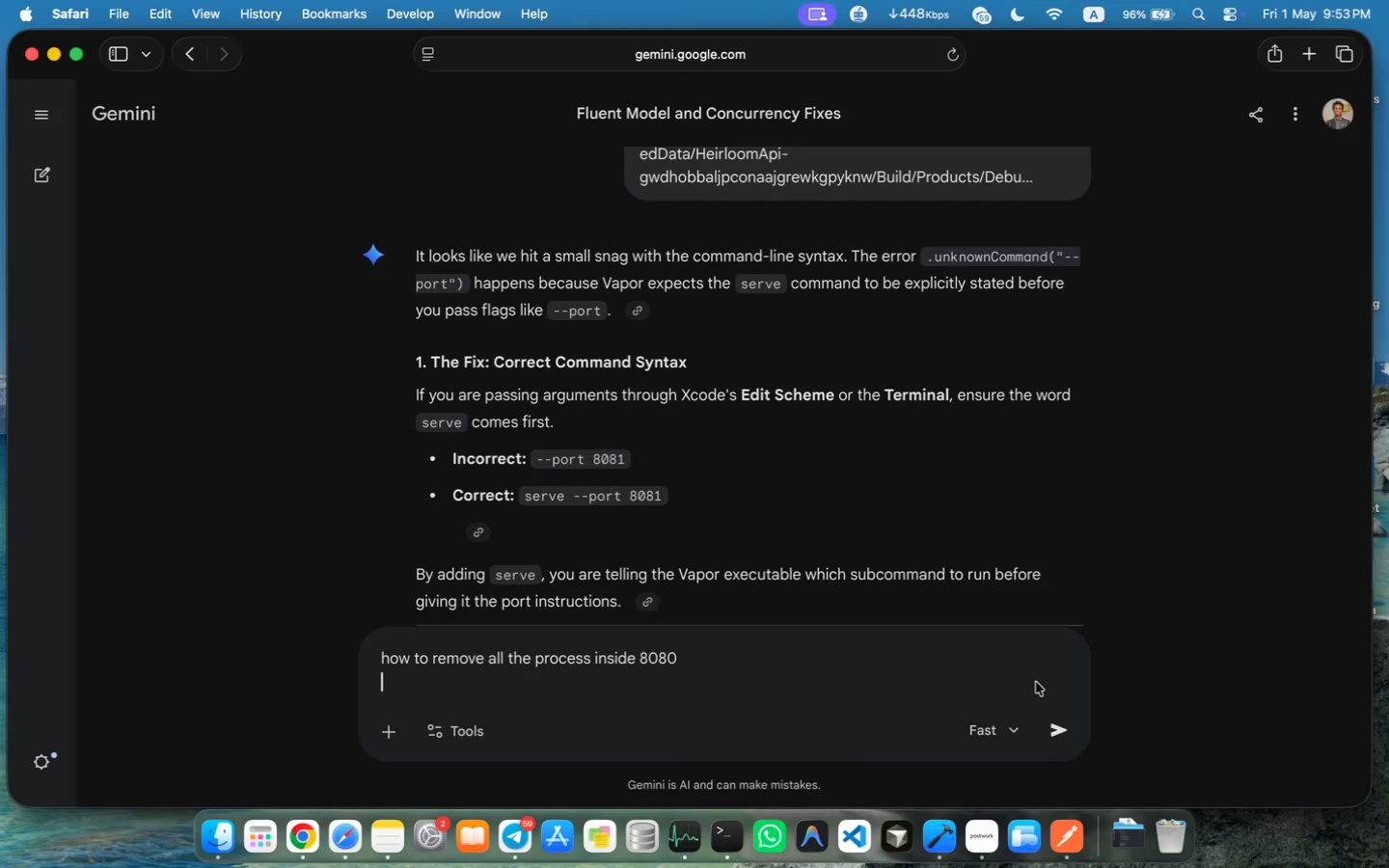 
key(Meta+V)
 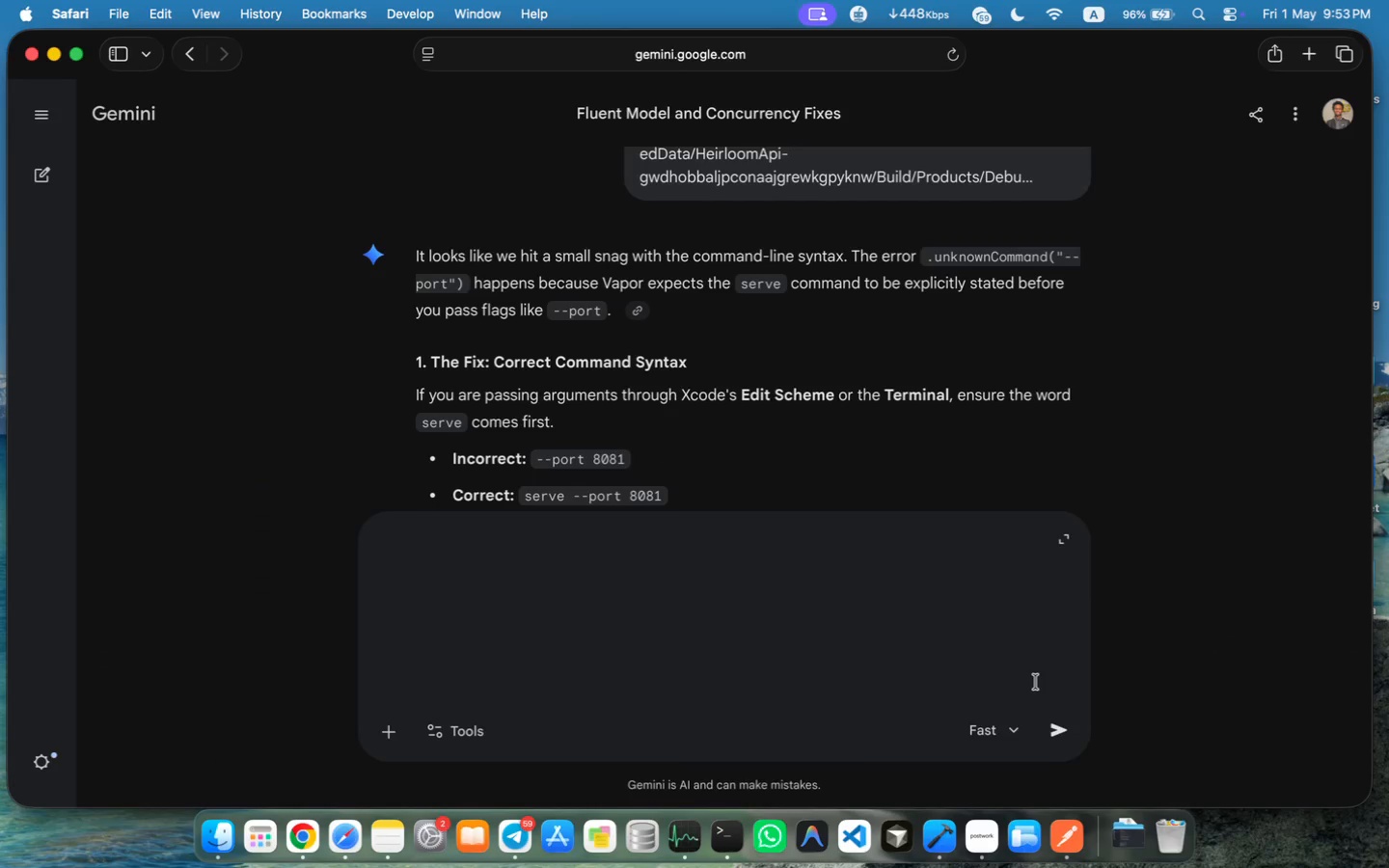 
key(Enter)
 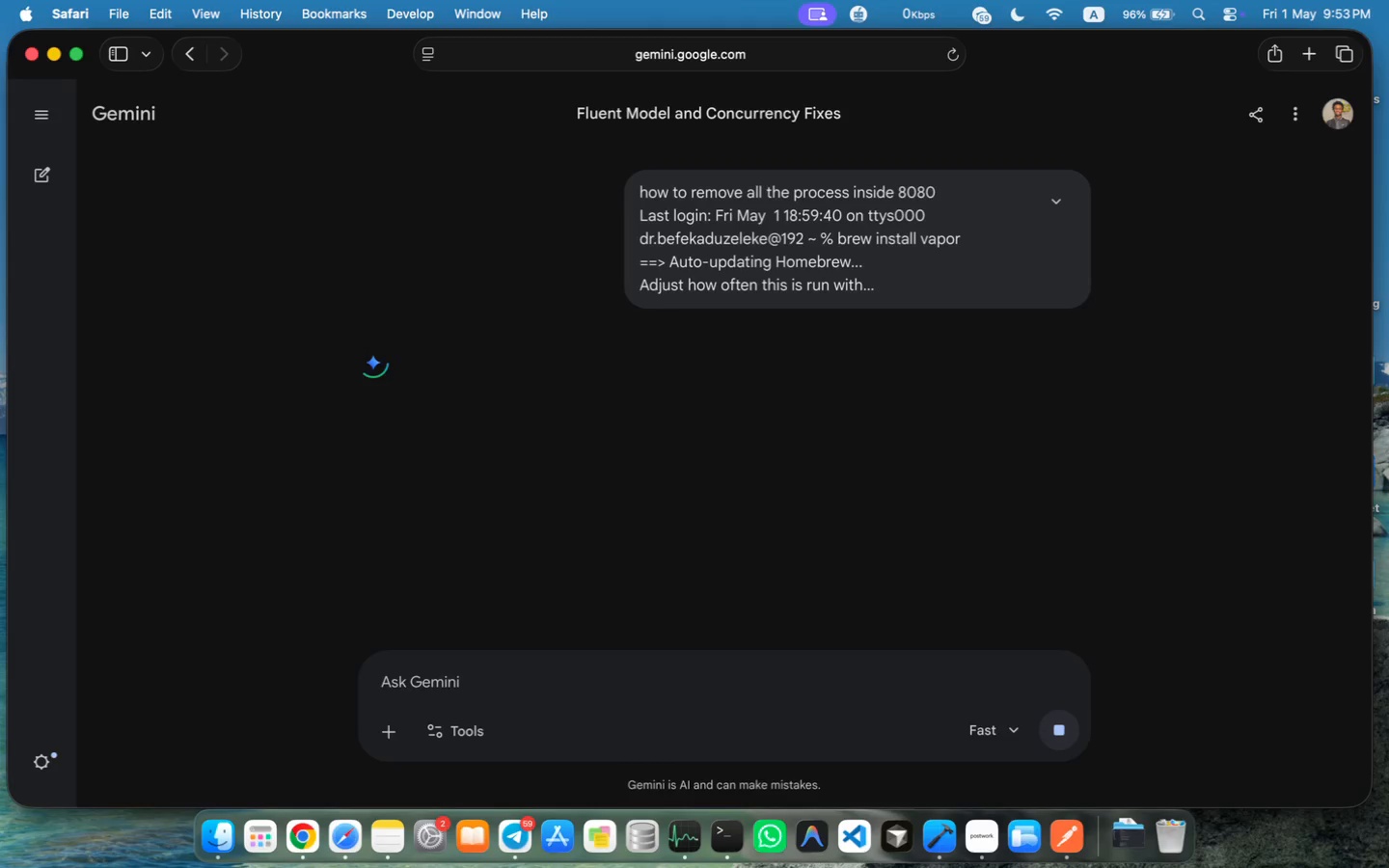 
wait(7.55)
 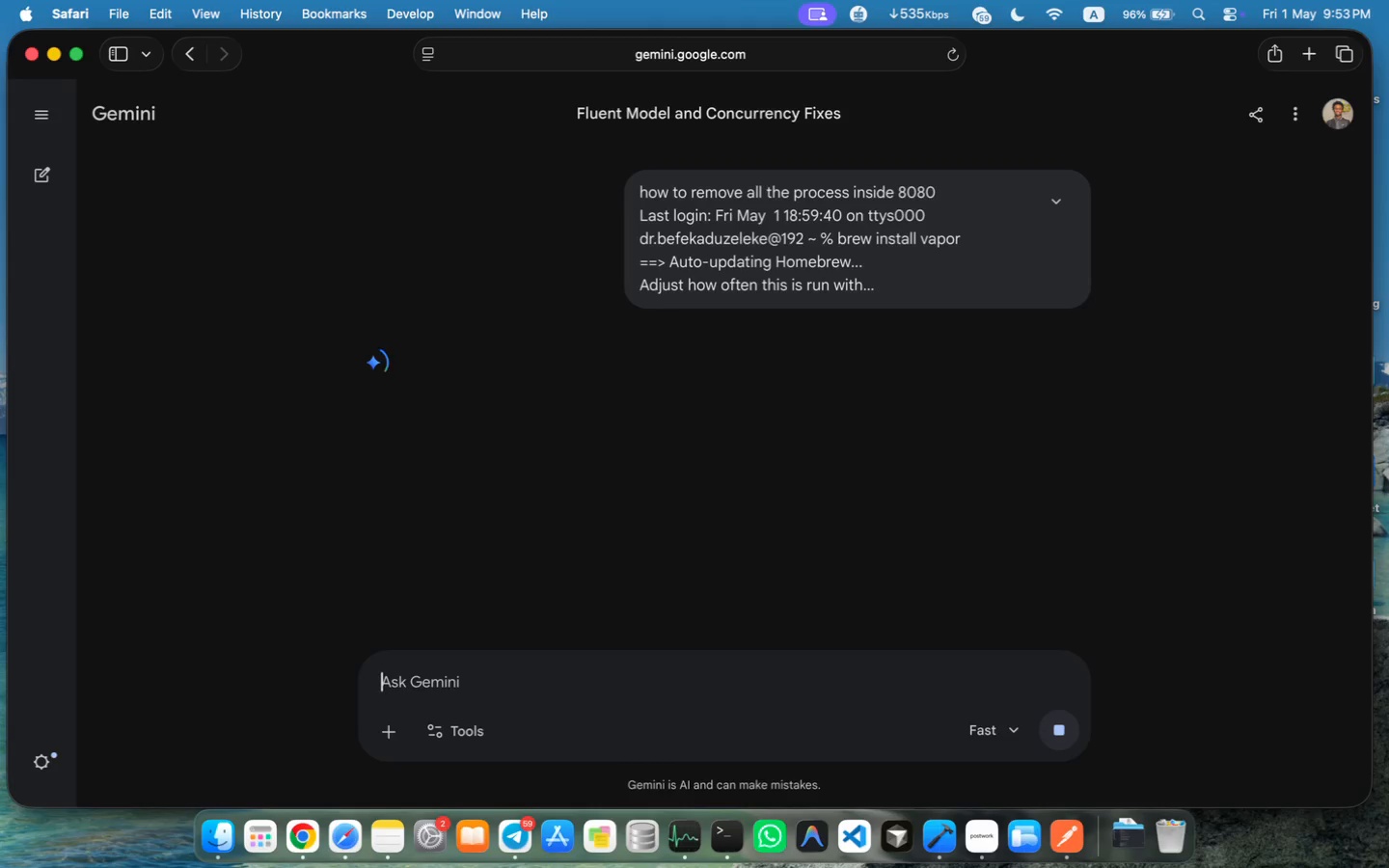 
left_click([1073, 731])
 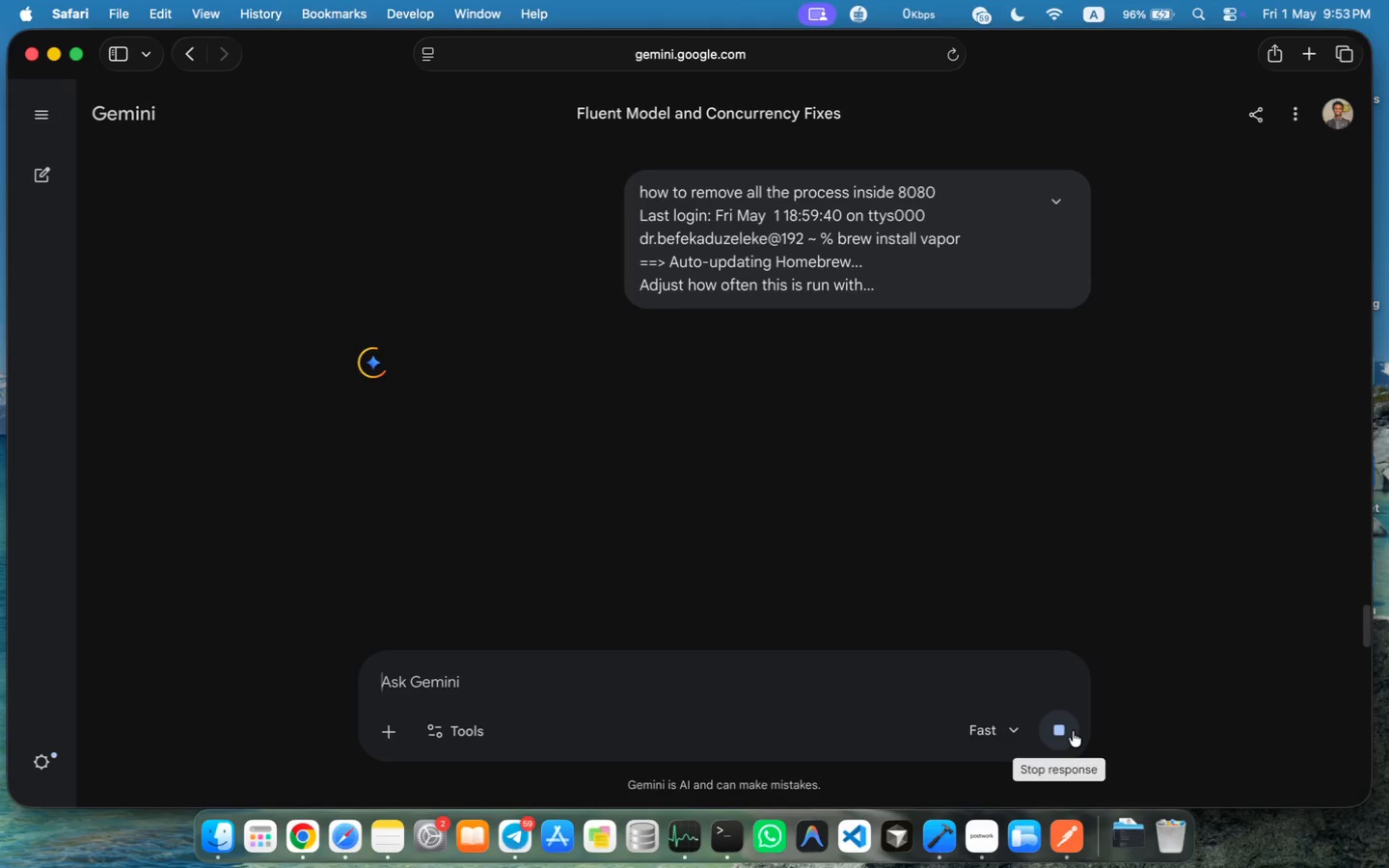 
scroll: coordinate [617, 579], scroll_direction: up, amount: 101.0
 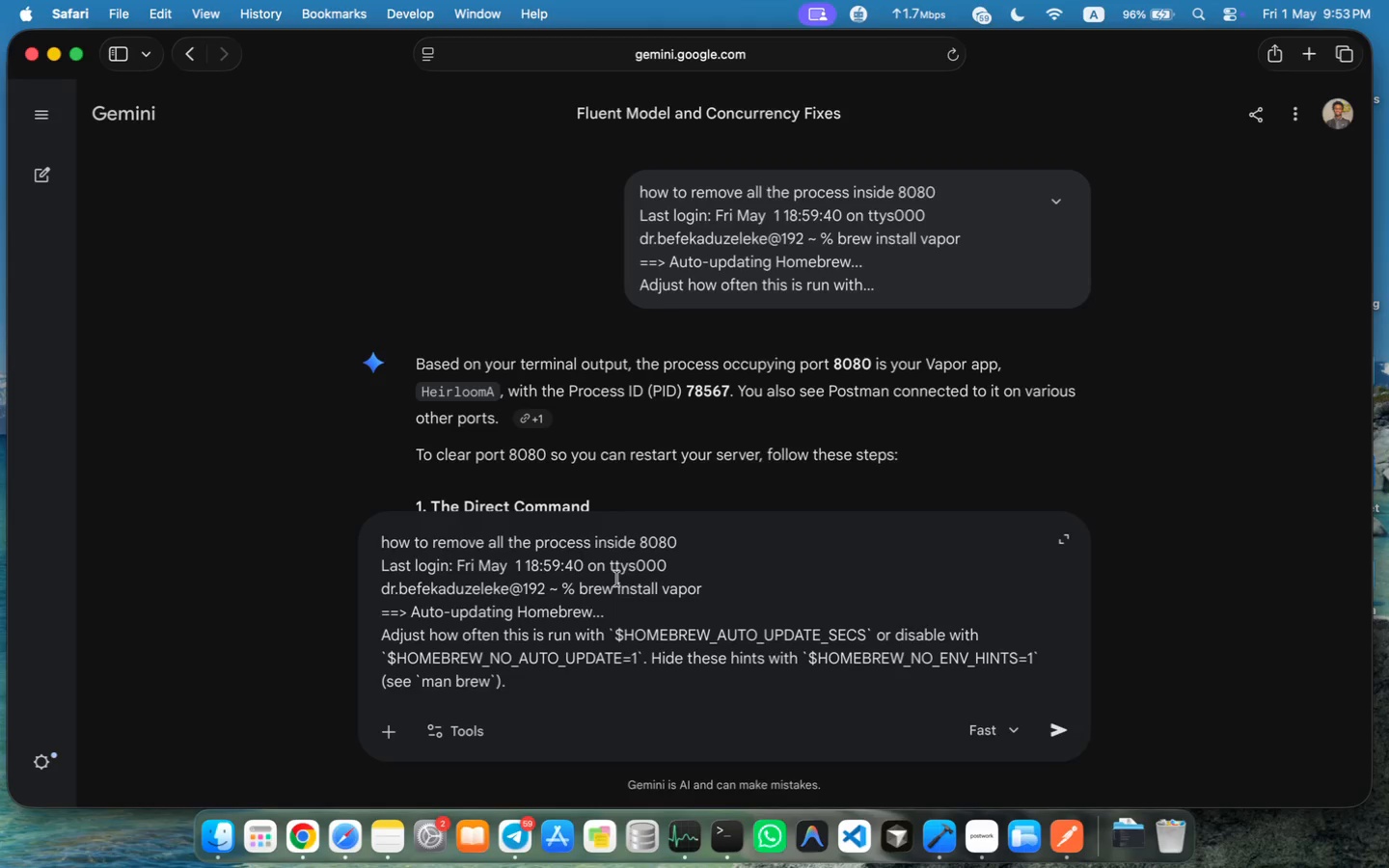 
left_click_drag(start_coordinate=[384, 561], to_coordinate=[454, 593])
 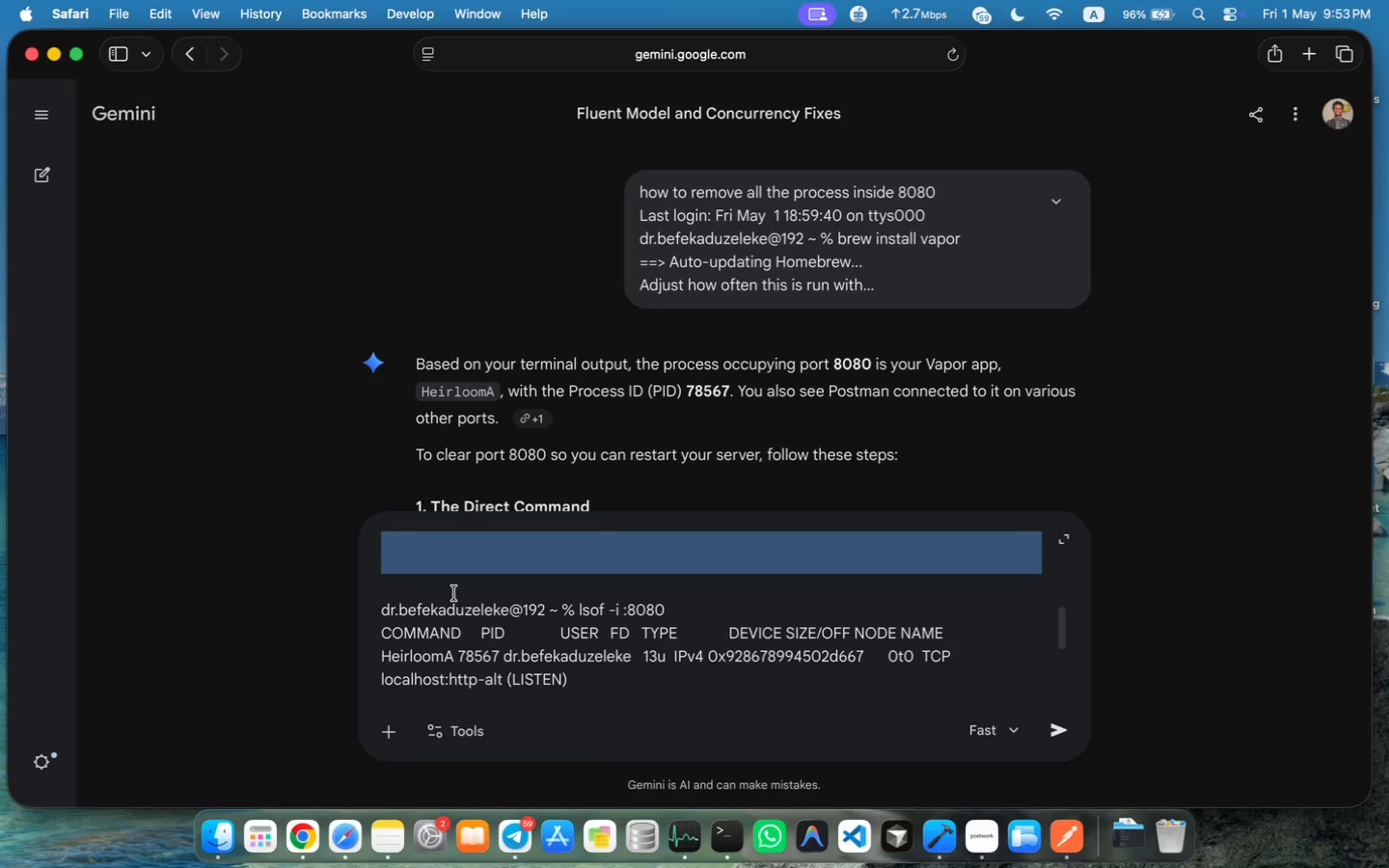 
key(Backspace)
 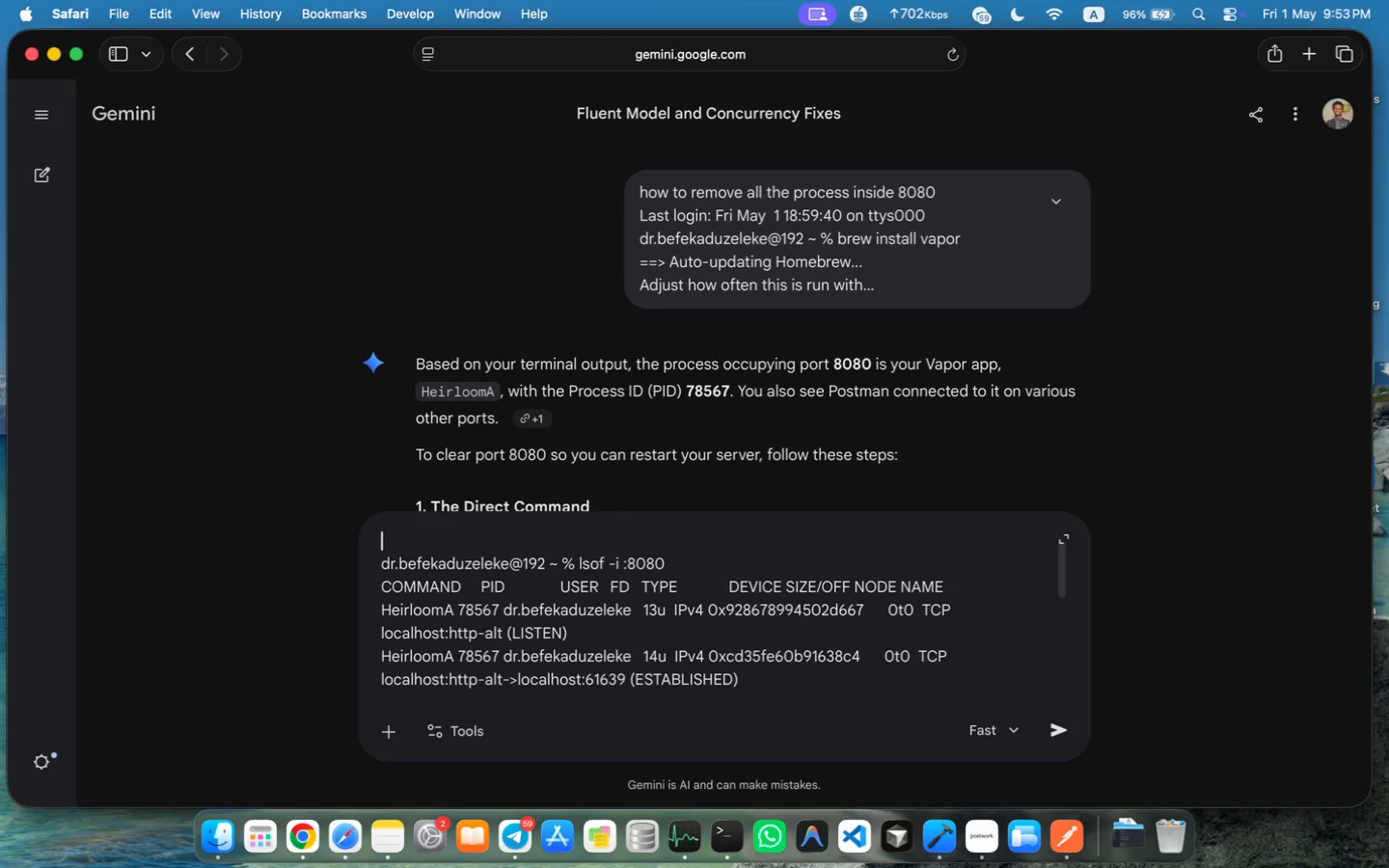 
key(Enter)
 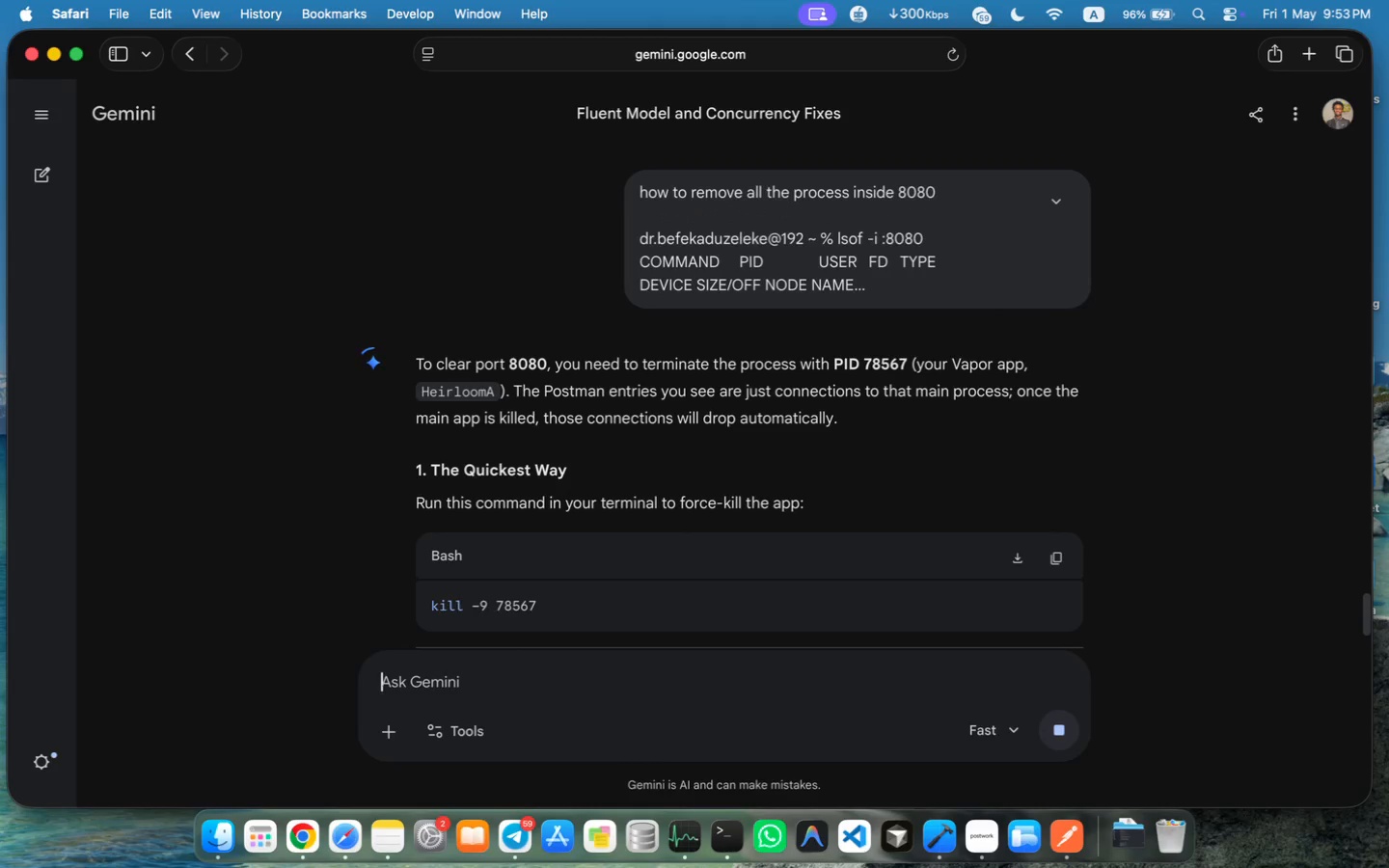 
wait(11.38)
 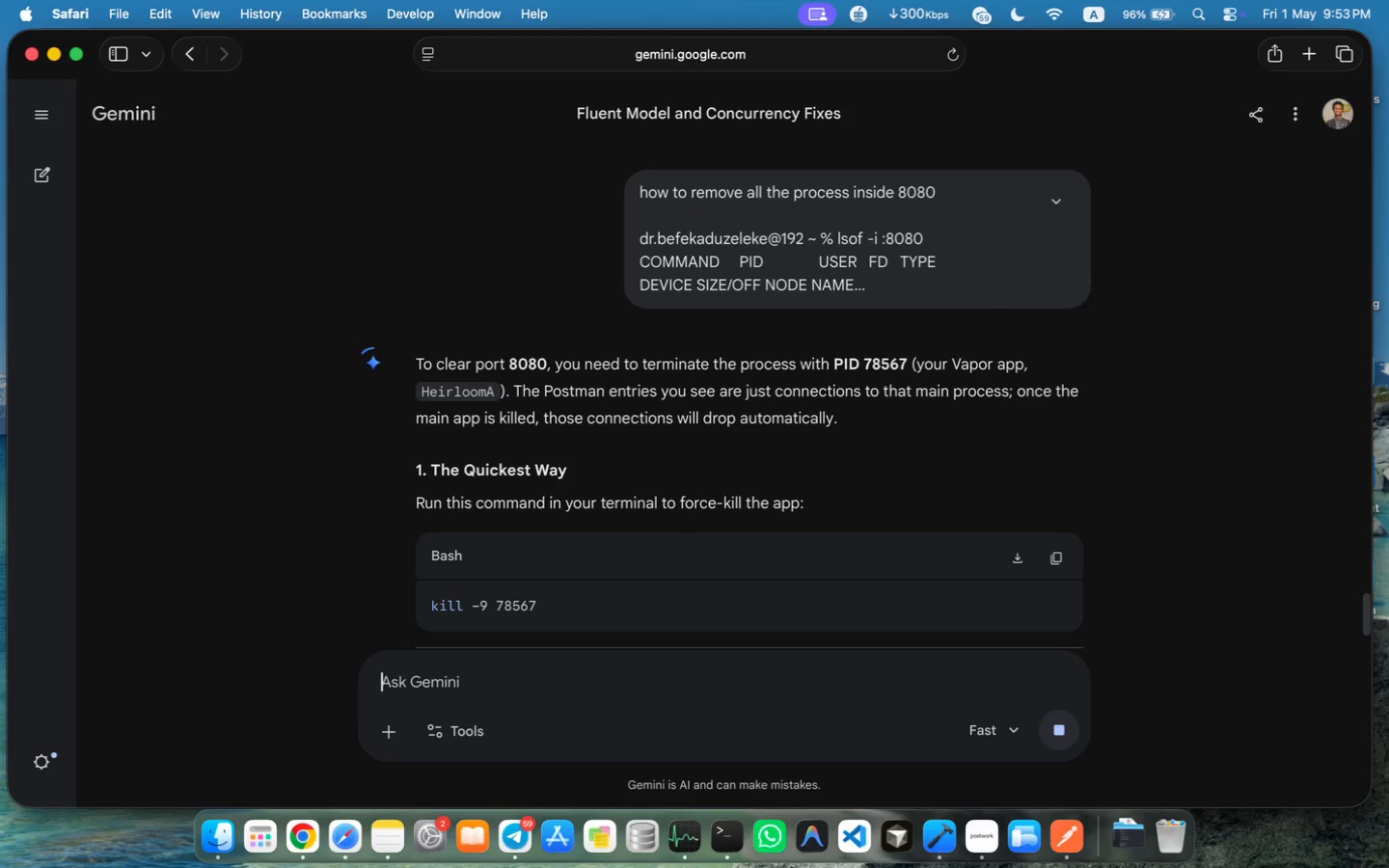 
scroll: coordinate [878, 489], scroll_direction: down, amount: 8.0
 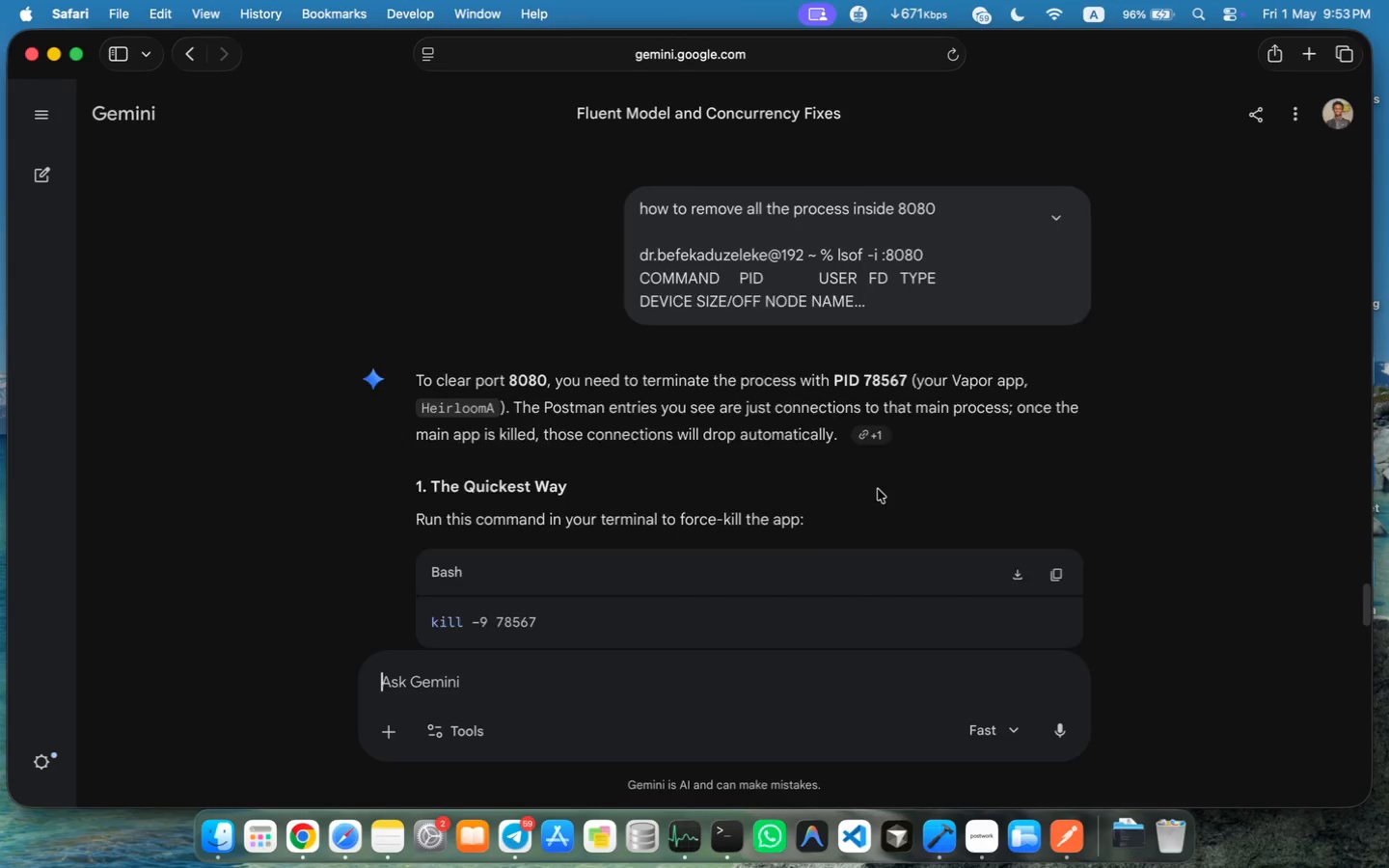 
scroll: coordinate [878, 489], scroll_direction: up, amount: 3.0
 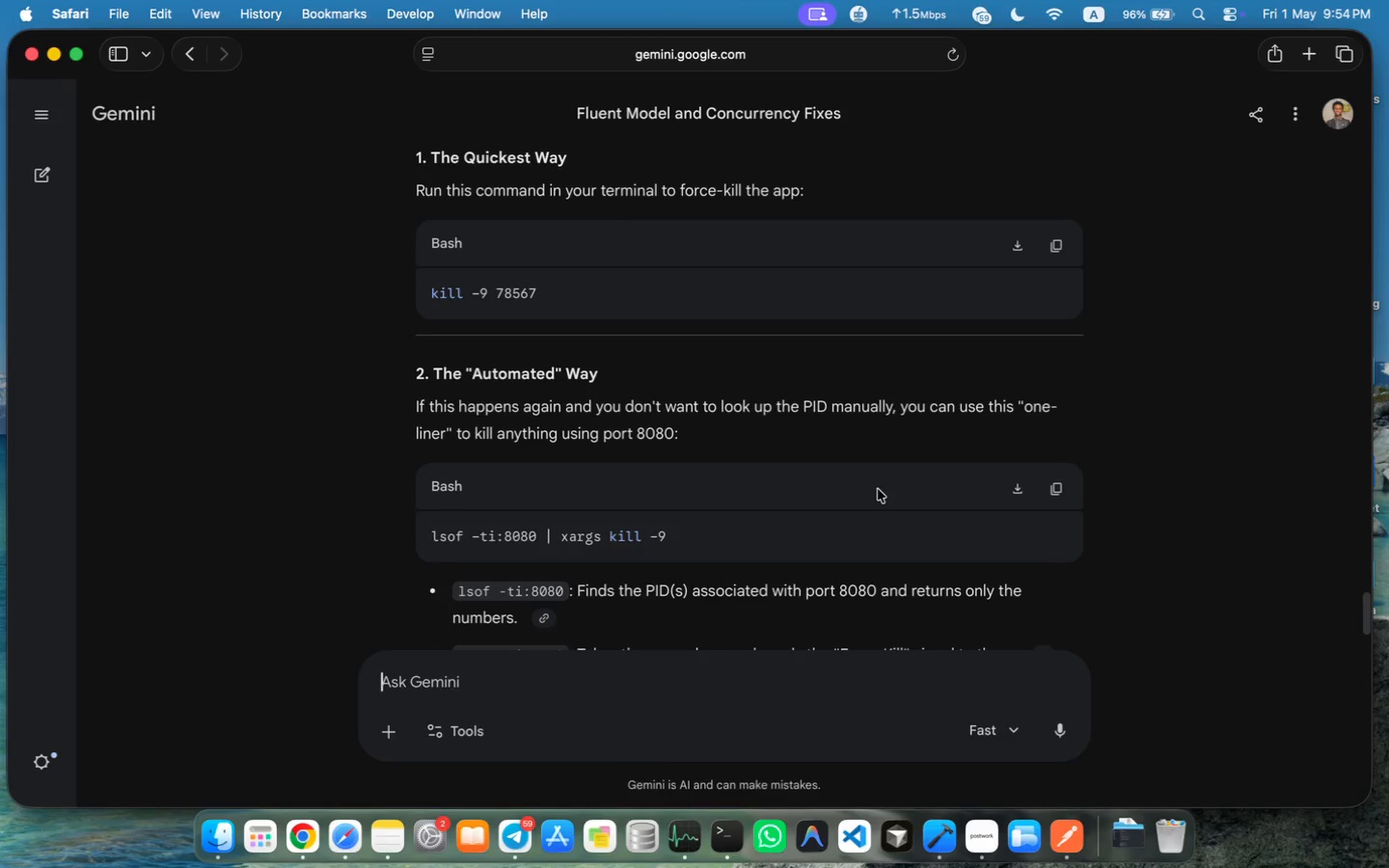 
scroll: coordinate [878, 489], scroll_direction: down, amount: 13.0
 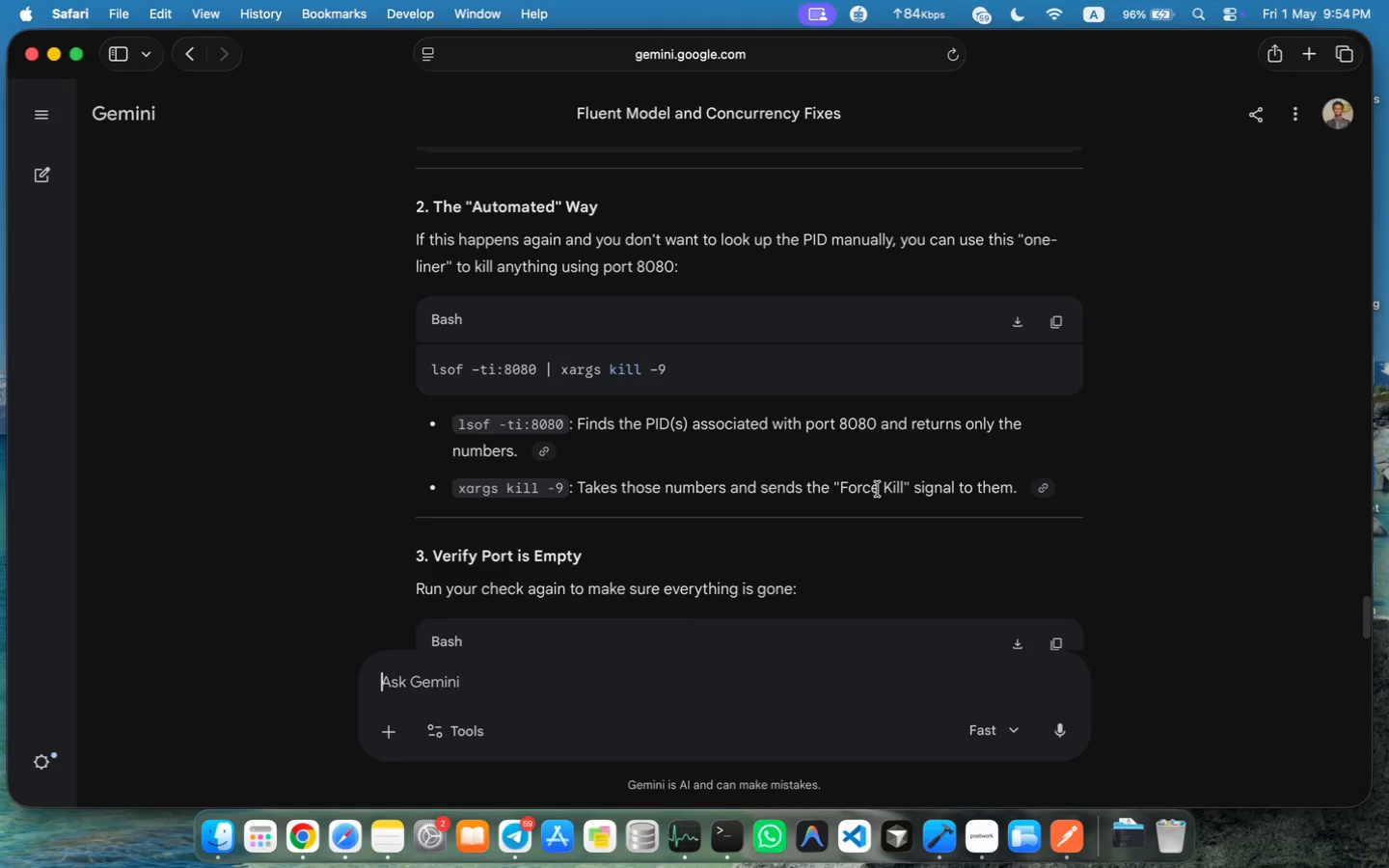 
scroll: coordinate [878, 489], scroll_direction: up, amount: 11.0
 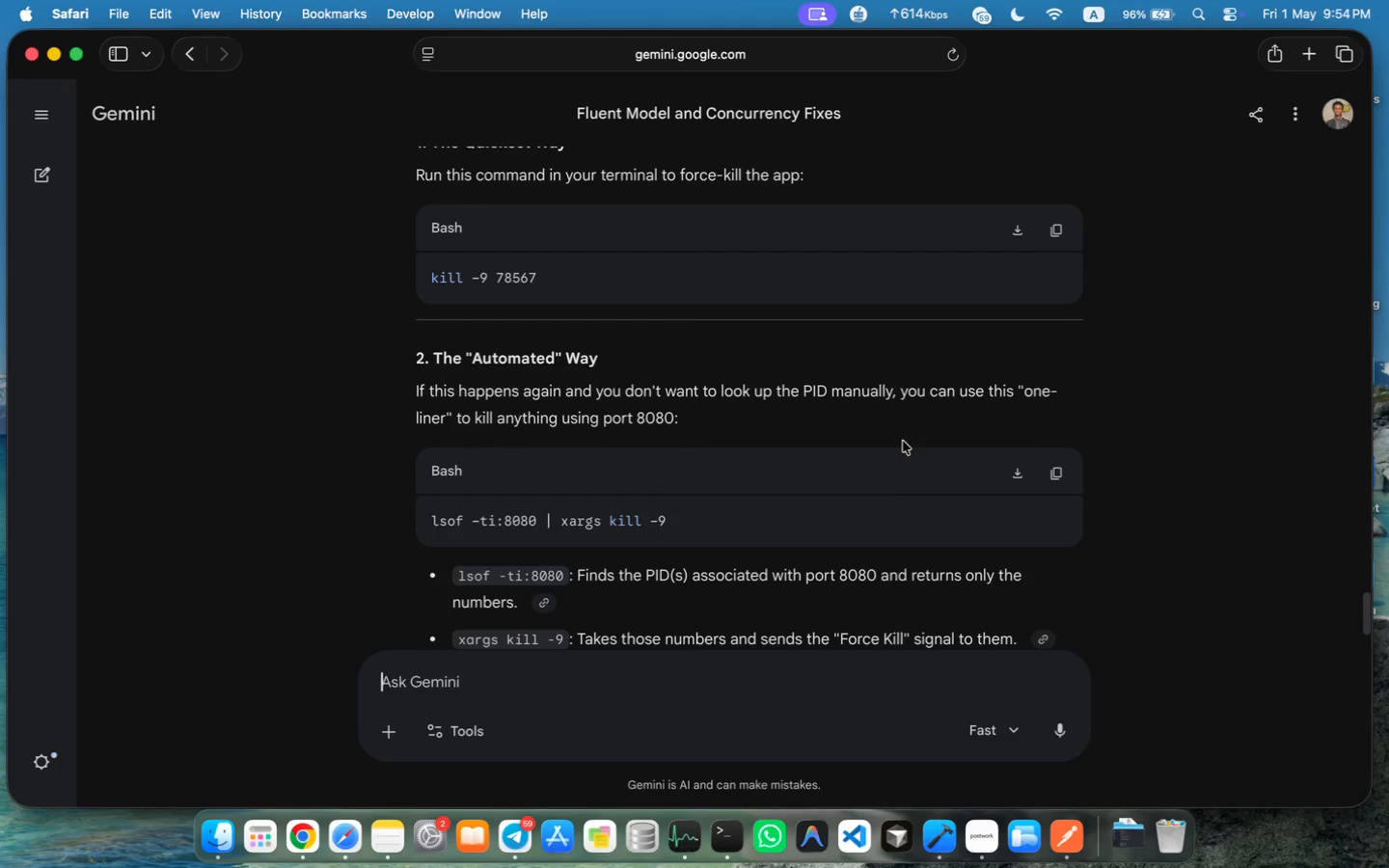 
left_click([1057, 232])
 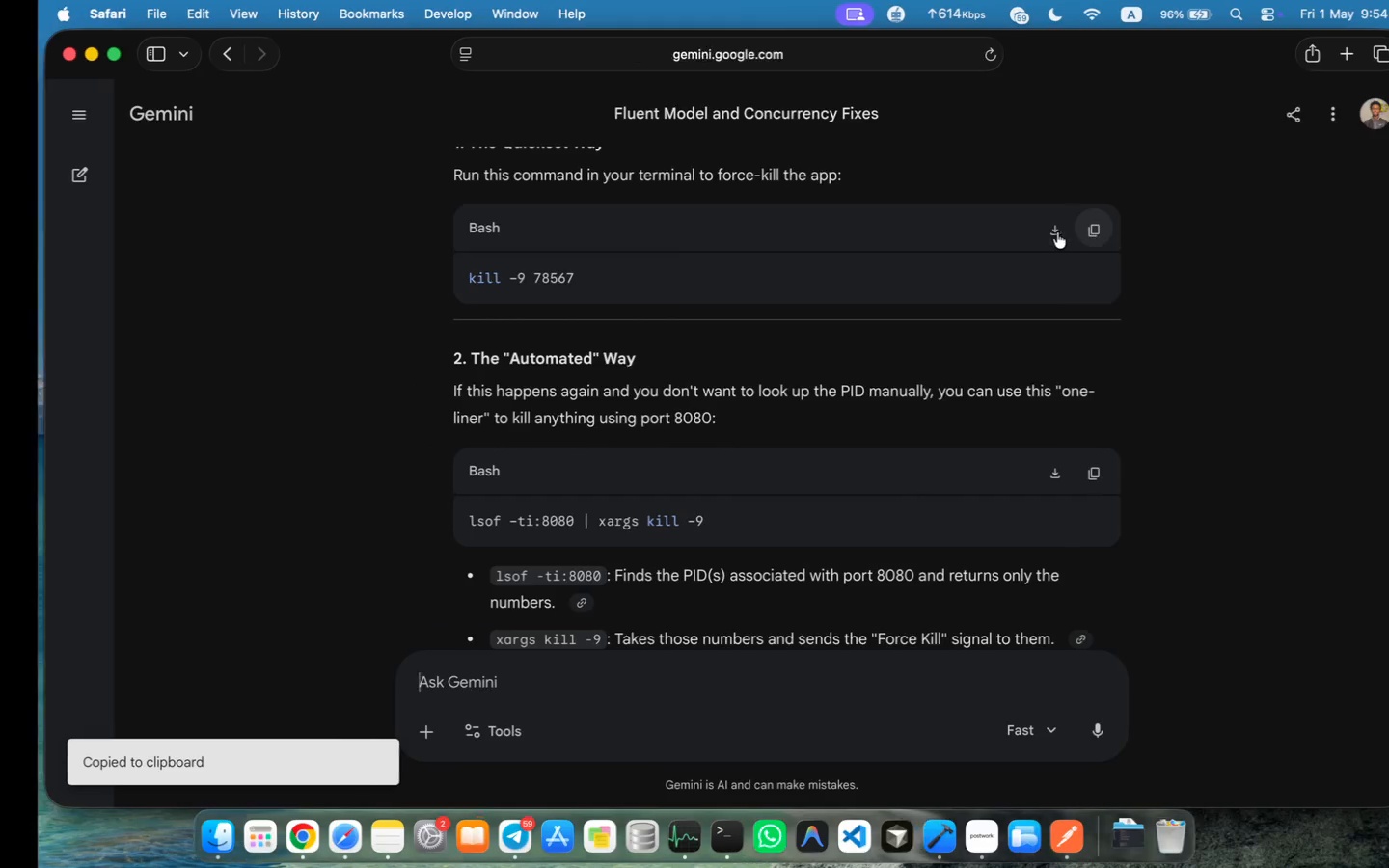 
left_click([722, 841])
 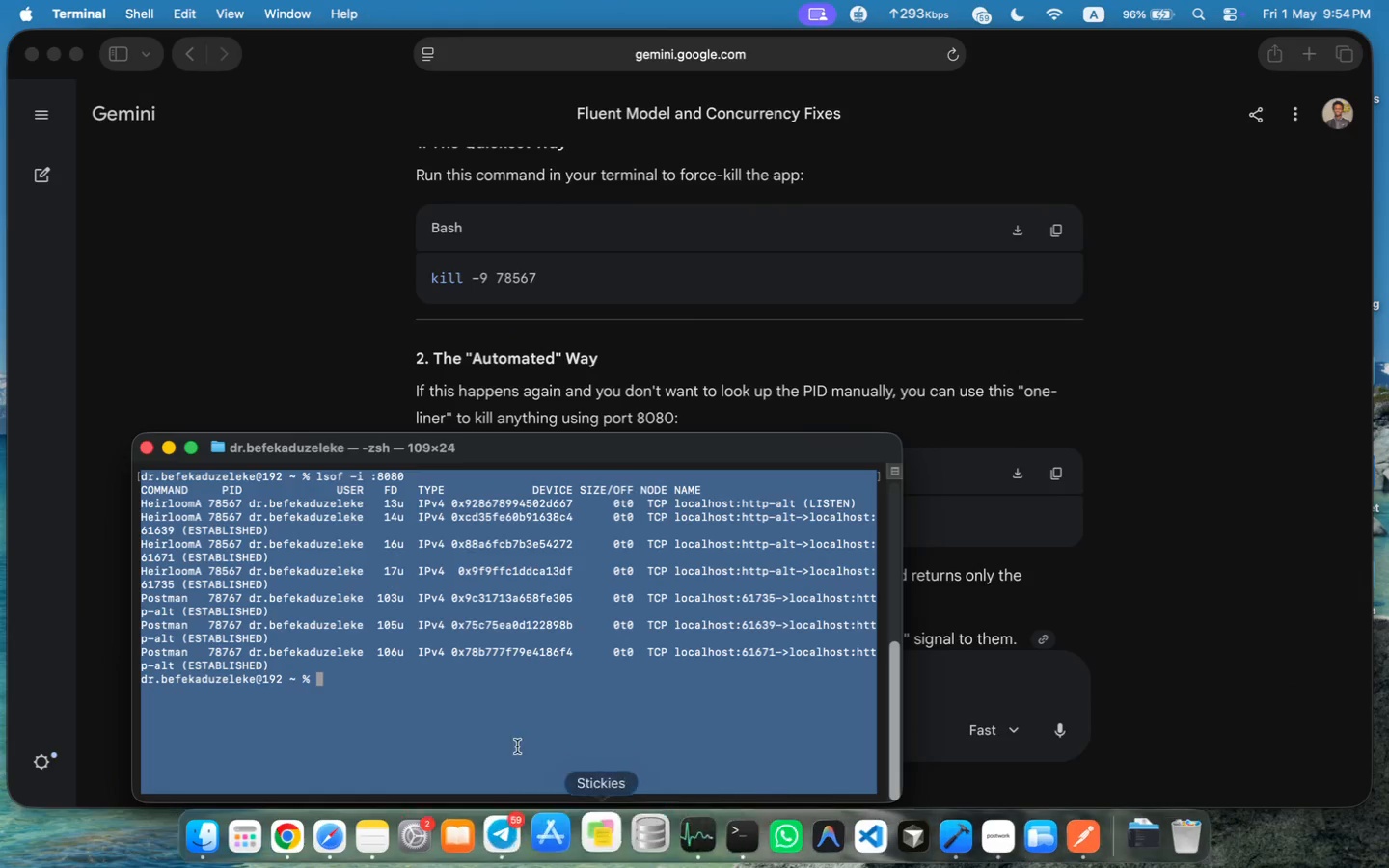 
hold_key(key=CommandLeft, duration=0.54)
 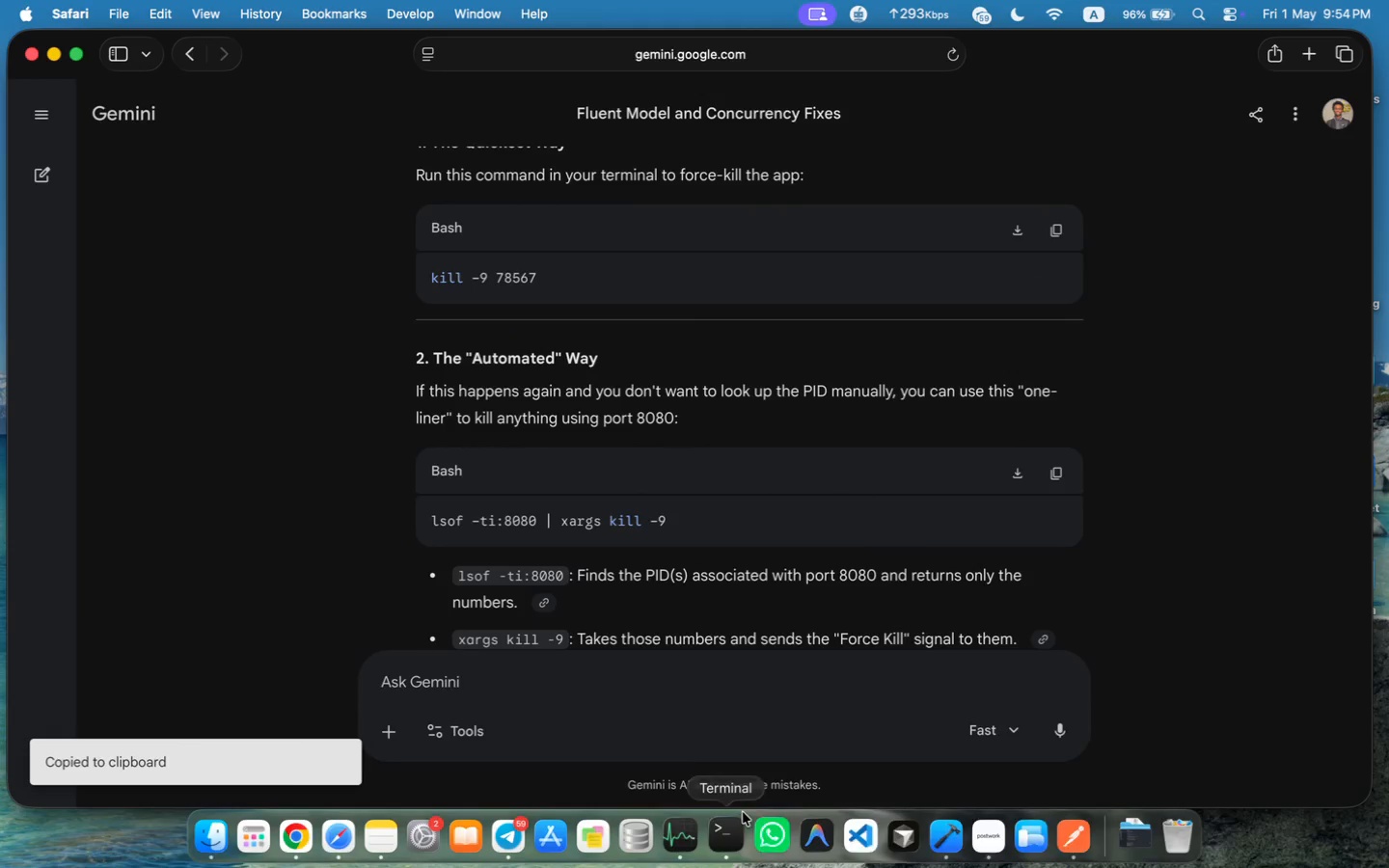 
left_click([496, 731])
 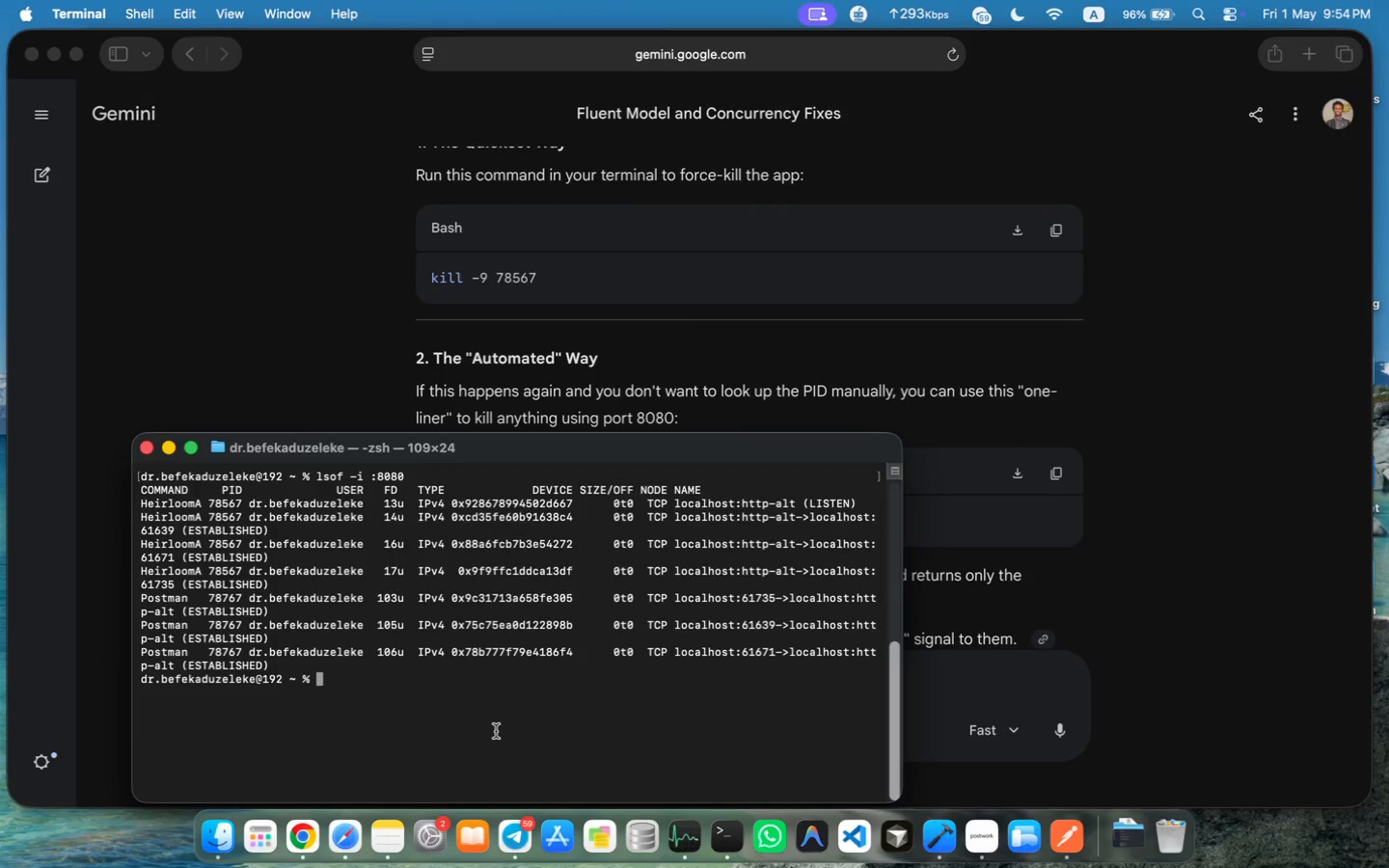 
key(Meta+CommandLeft)
 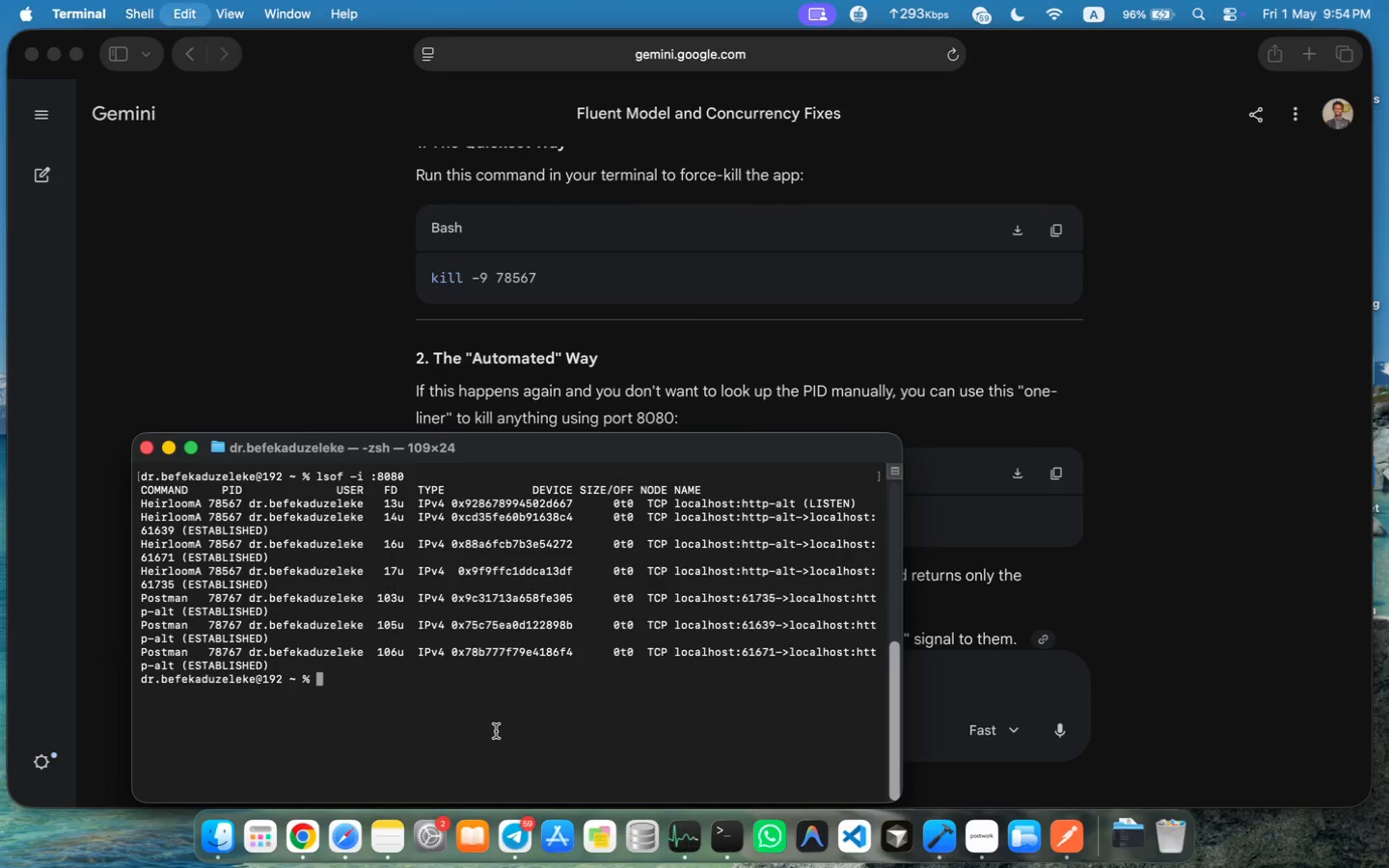 
key(Meta+V)
 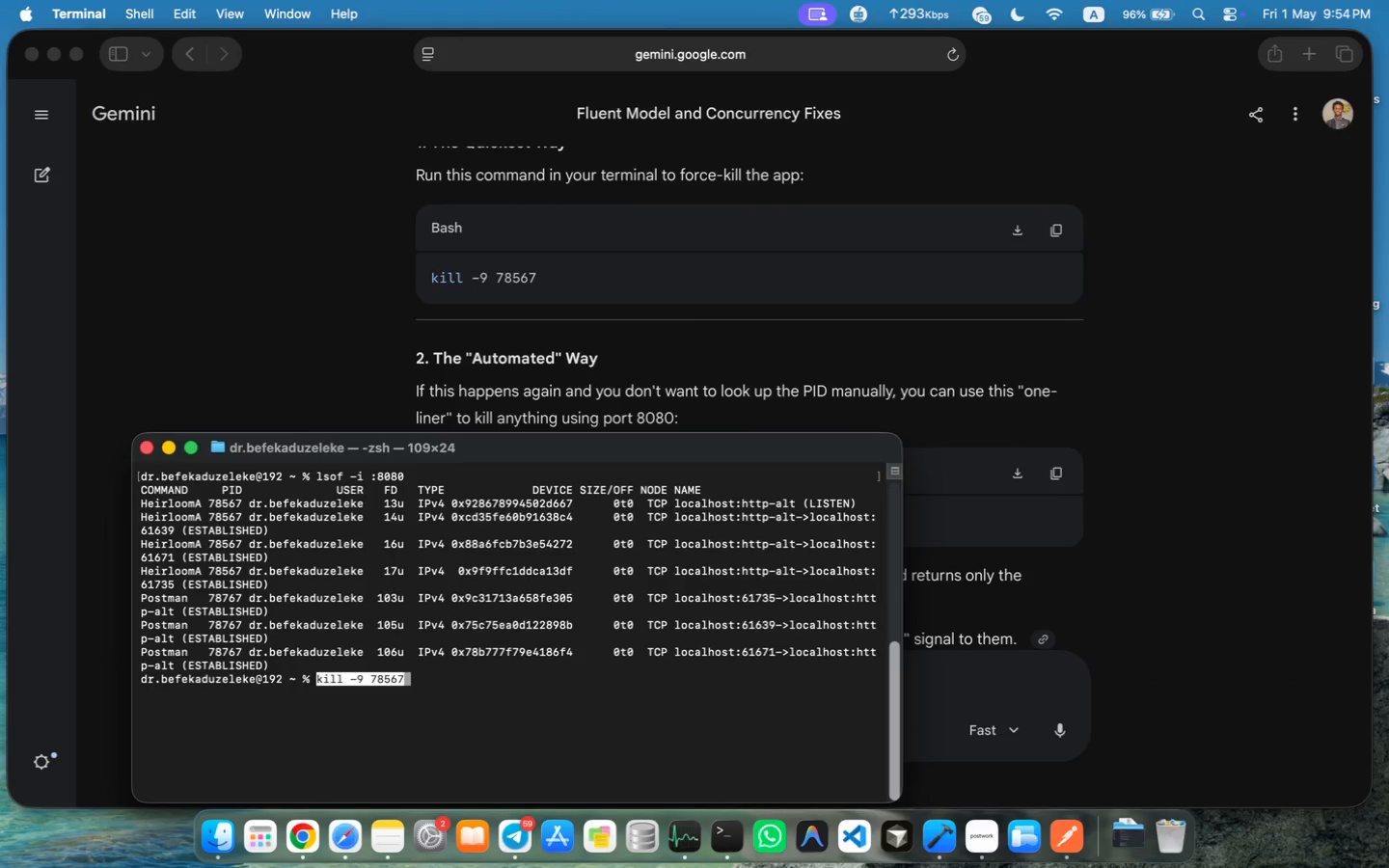 
key(Enter)
 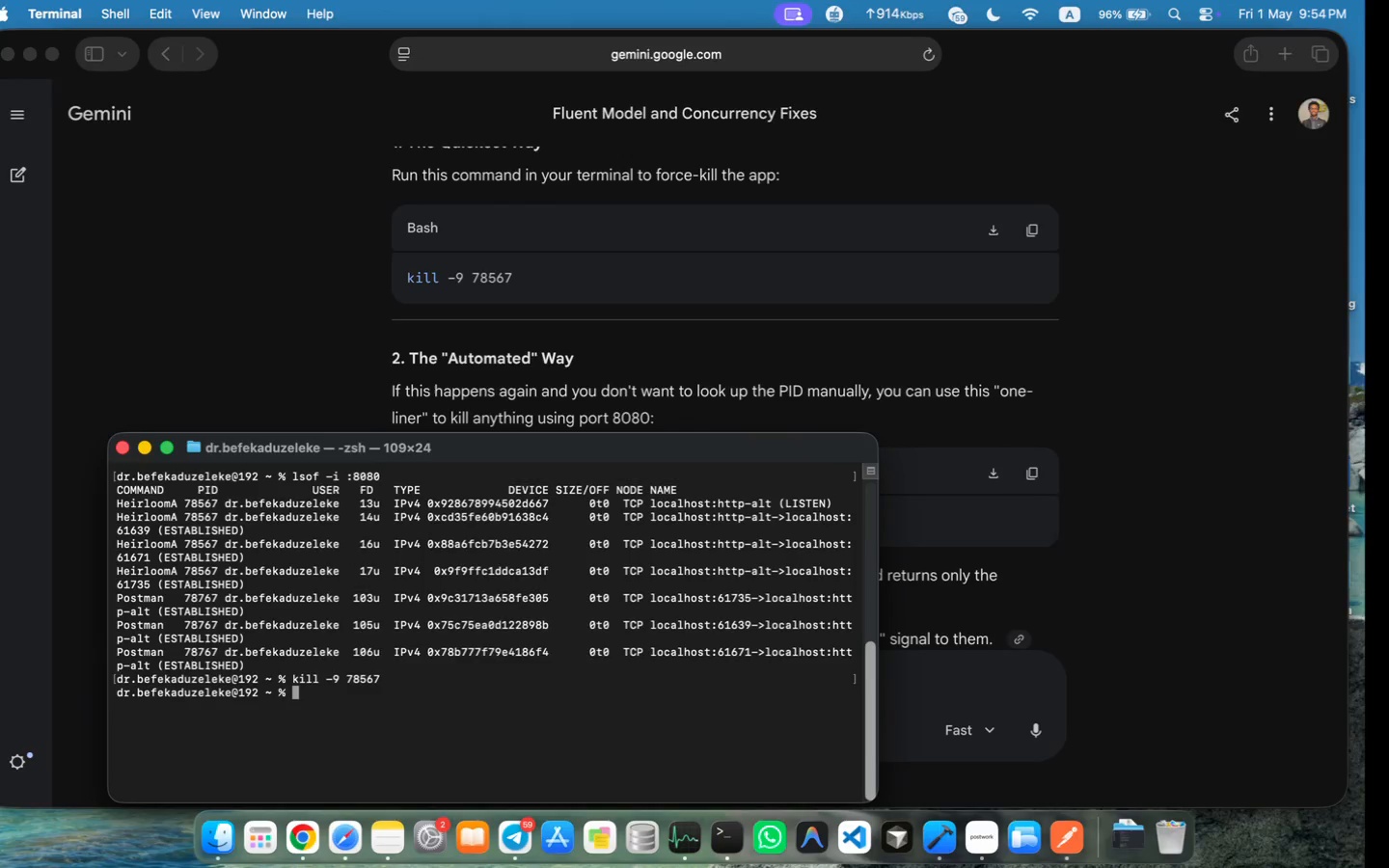 
left_click([1233, 360])
 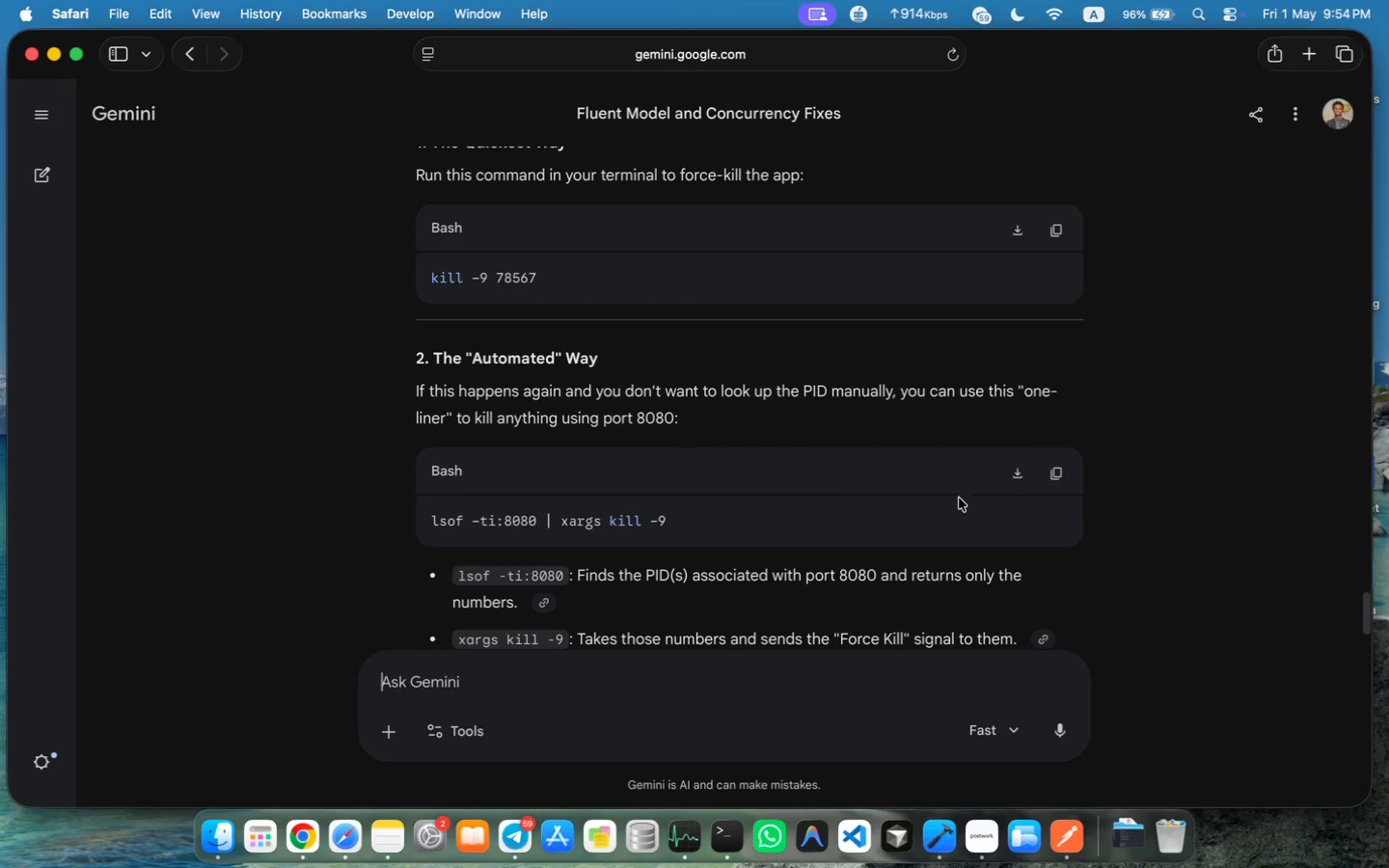 
left_click([1041, 477])
 